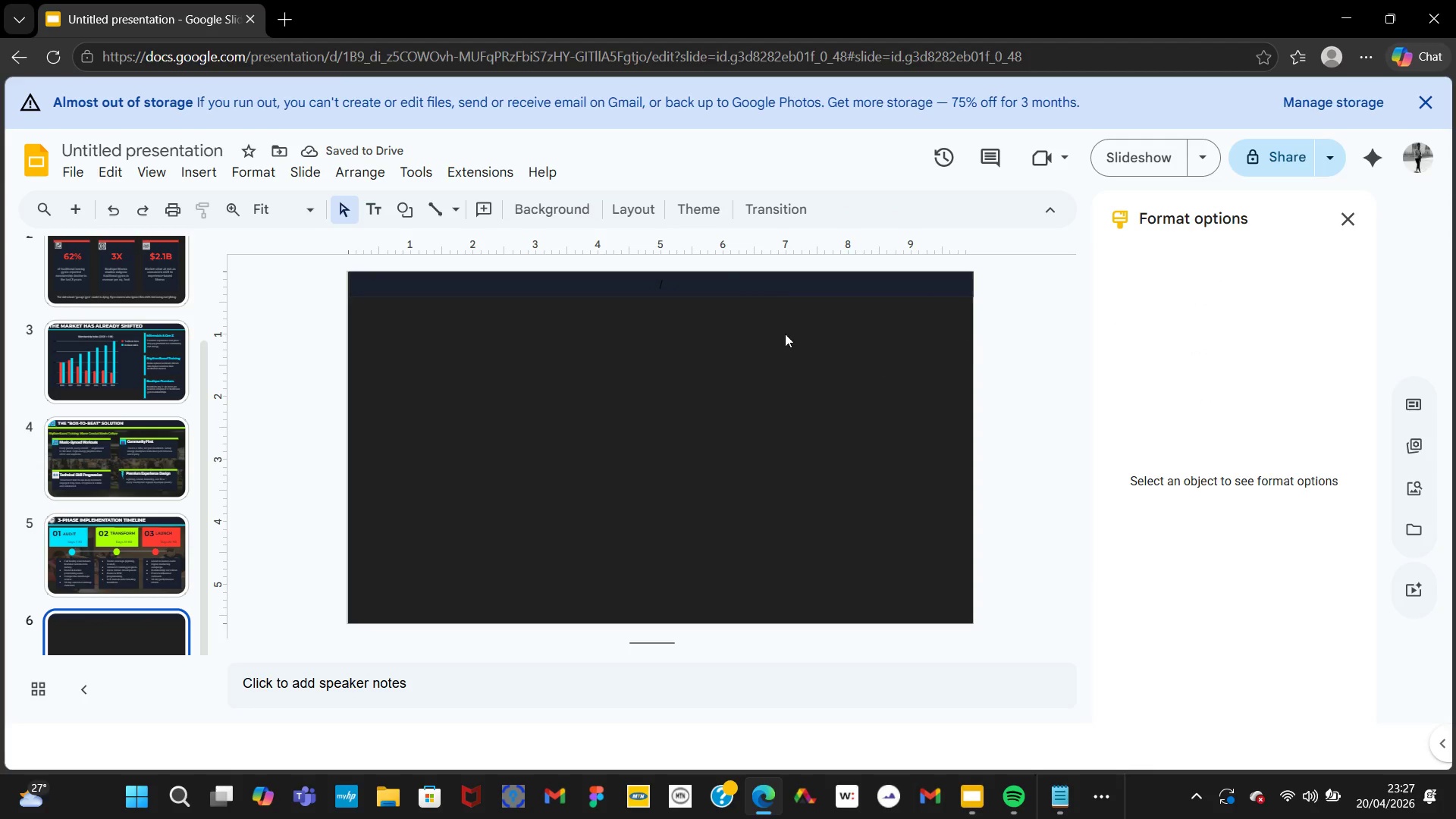 
left_click([716, 285])
 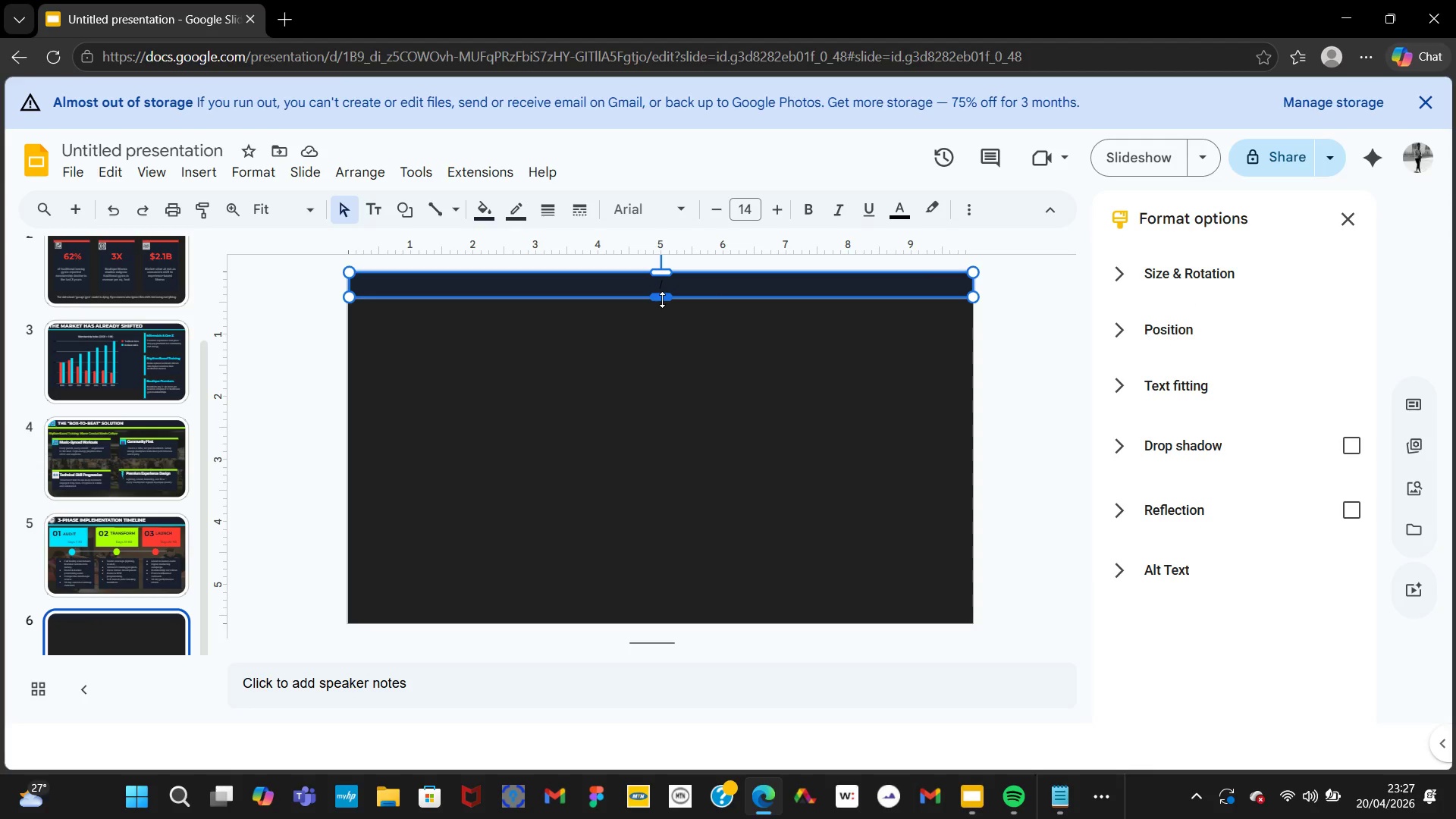 
left_click_drag(start_coordinate=[661, 300], to_coordinate=[661, 305])
 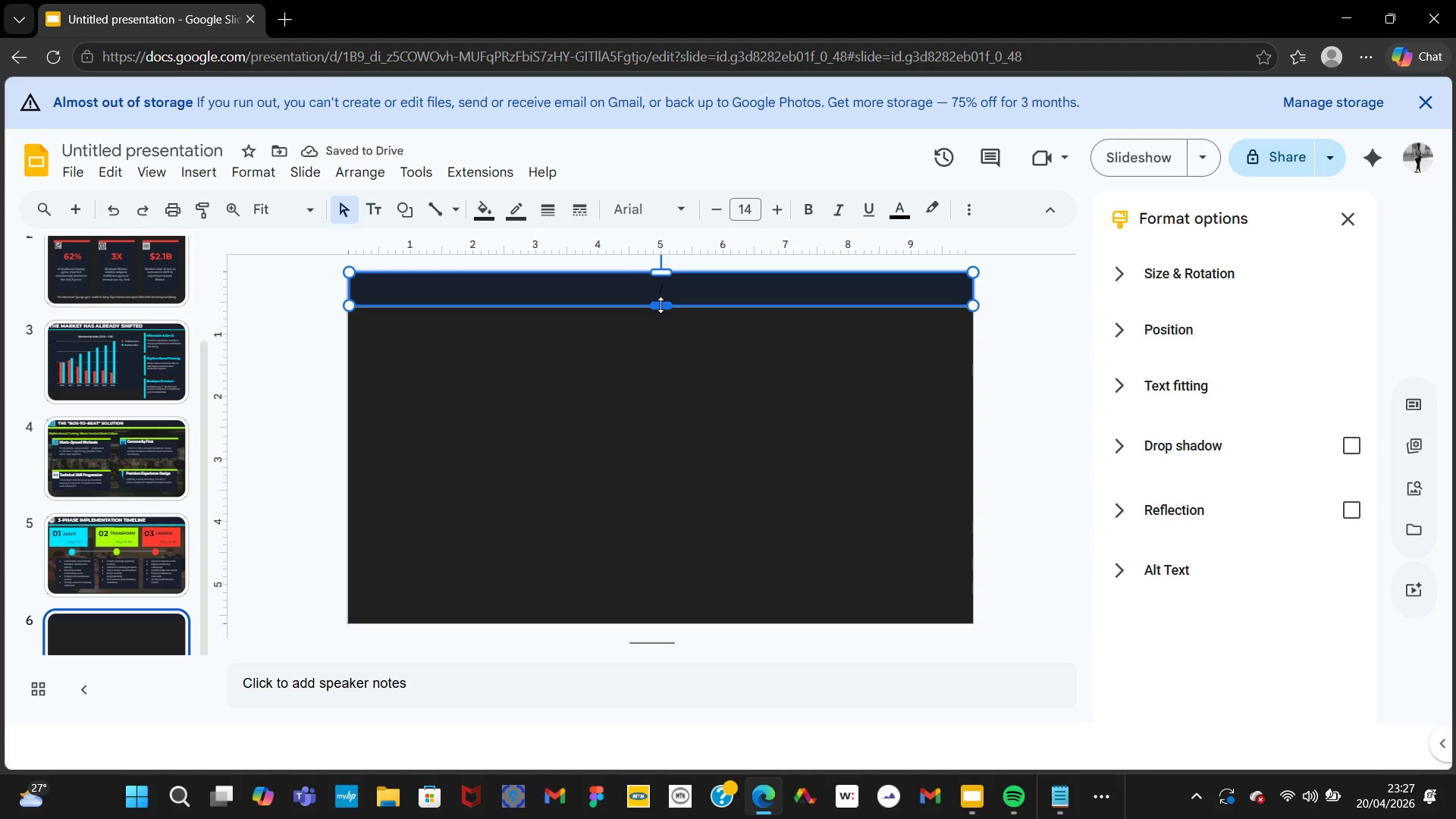 
wait(6.88)
 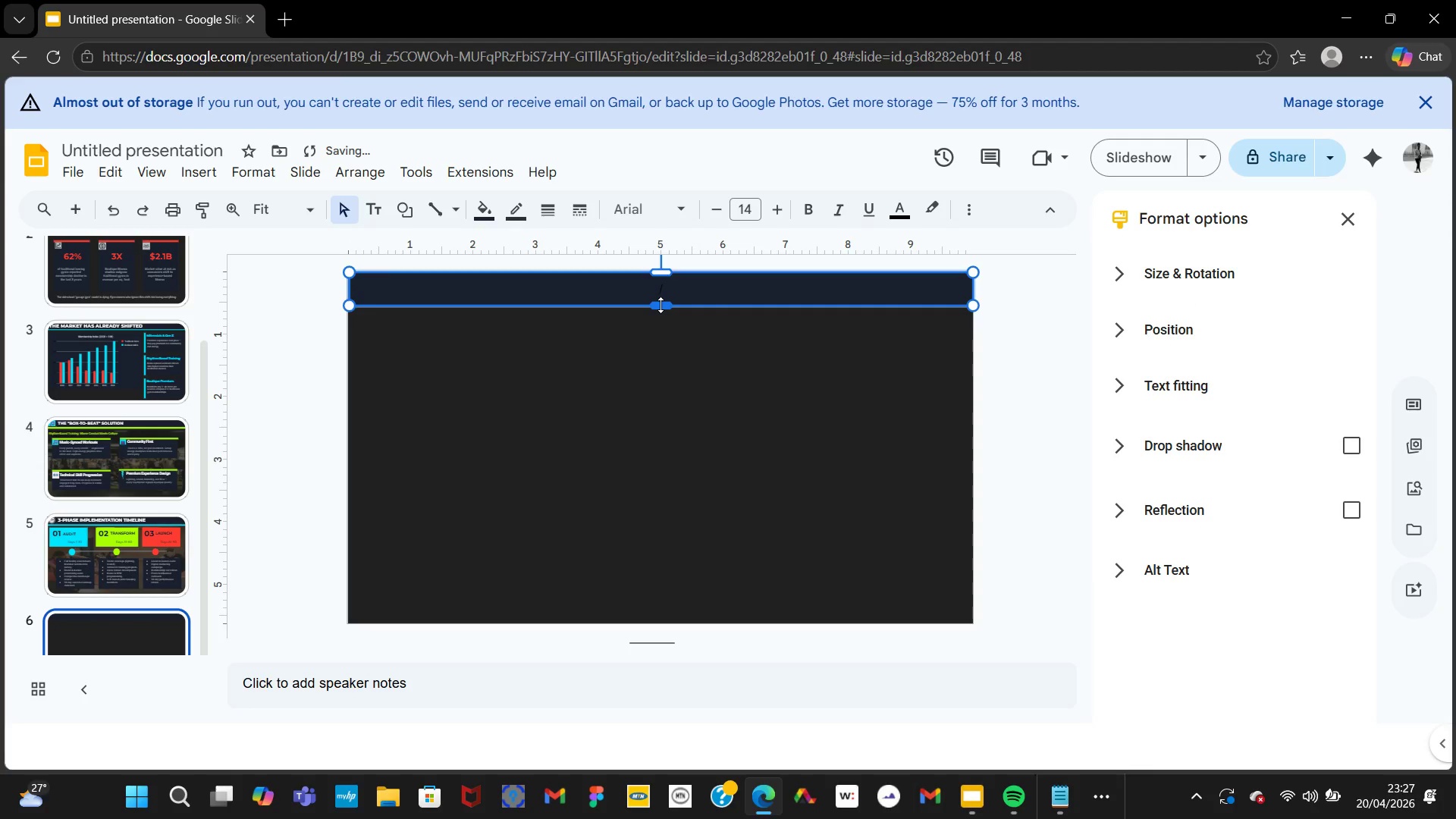 
left_click([593, 292])
 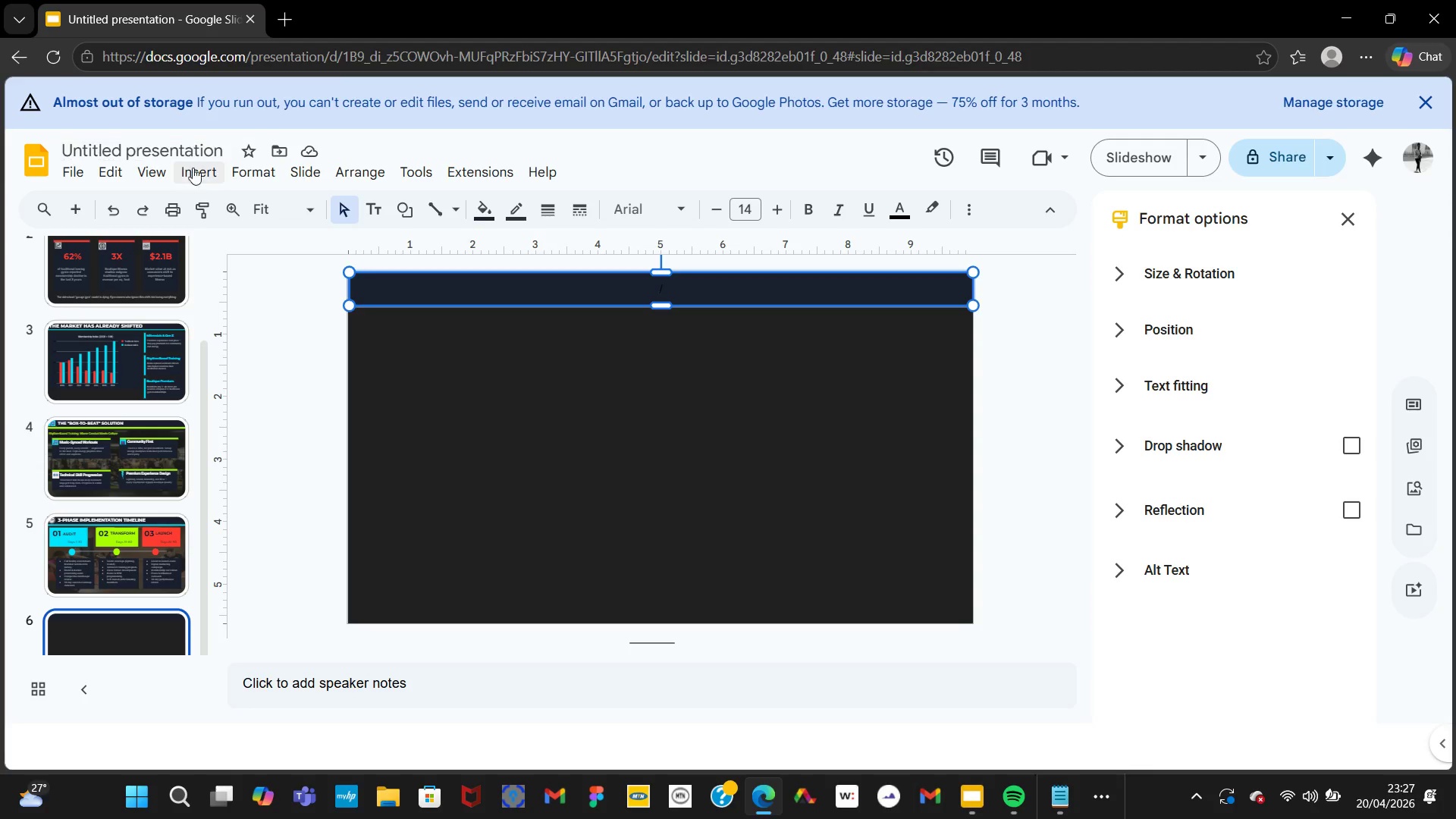 
left_click([197, 177])
 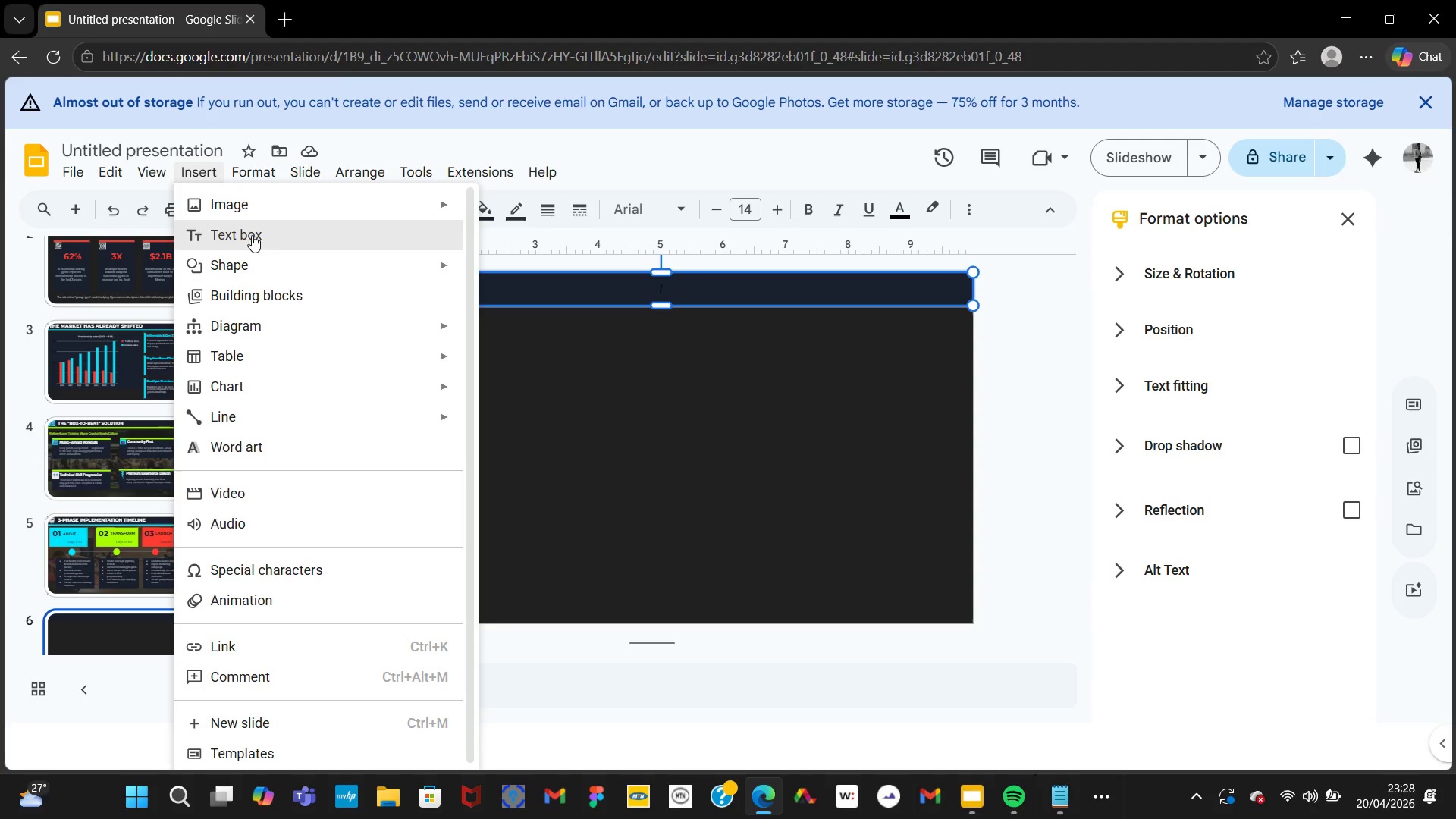 
left_click([253, 236])
 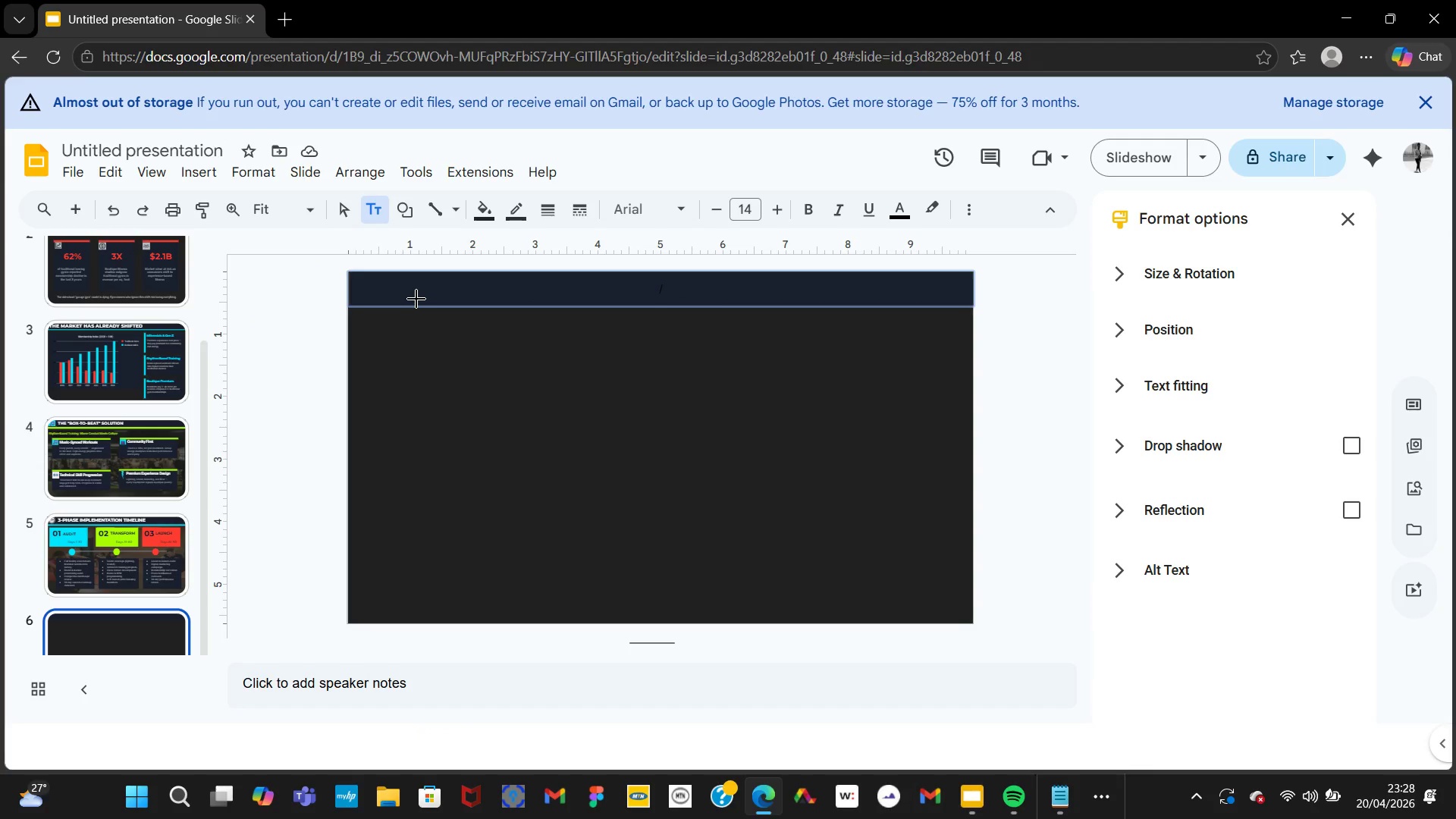 
wait(27.97)
 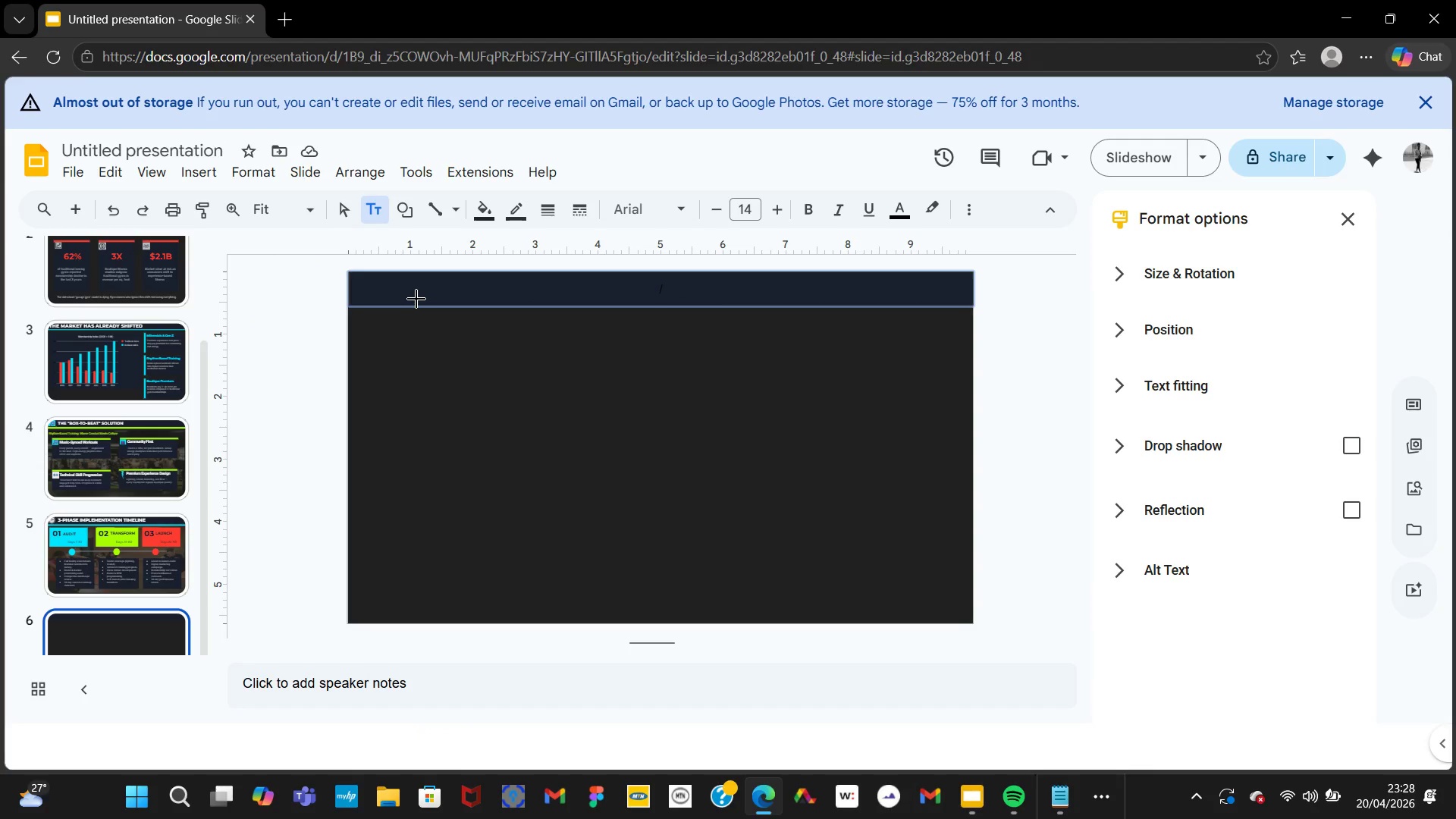 
left_click_drag(start_coordinate=[381, 288], to_coordinate=[693, 311])
 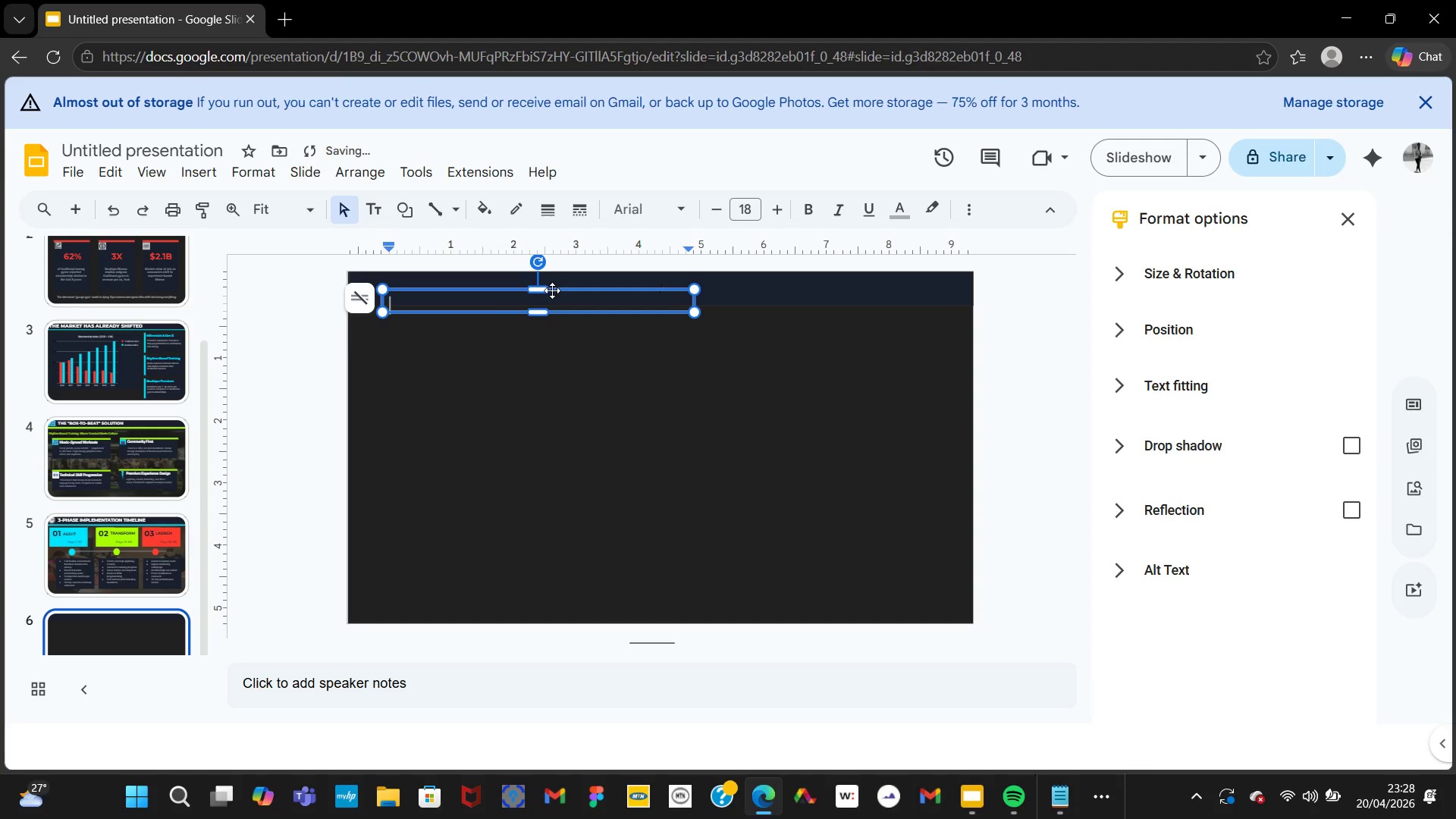 
left_click_drag(start_coordinate=[554, 290], to_coordinate=[555, 280])
 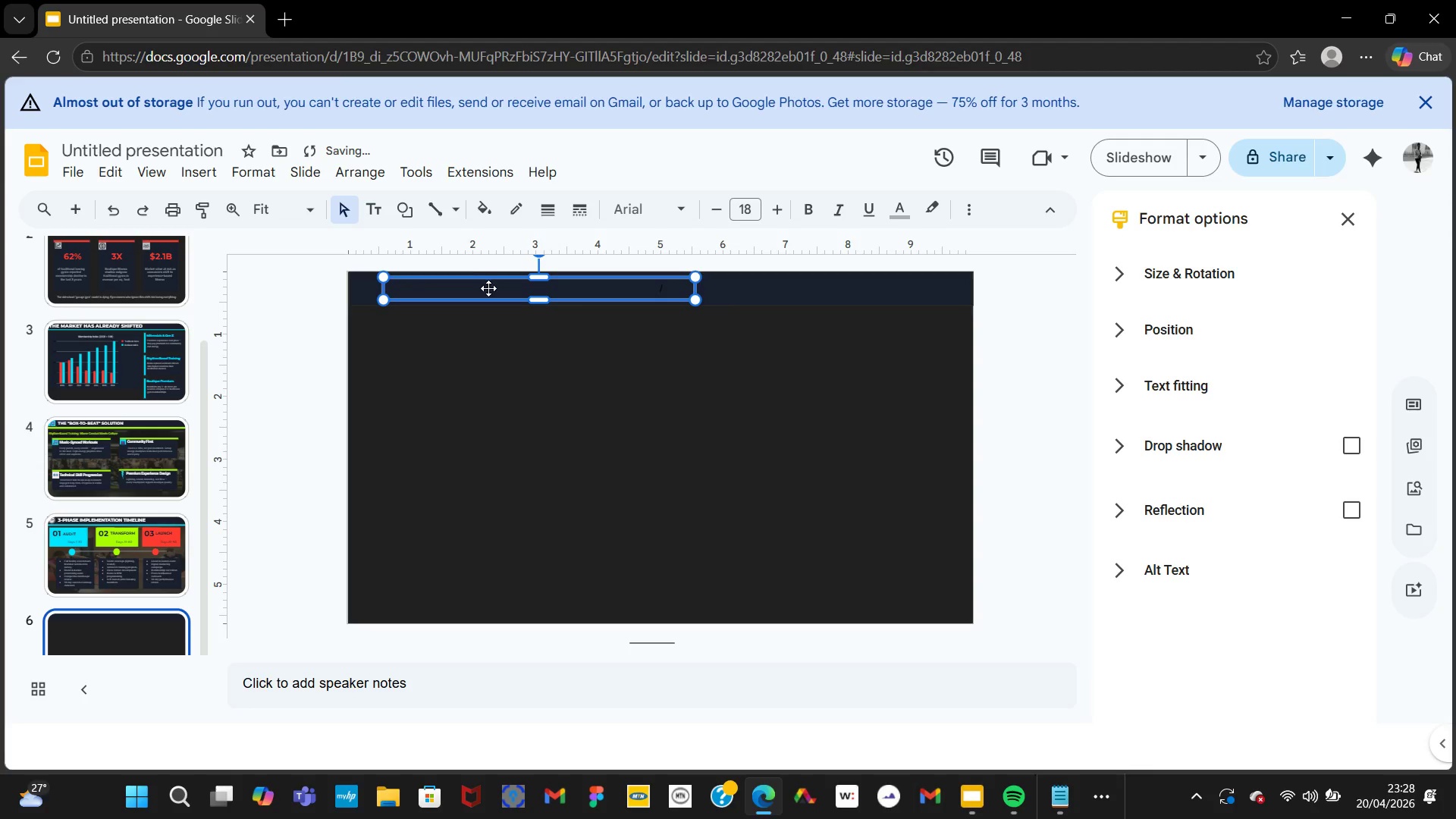 
left_click([488, 288])
 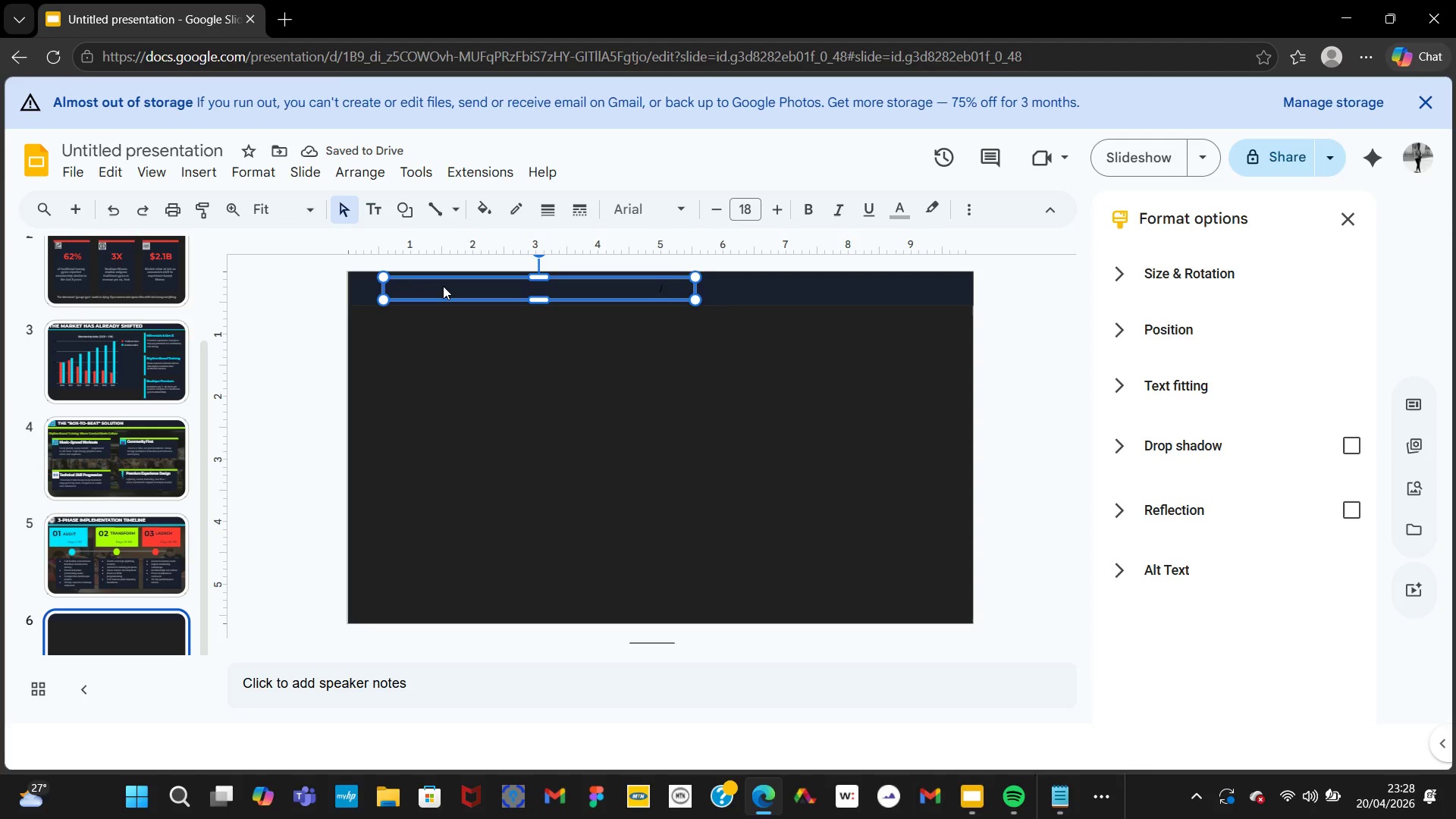 
double_click([443, 286])
 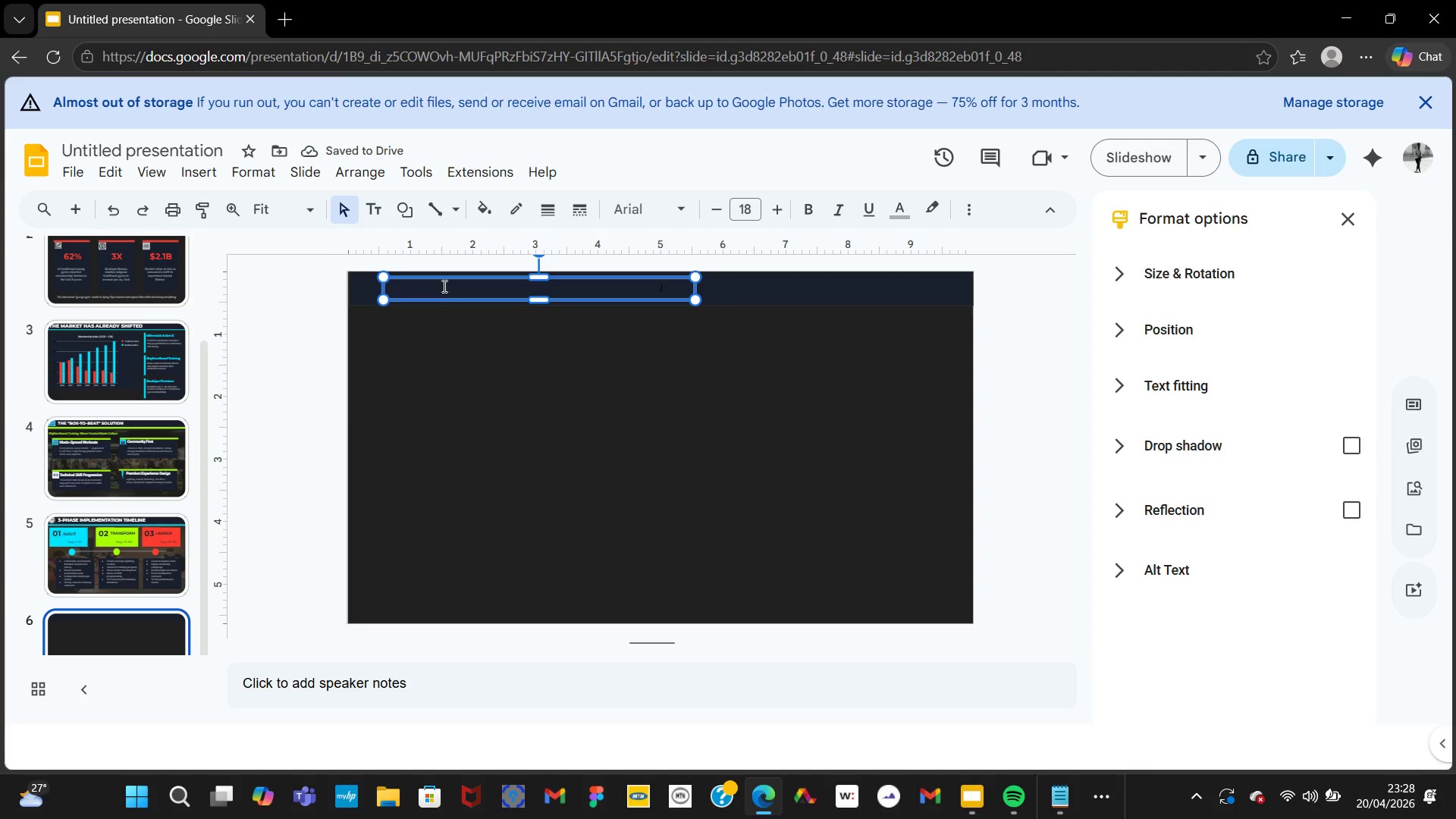 
triple_click([443, 286])
 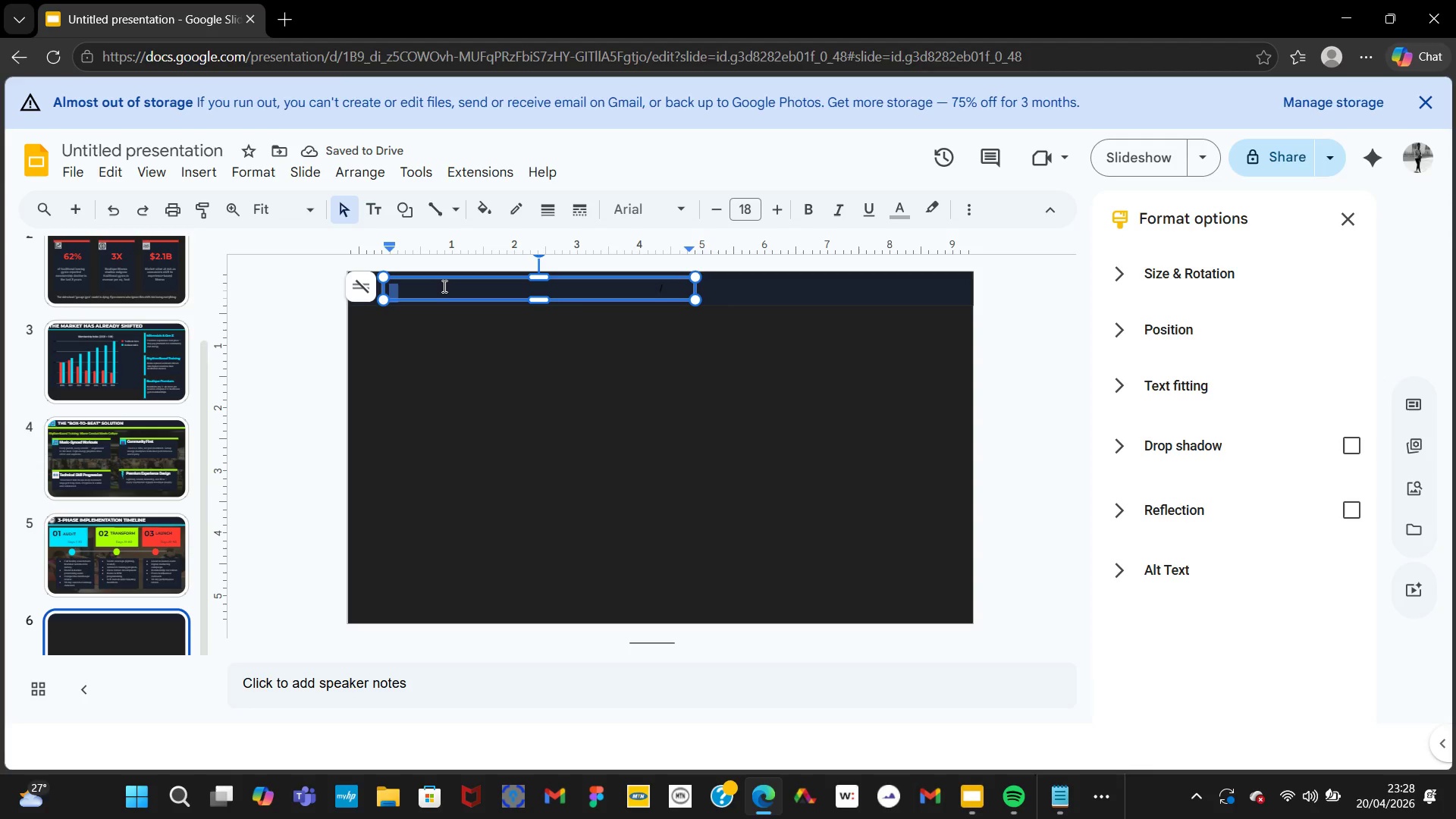 
key(Control+V)
 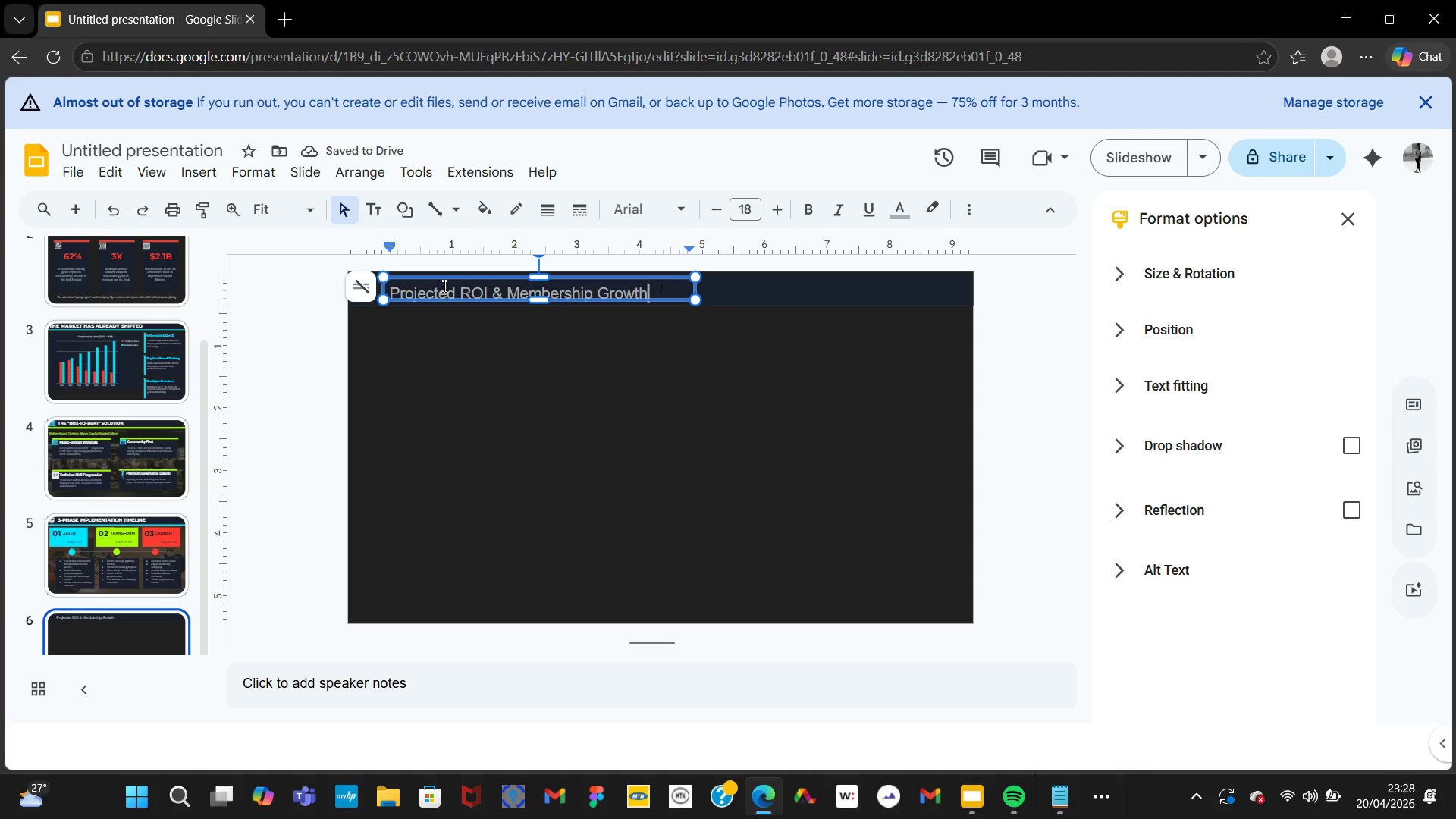 
wait(6.88)
 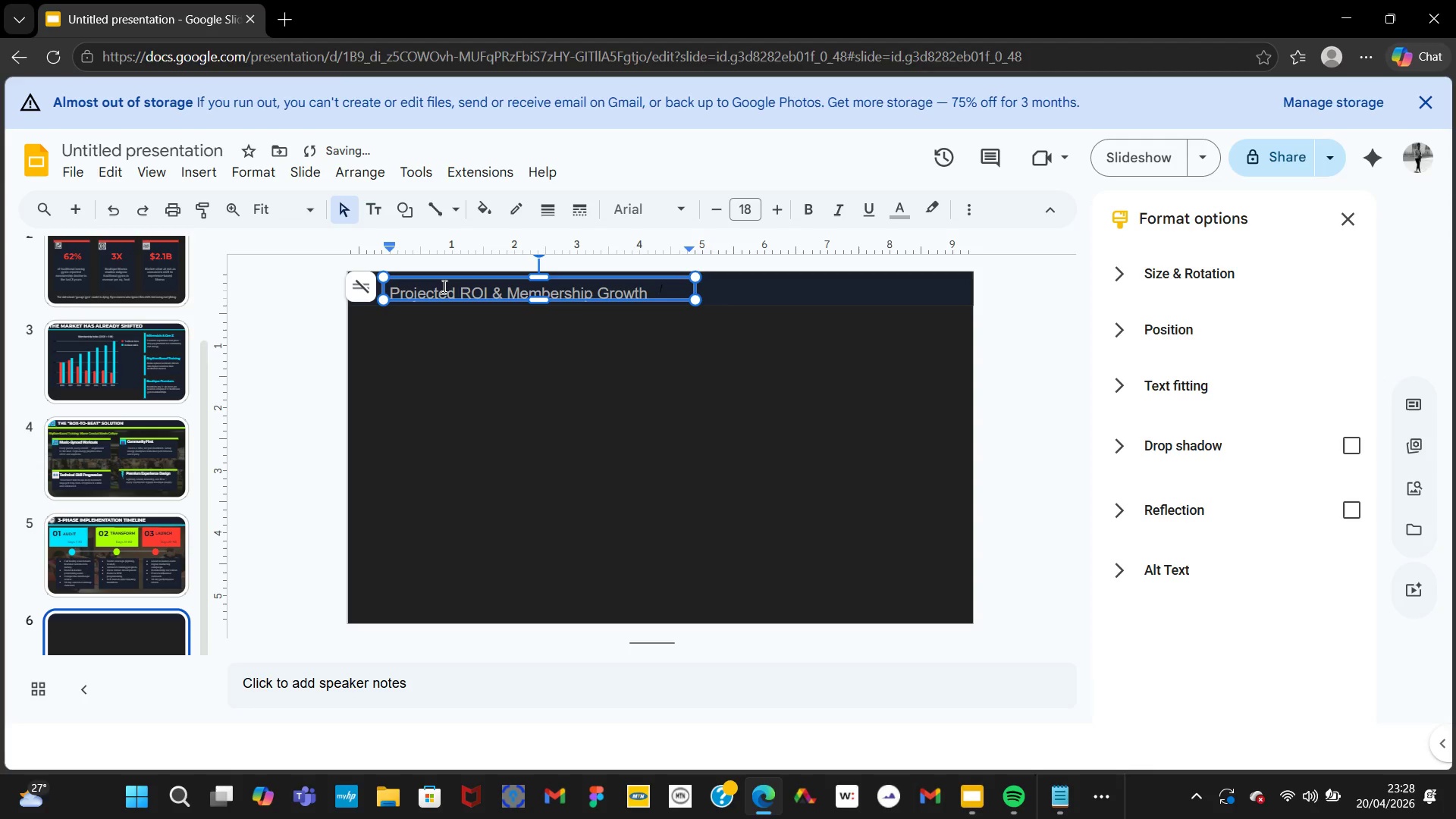 
key(Control+V)
 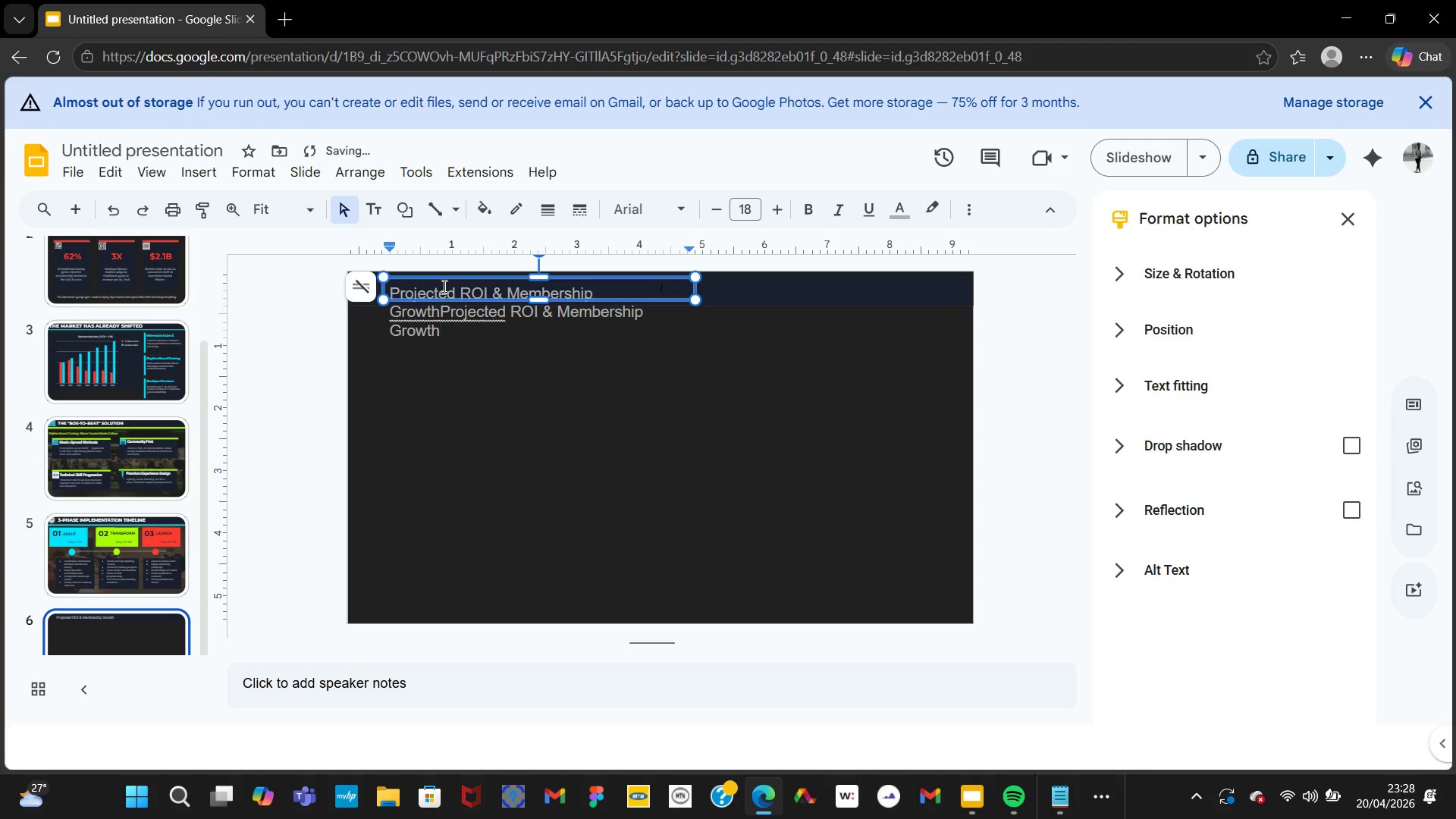 
key(Control+Z)
 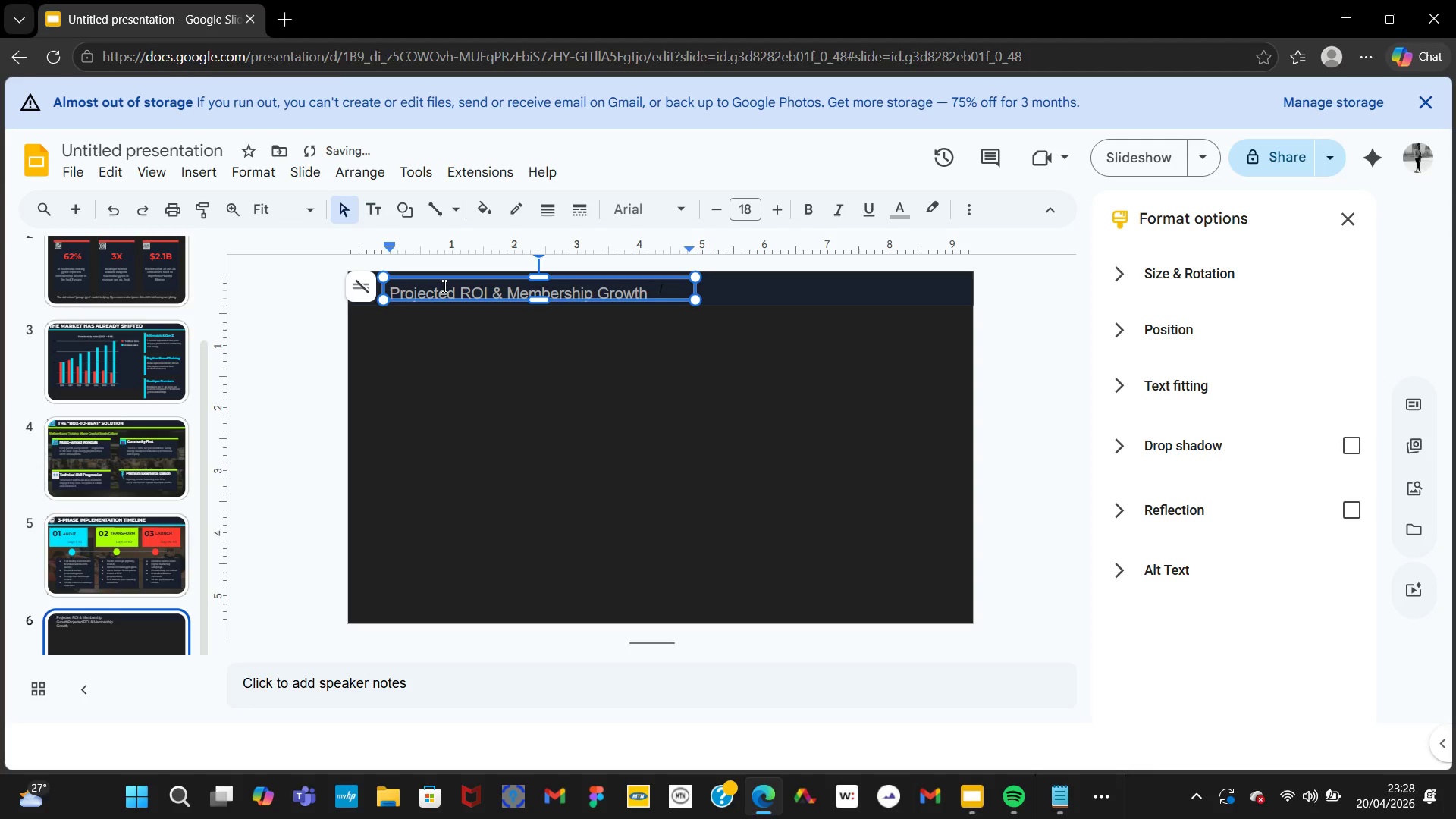 
key(Control+A)
 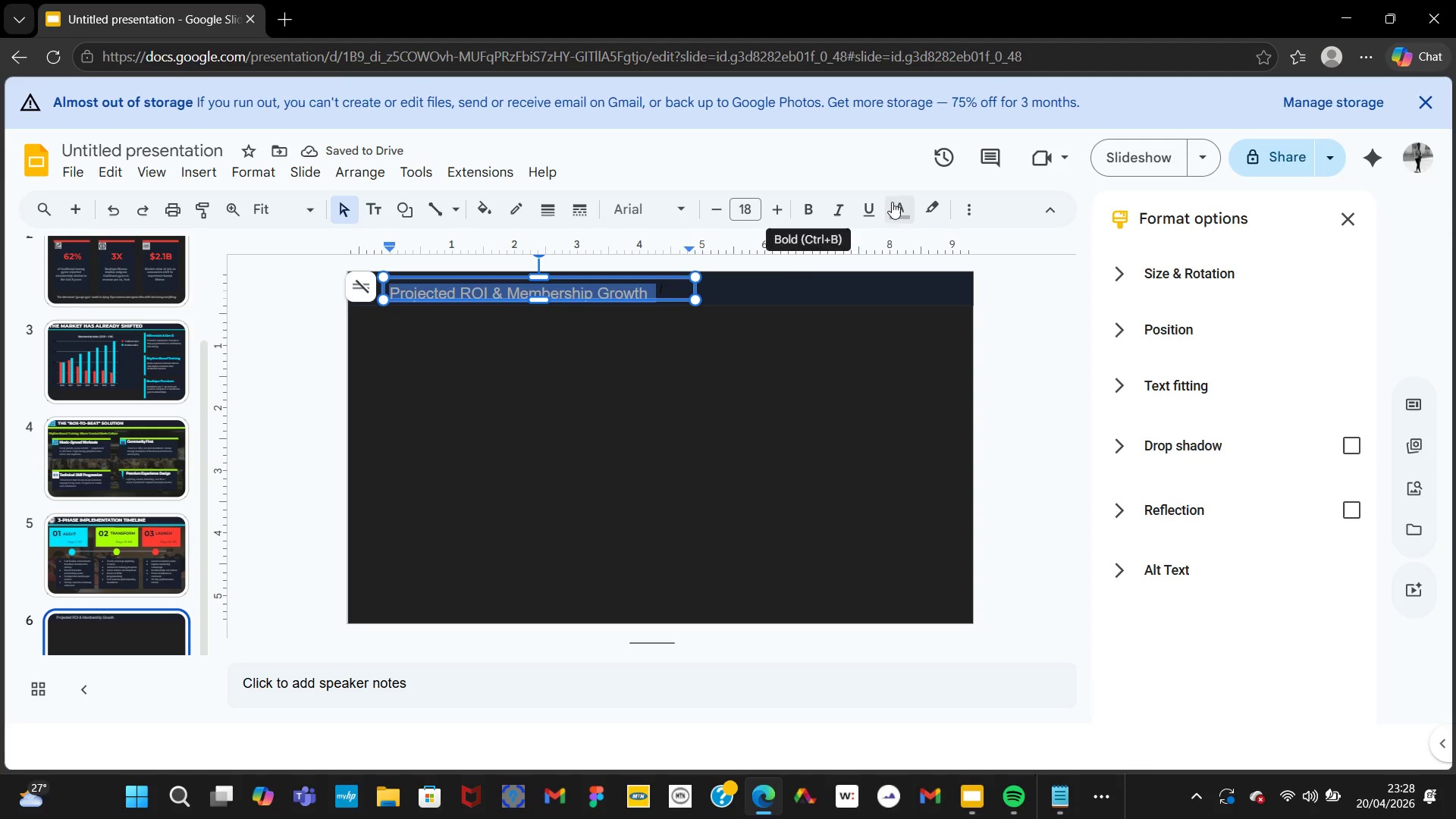 
left_click([905, 202])
 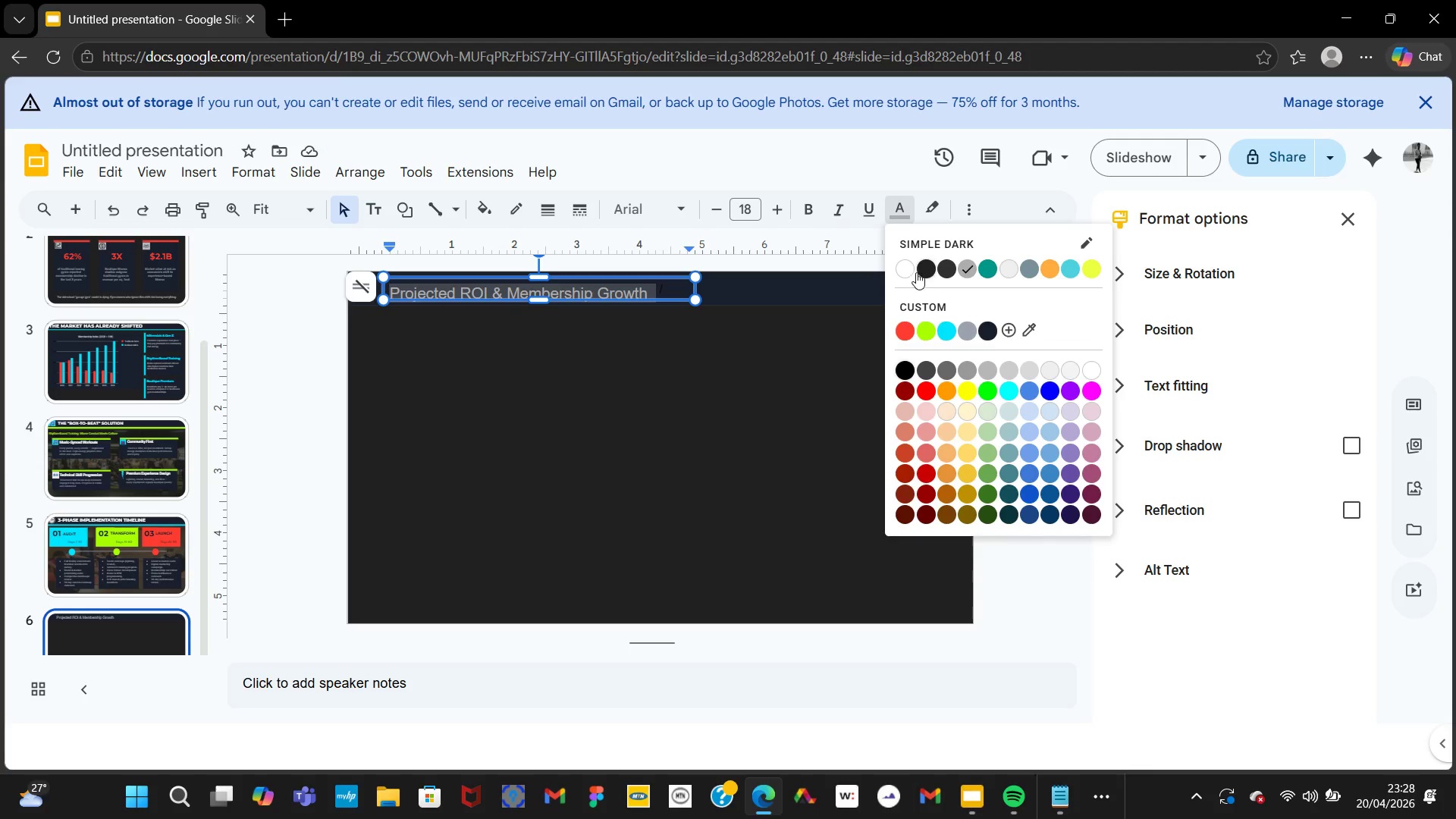 
left_click([911, 271])
 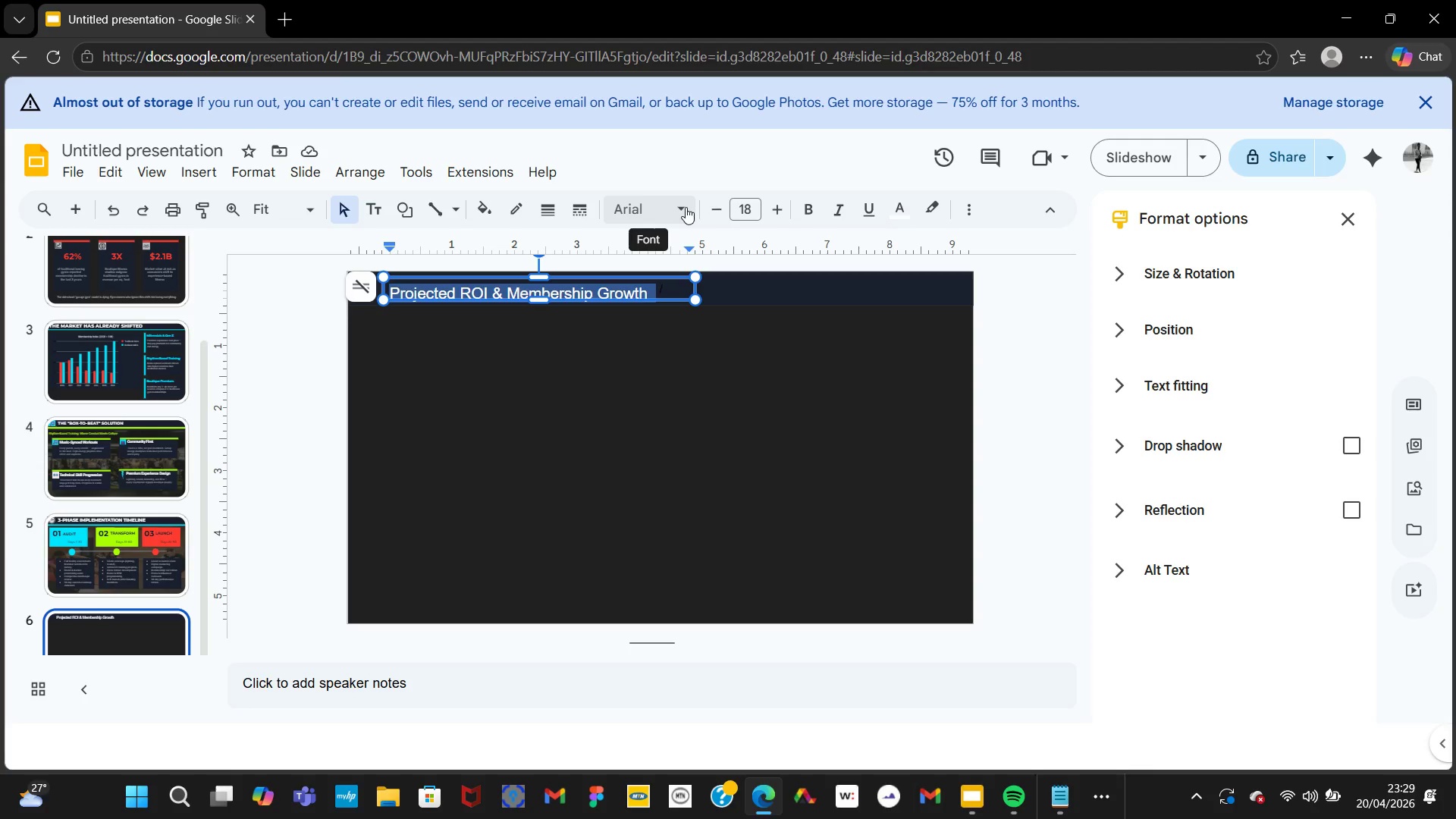 
wait(18.91)
 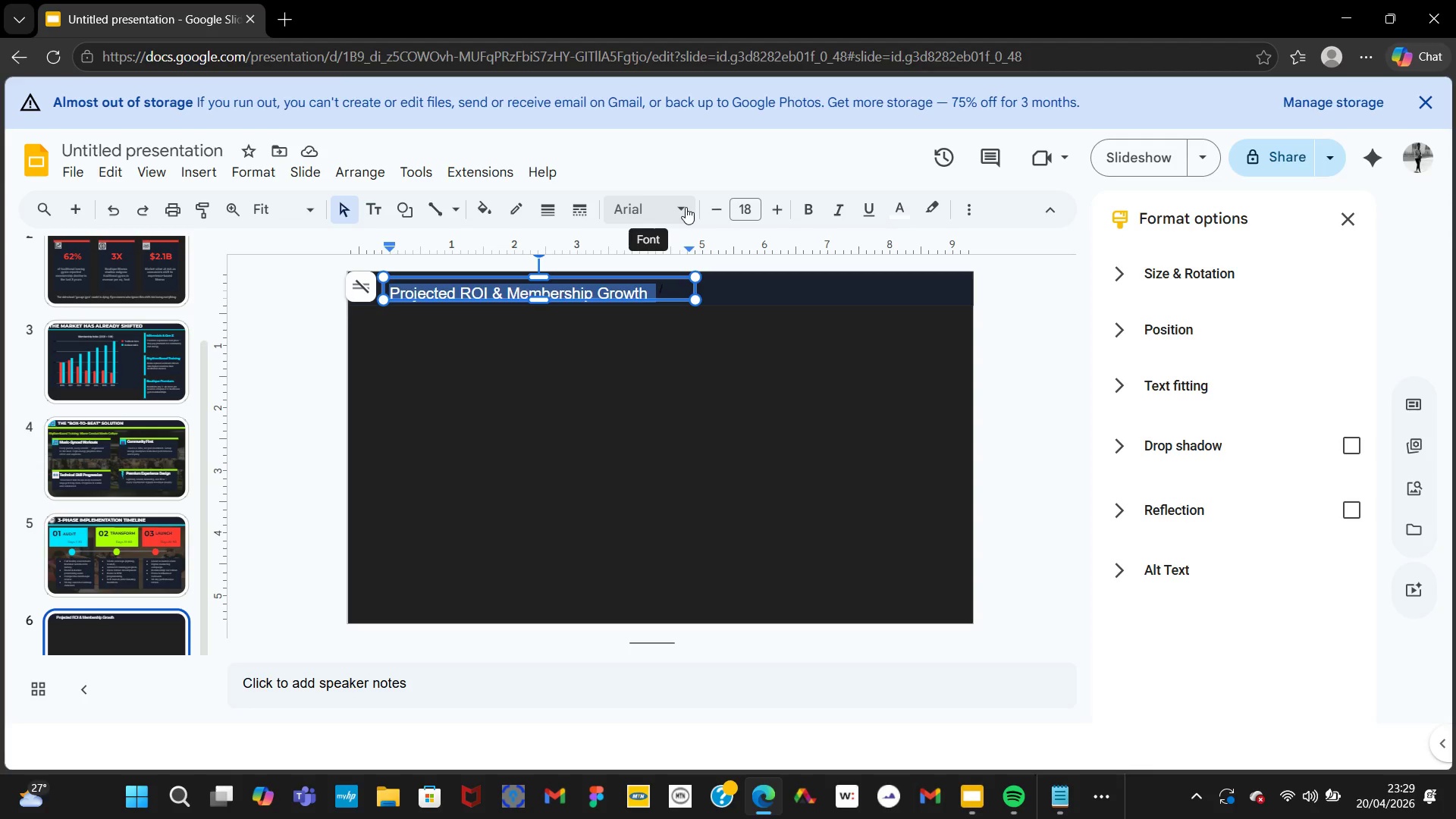 
mouse_move([758, 217])
 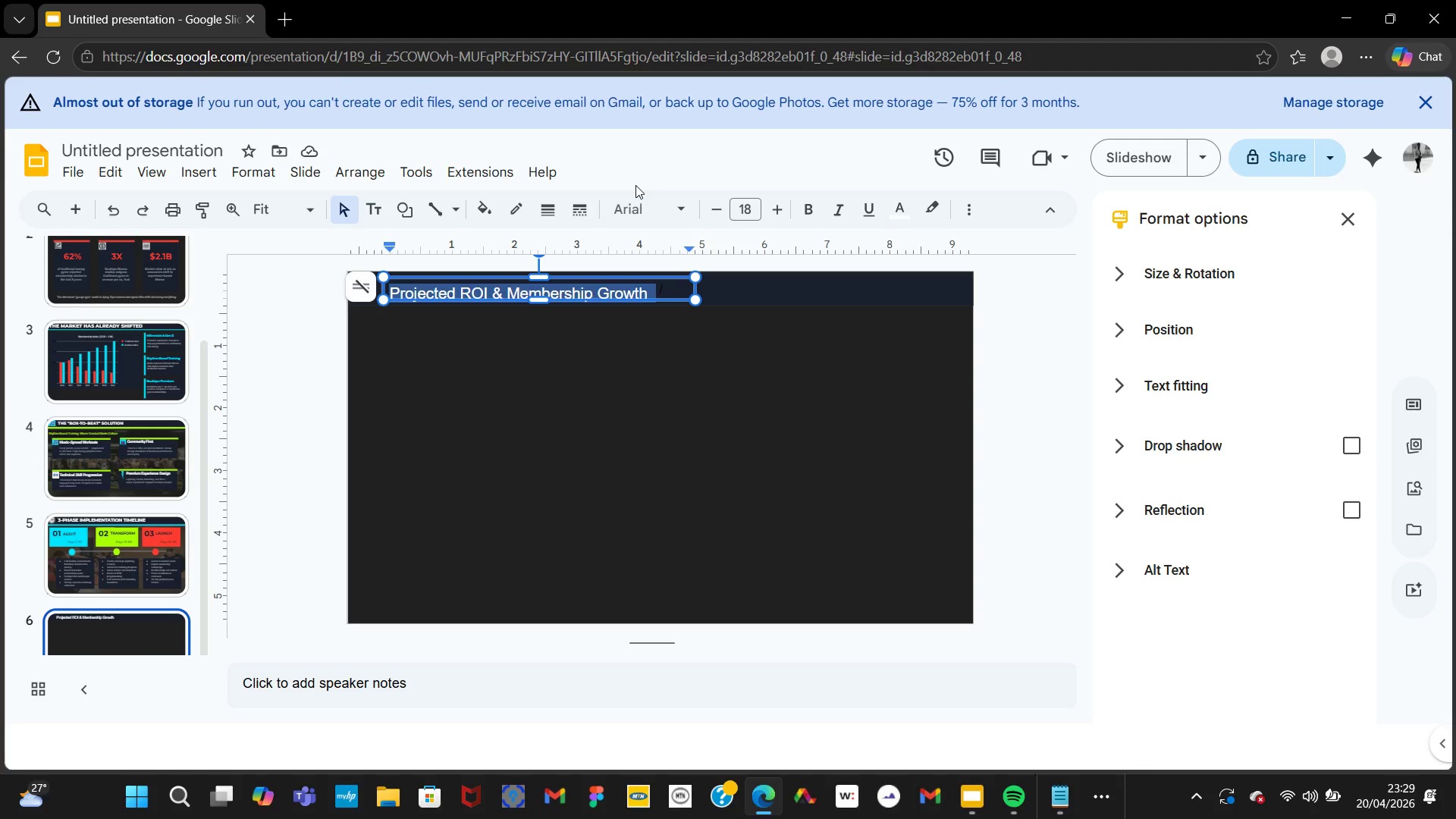 
left_click([692, 213])
 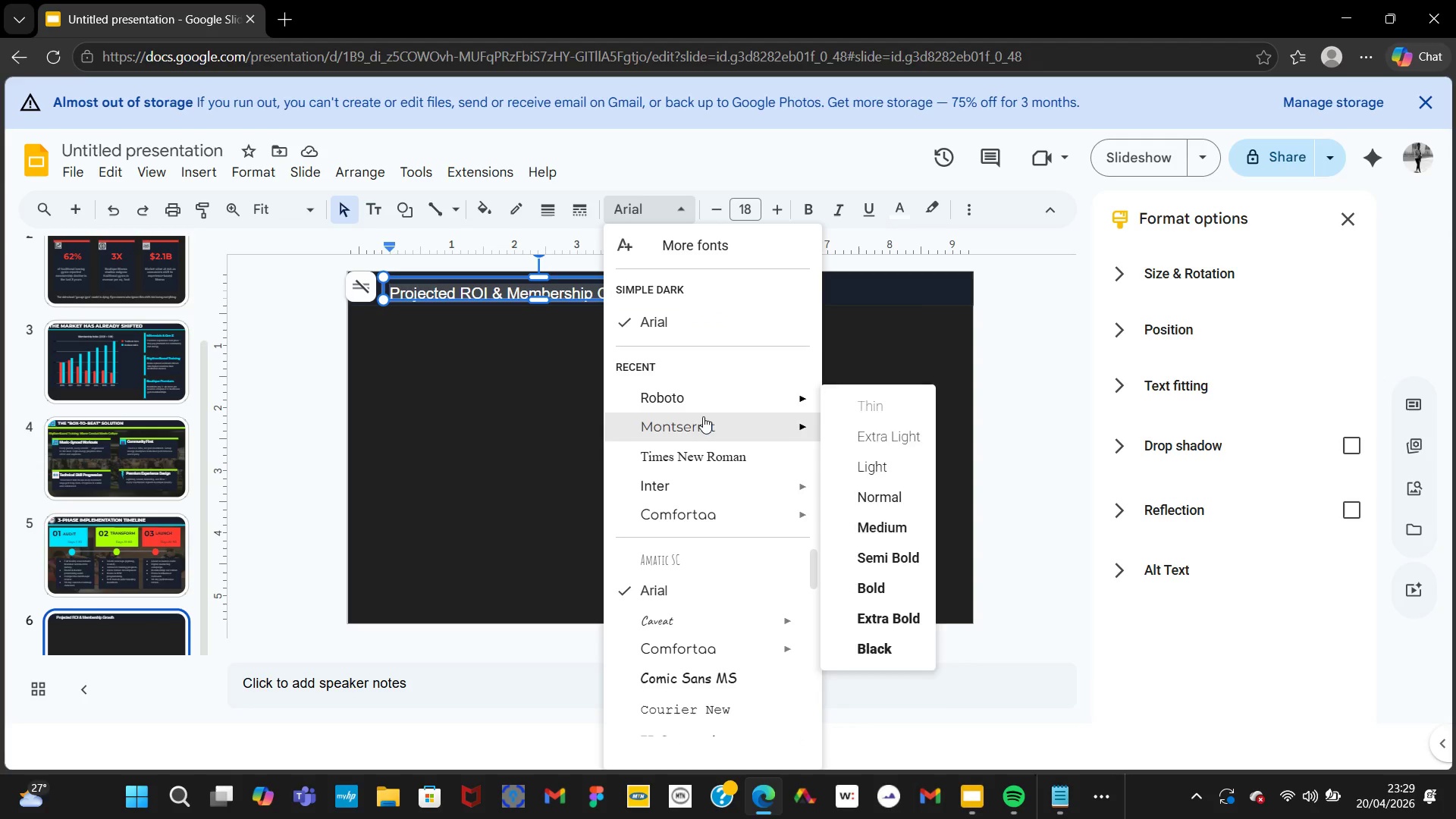 
left_click([703, 419])
 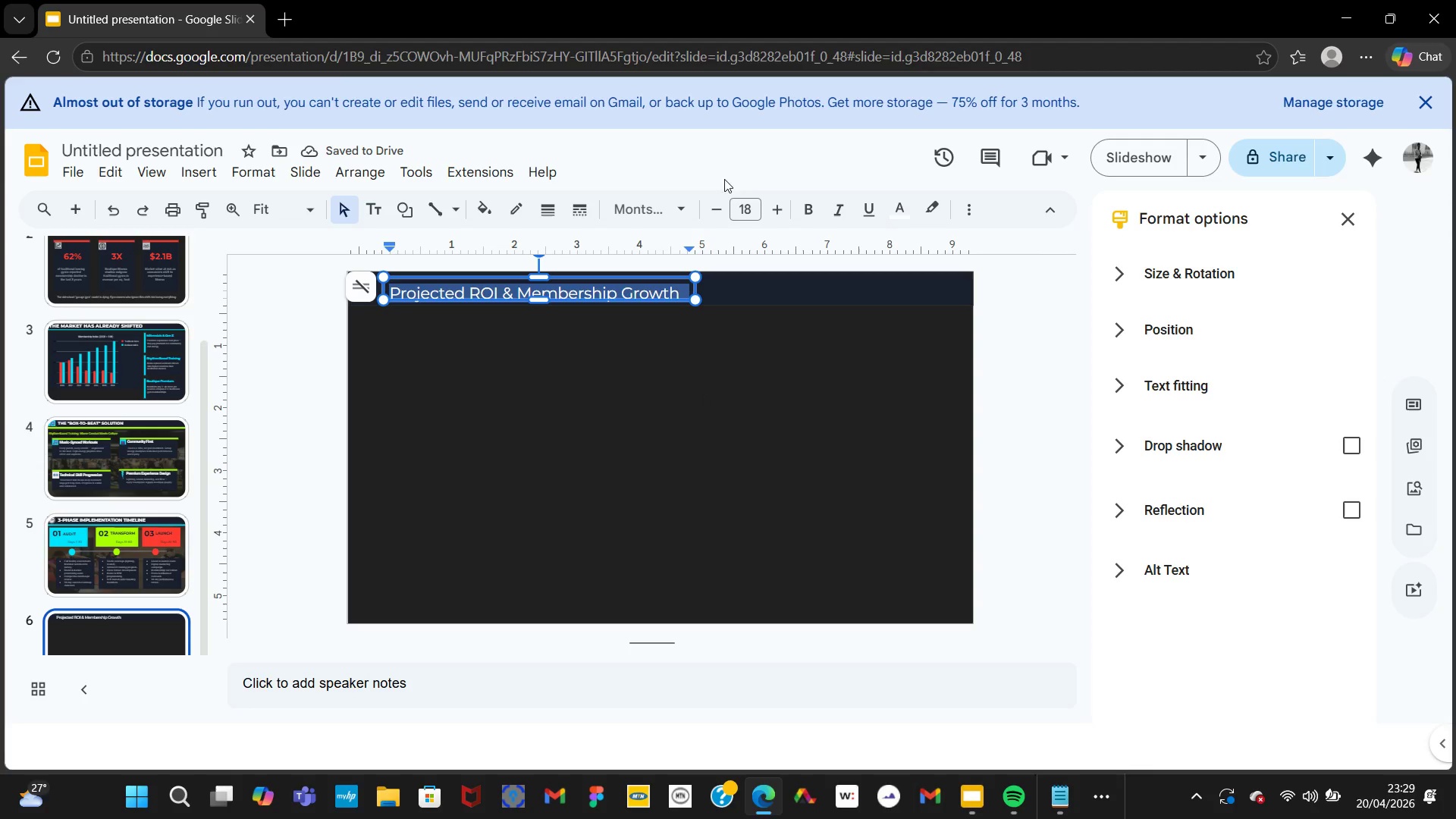 
left_click([811, 206])
 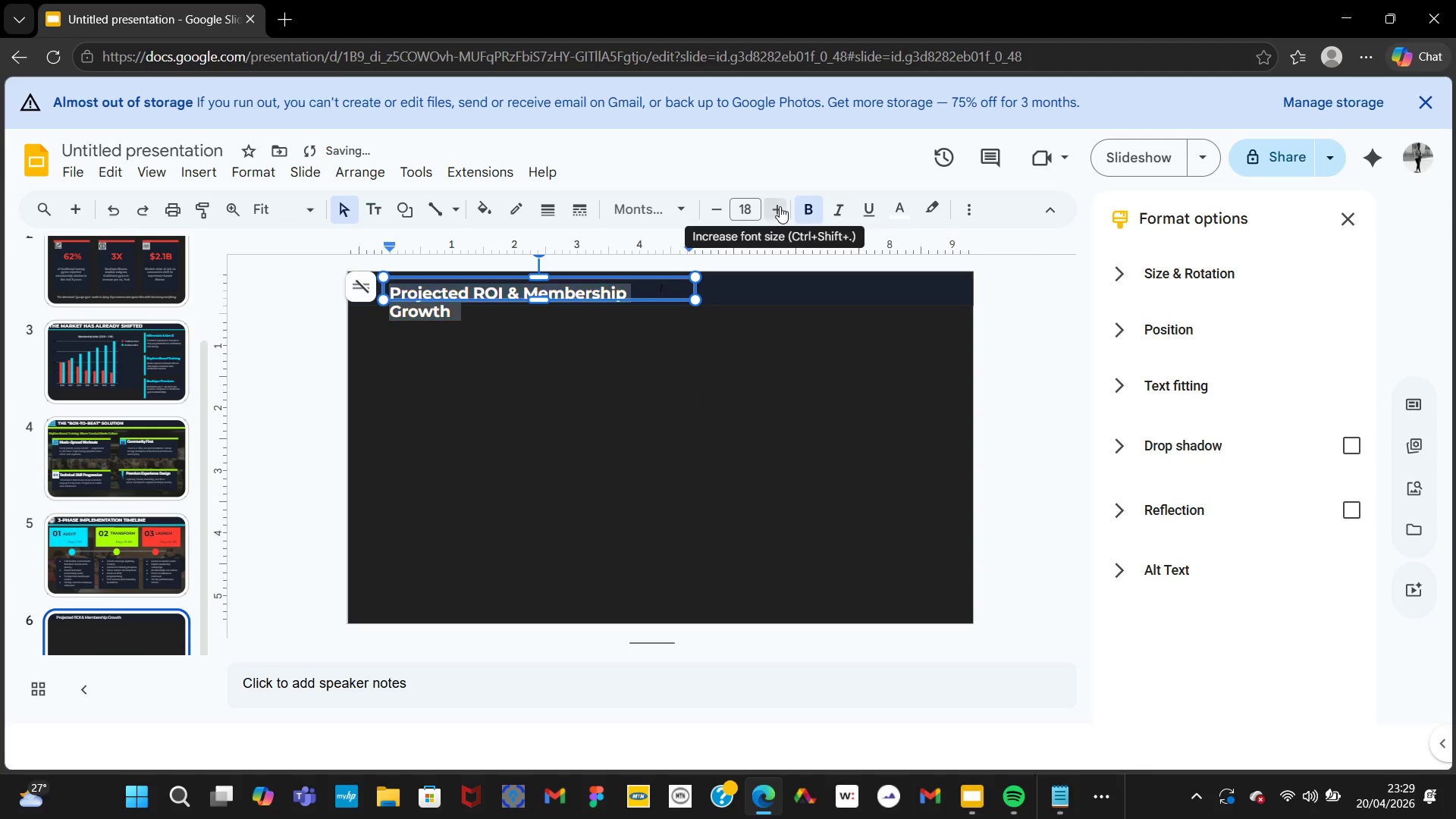 
double_click([780, 206])
 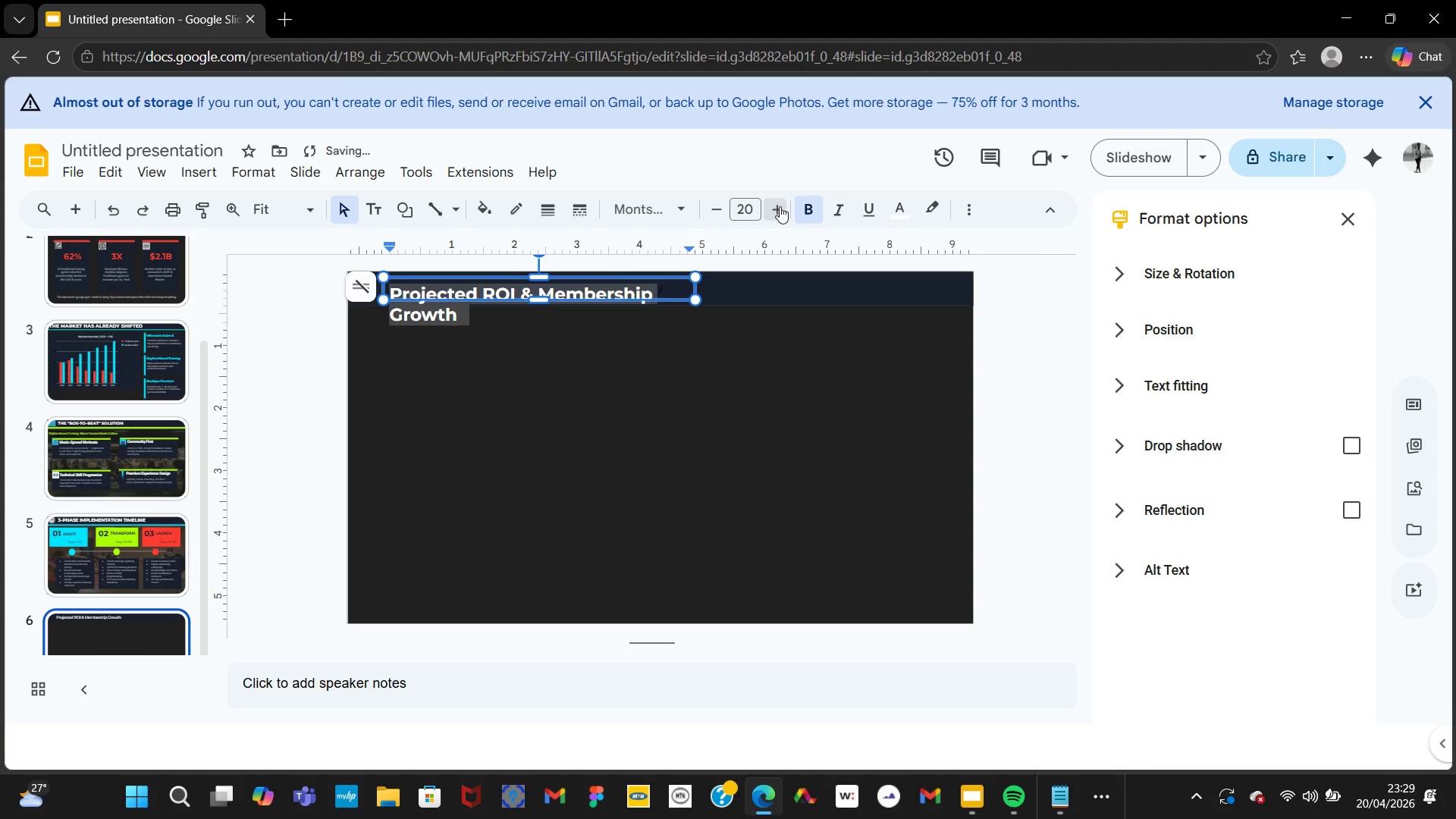 
double_click([780, 206])
 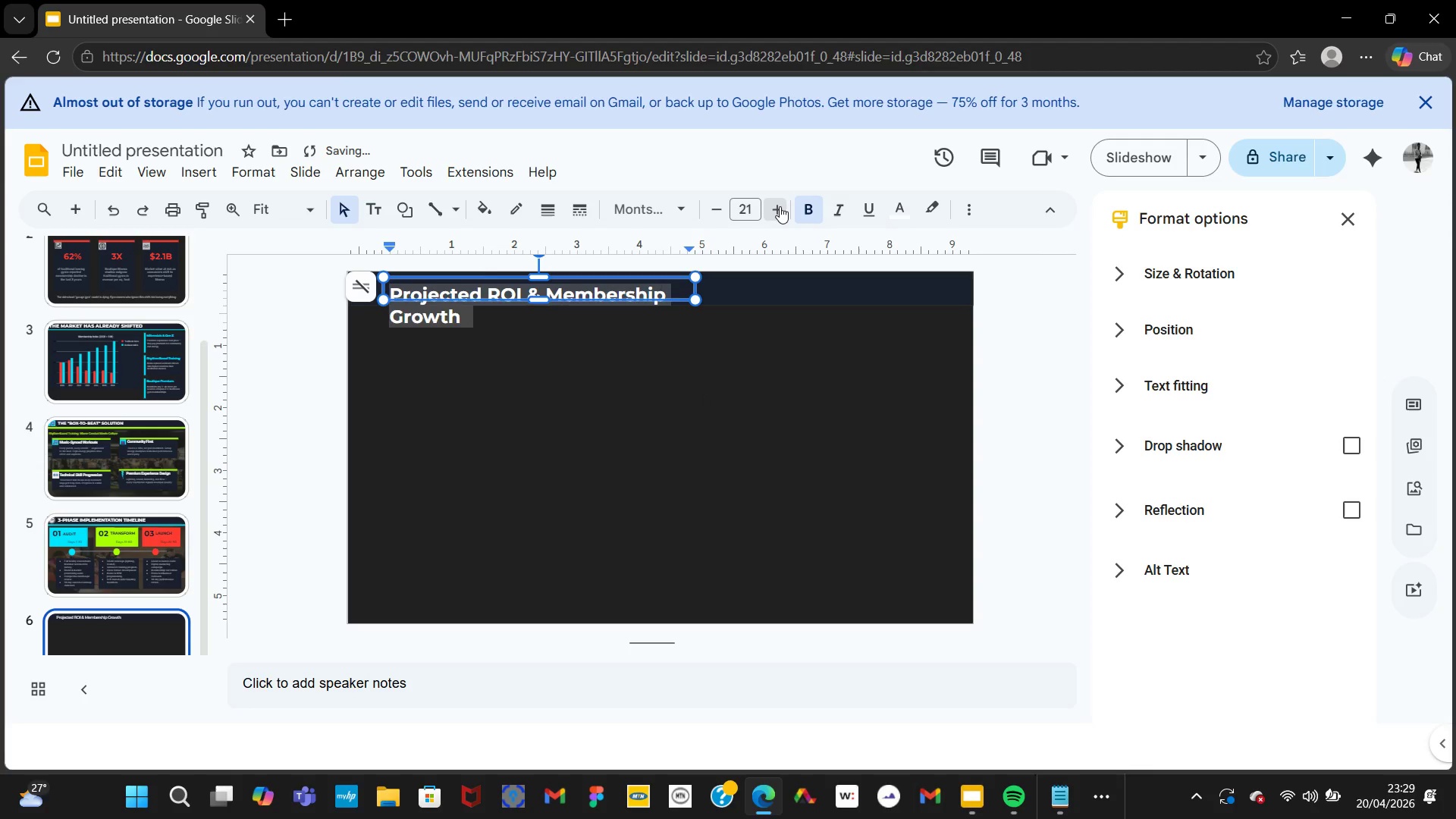 
triple_click([780, 206])
 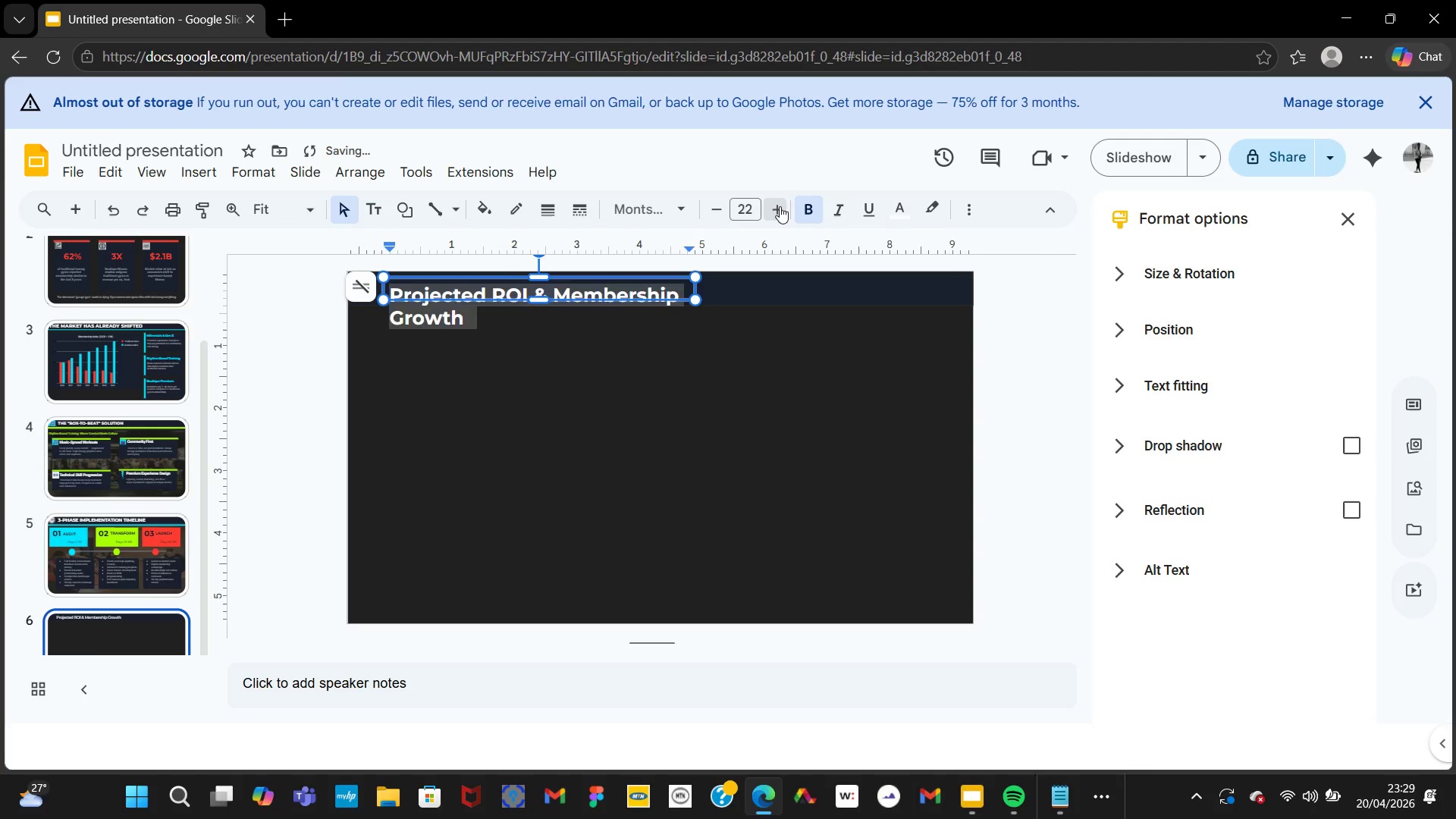 
triple_click([780, 206])
 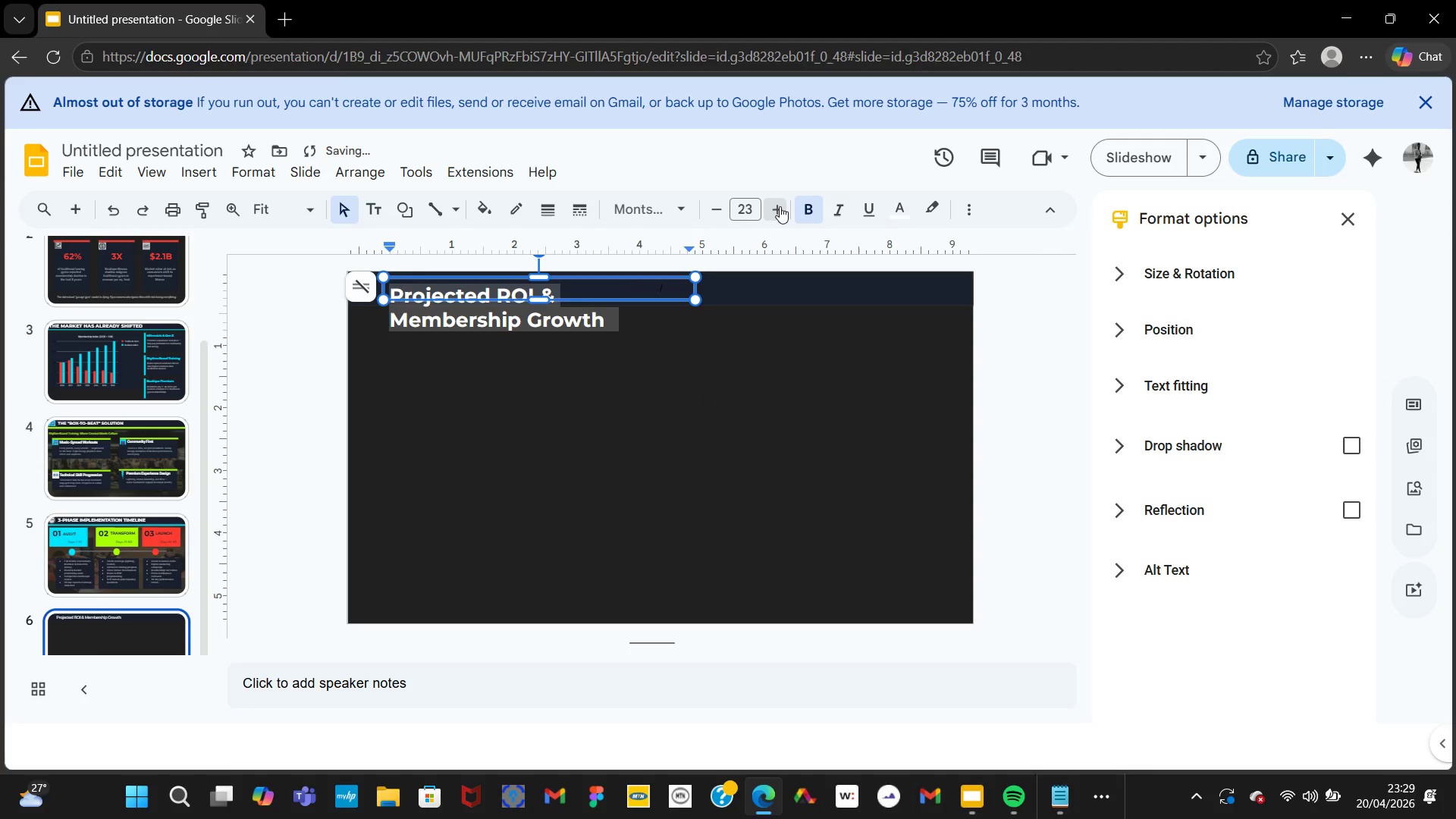 
triple_click([780, 206])
 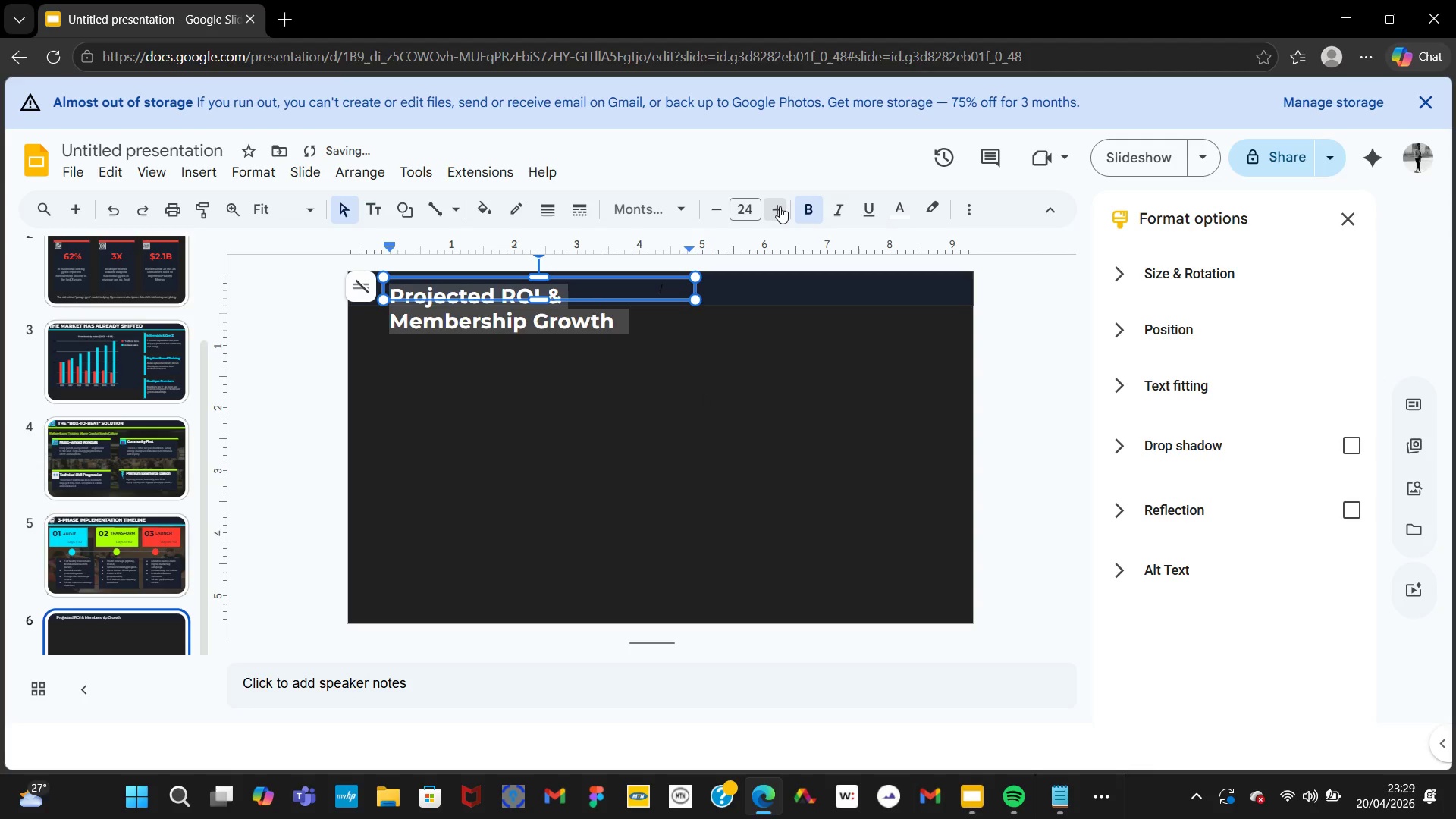 
triple_click([780, 206])
 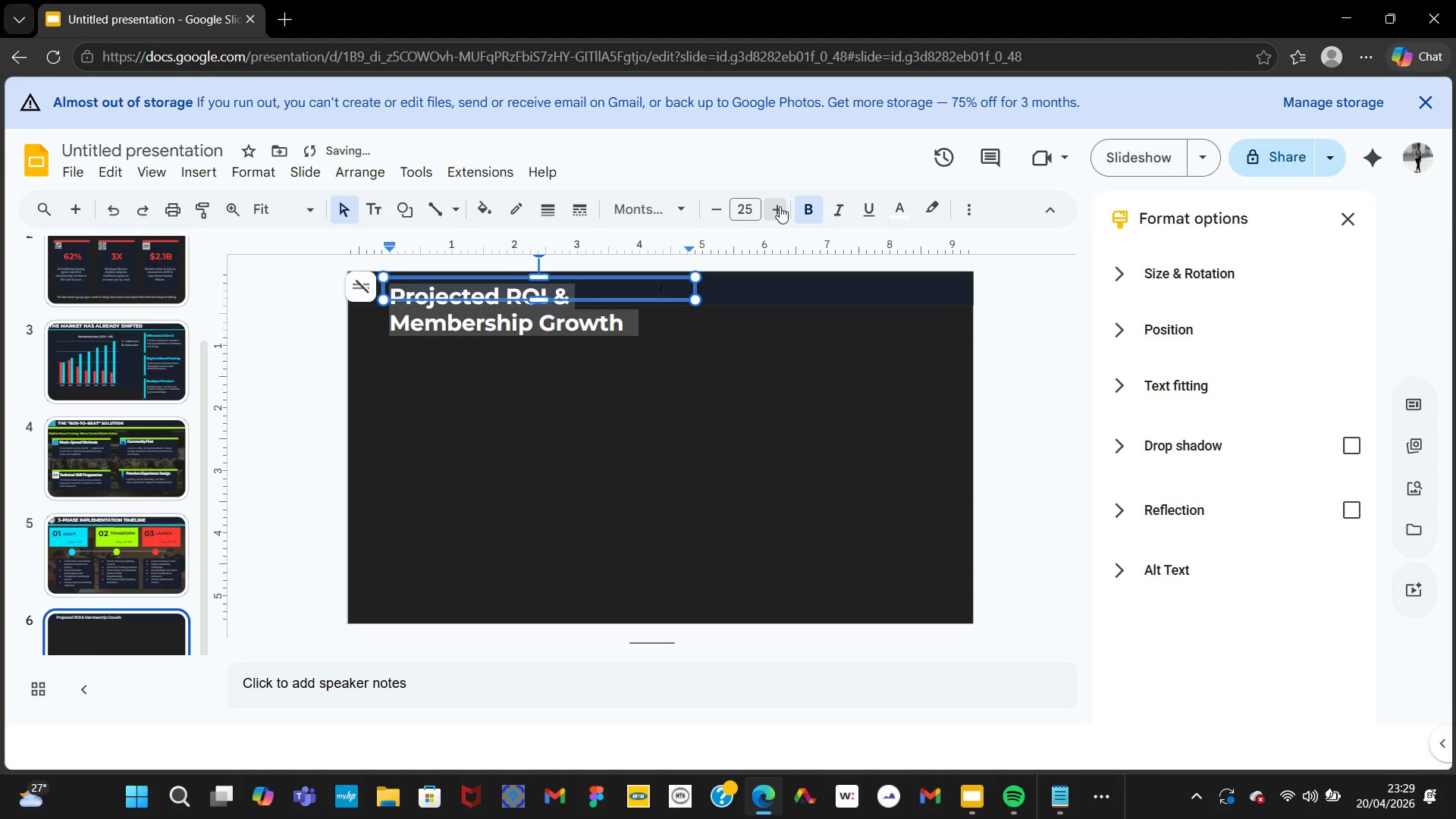 
triple_click([780, 206])
 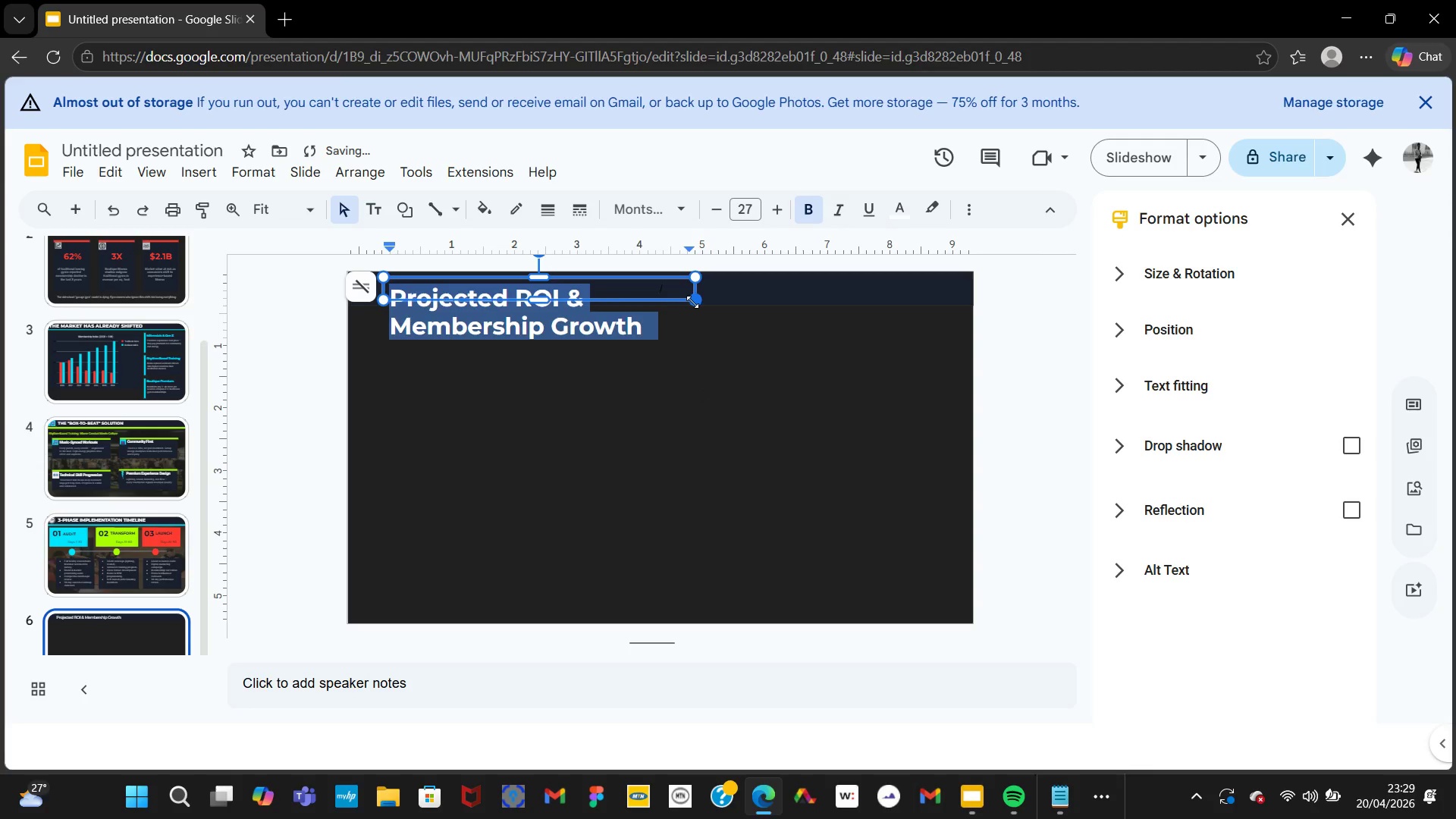 
left_click_drag(start_coordinate=[695, 302], to_coordinate=[968, 304])
 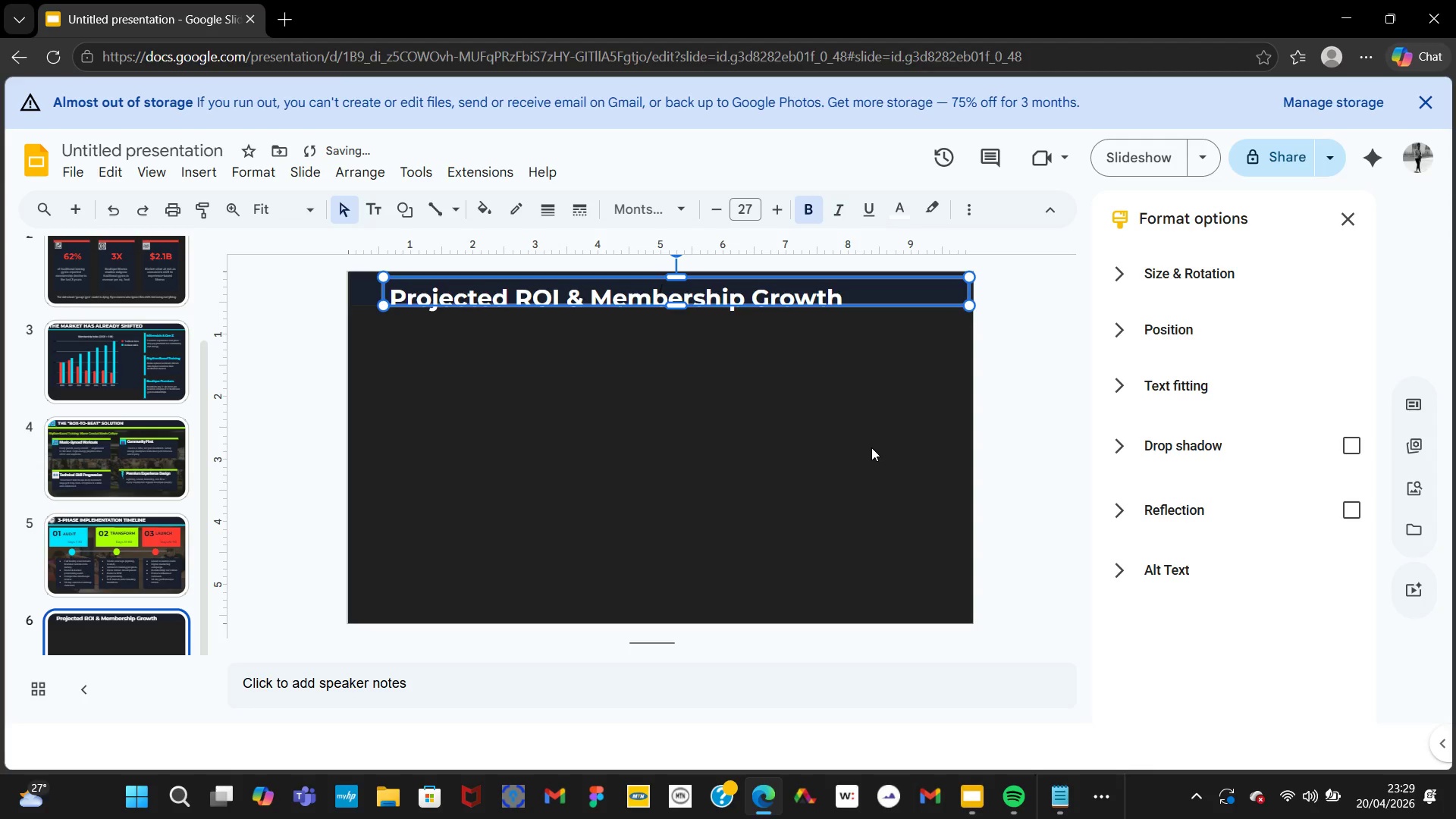 
left_click([871, 447])
 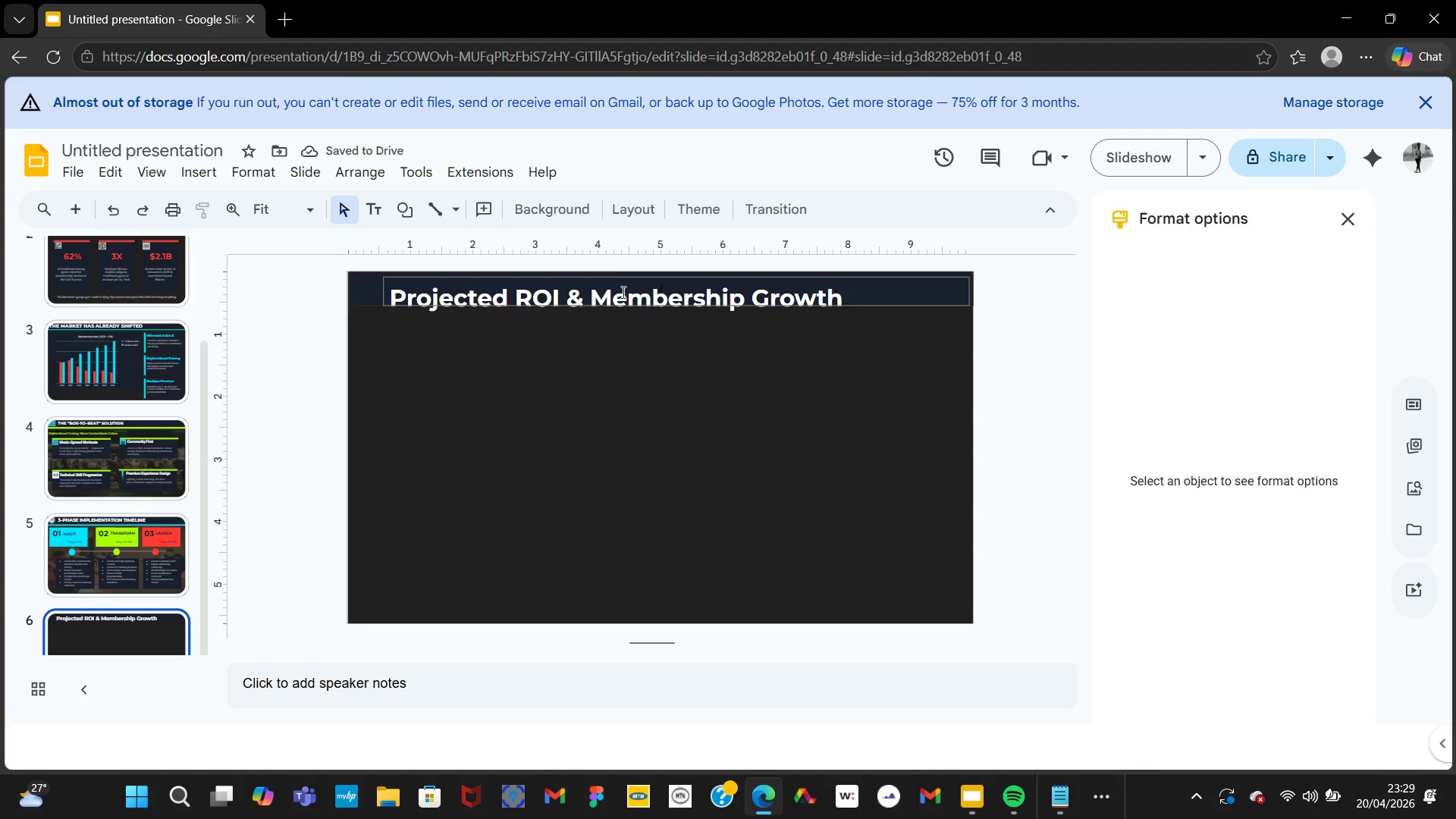 
left_click([623, 296])
 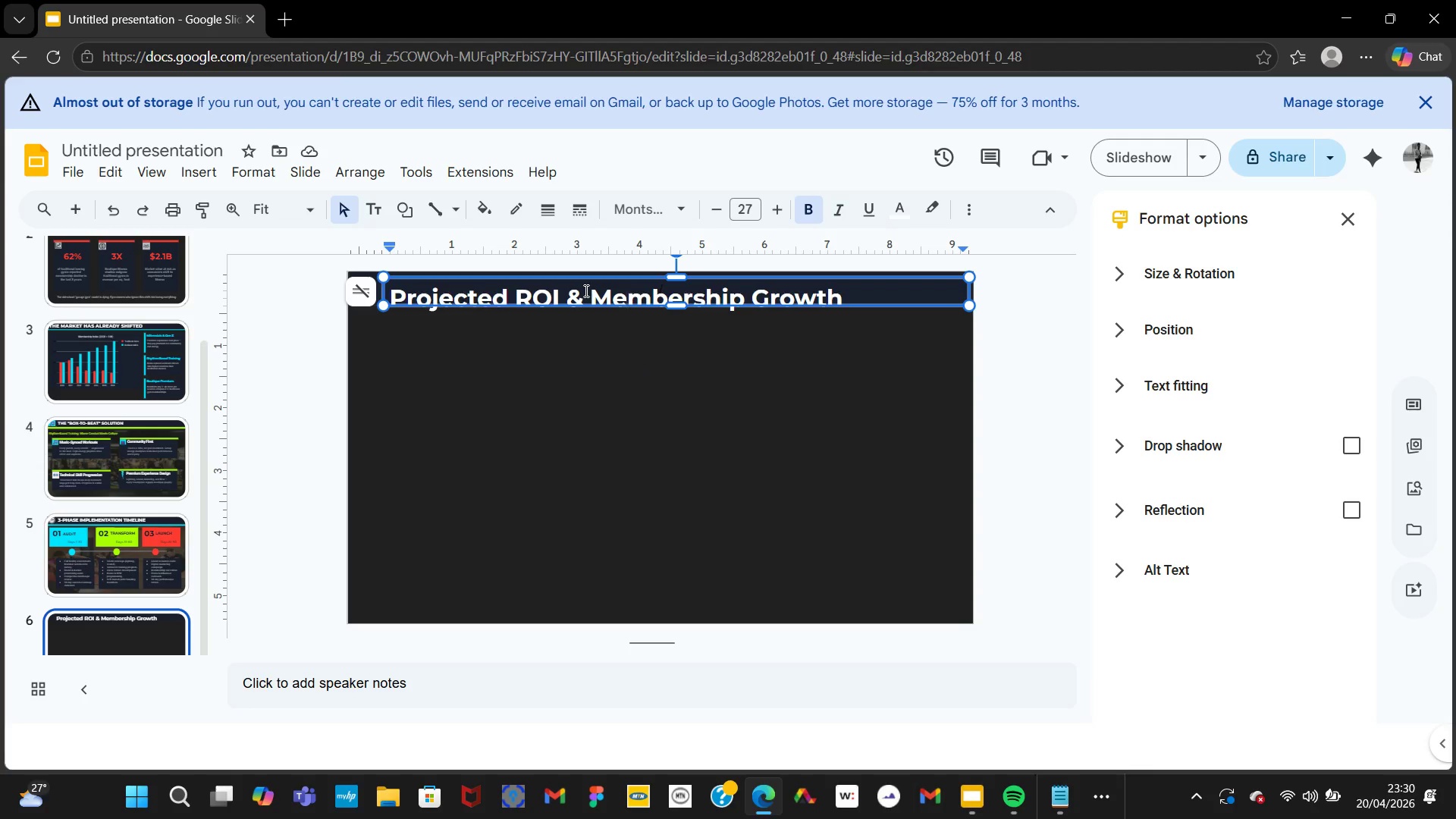 
wait(32.59)
 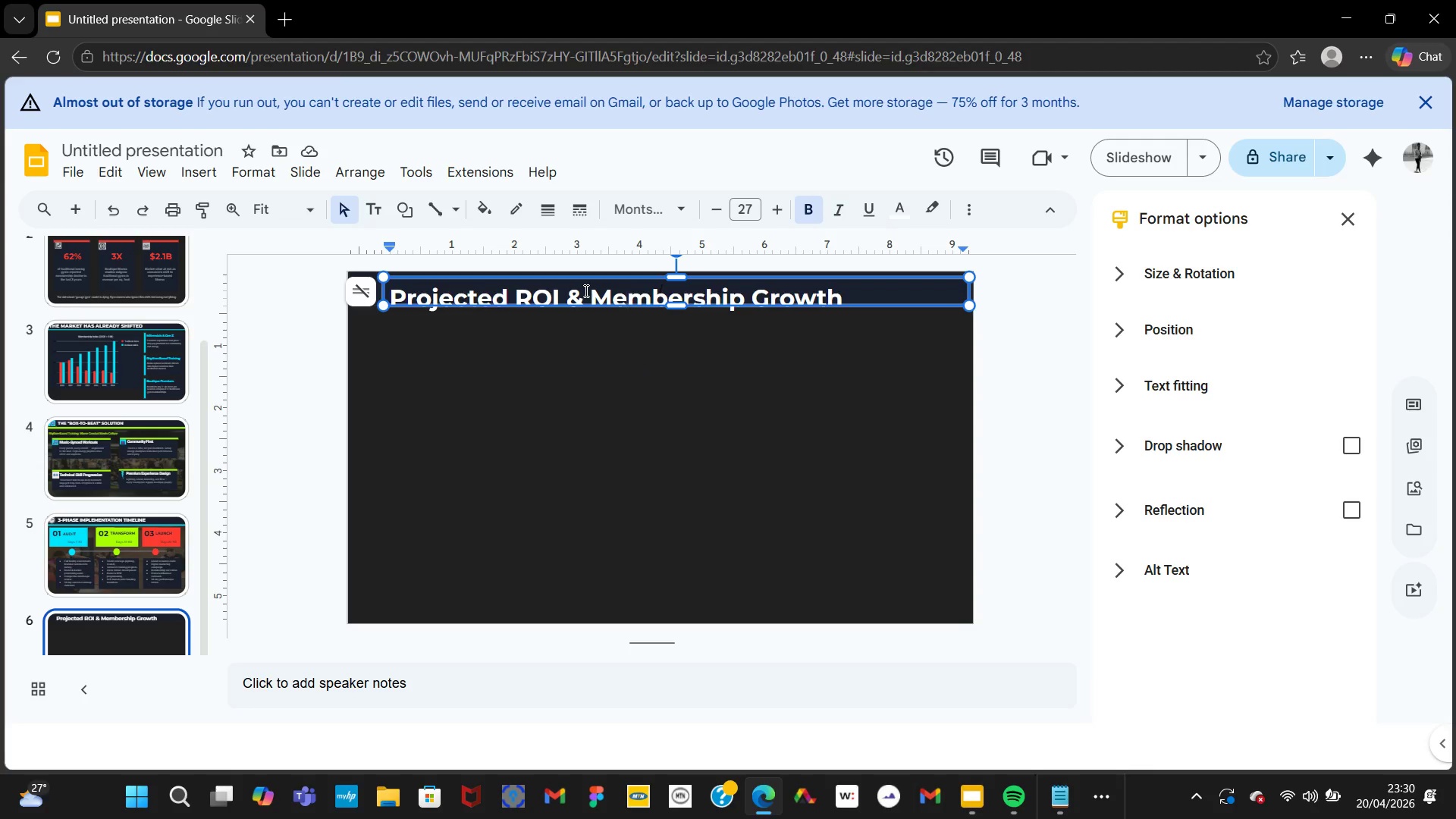 
double_click([644, 299])
 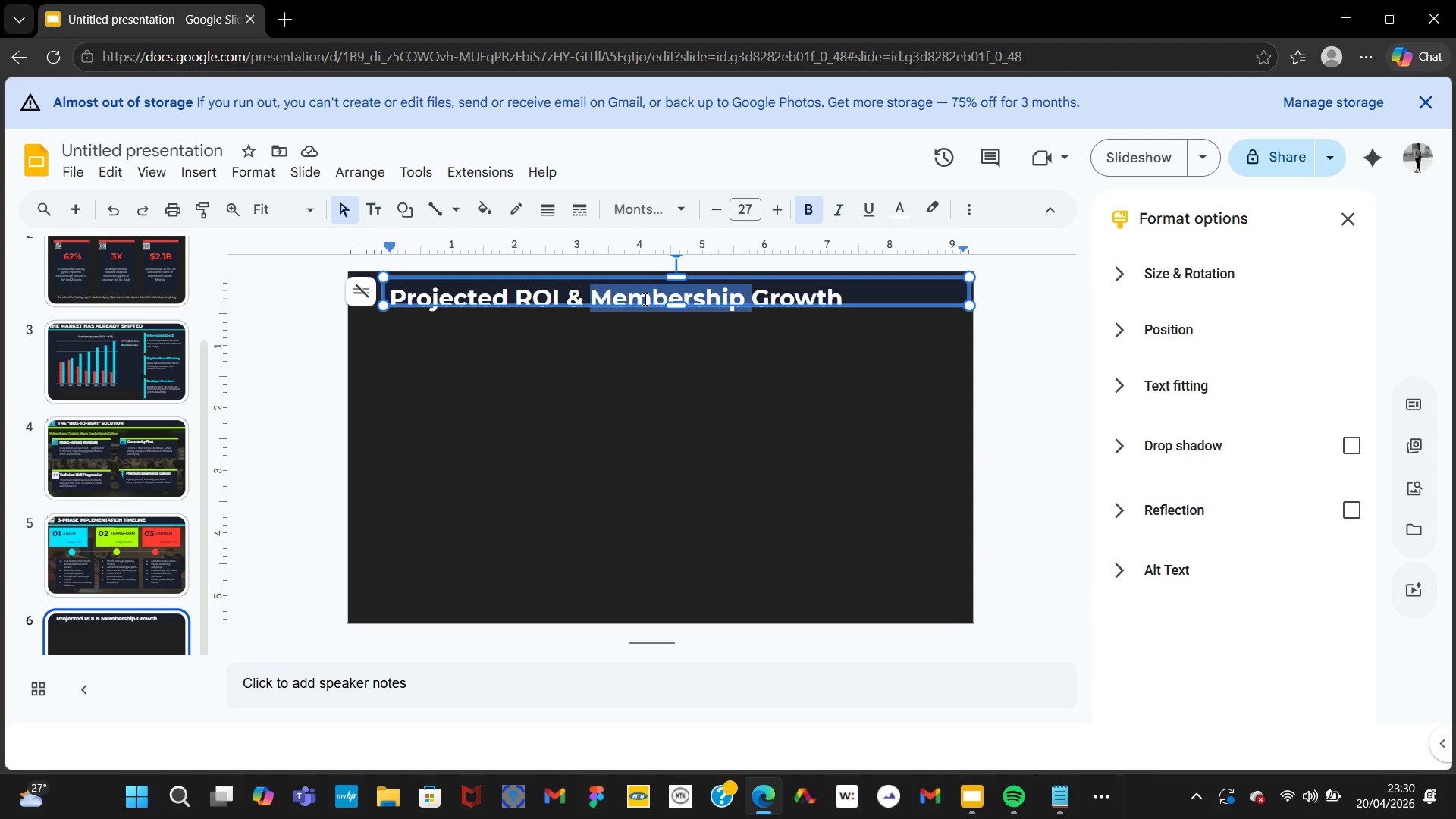 
type(MEMBERSHIP)
 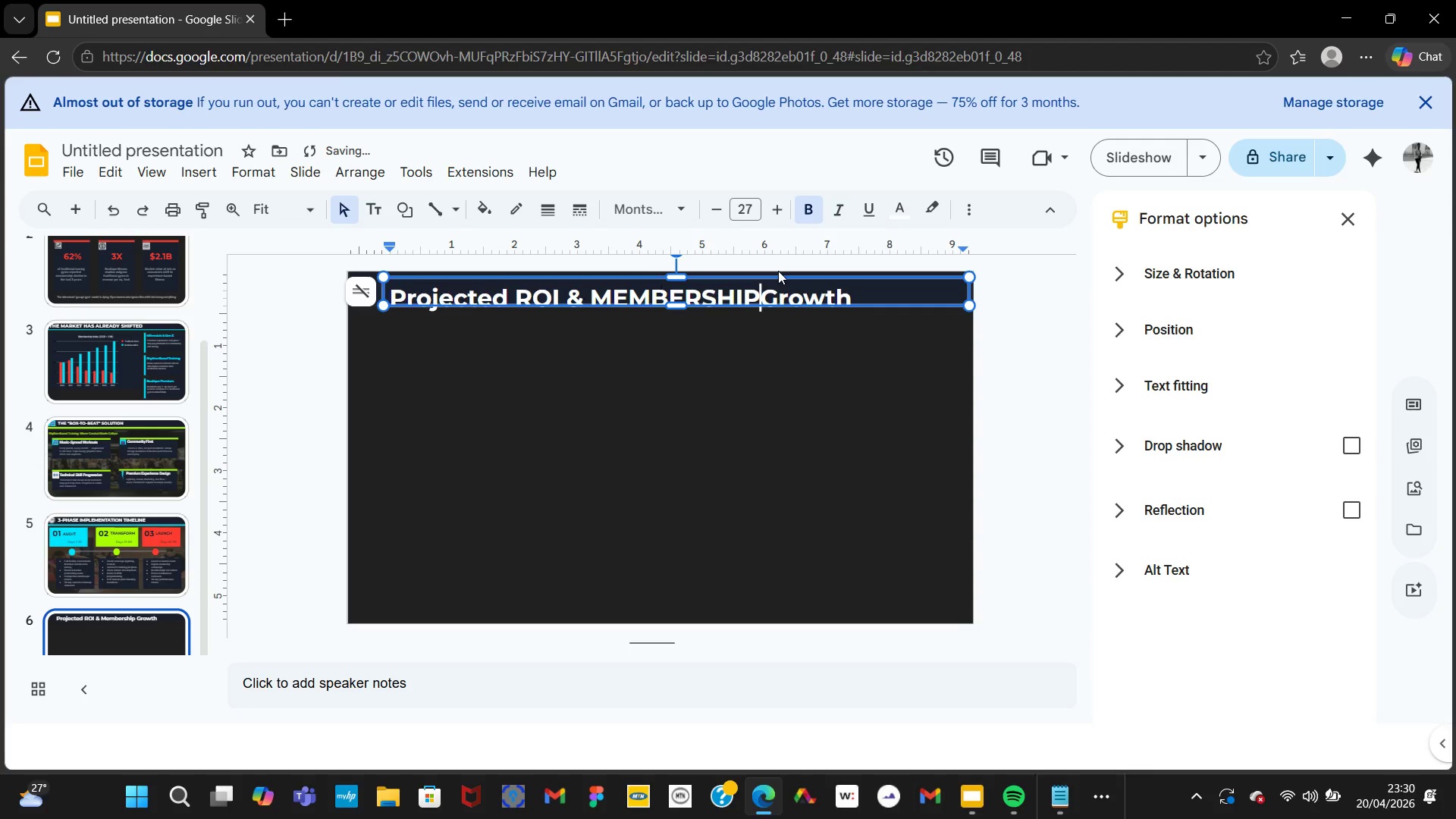 
key(Space)
 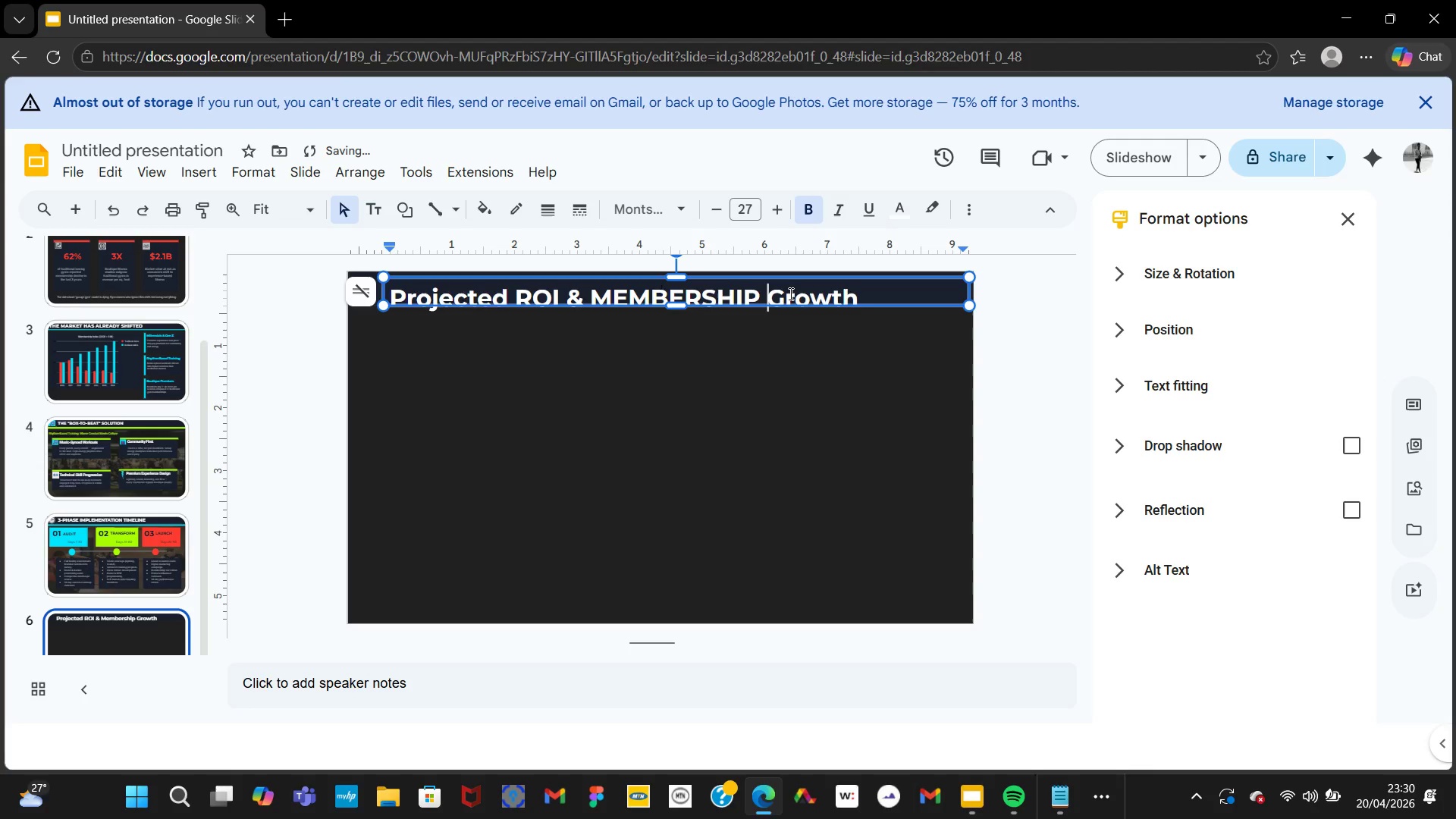 
double_click([789, 293])
 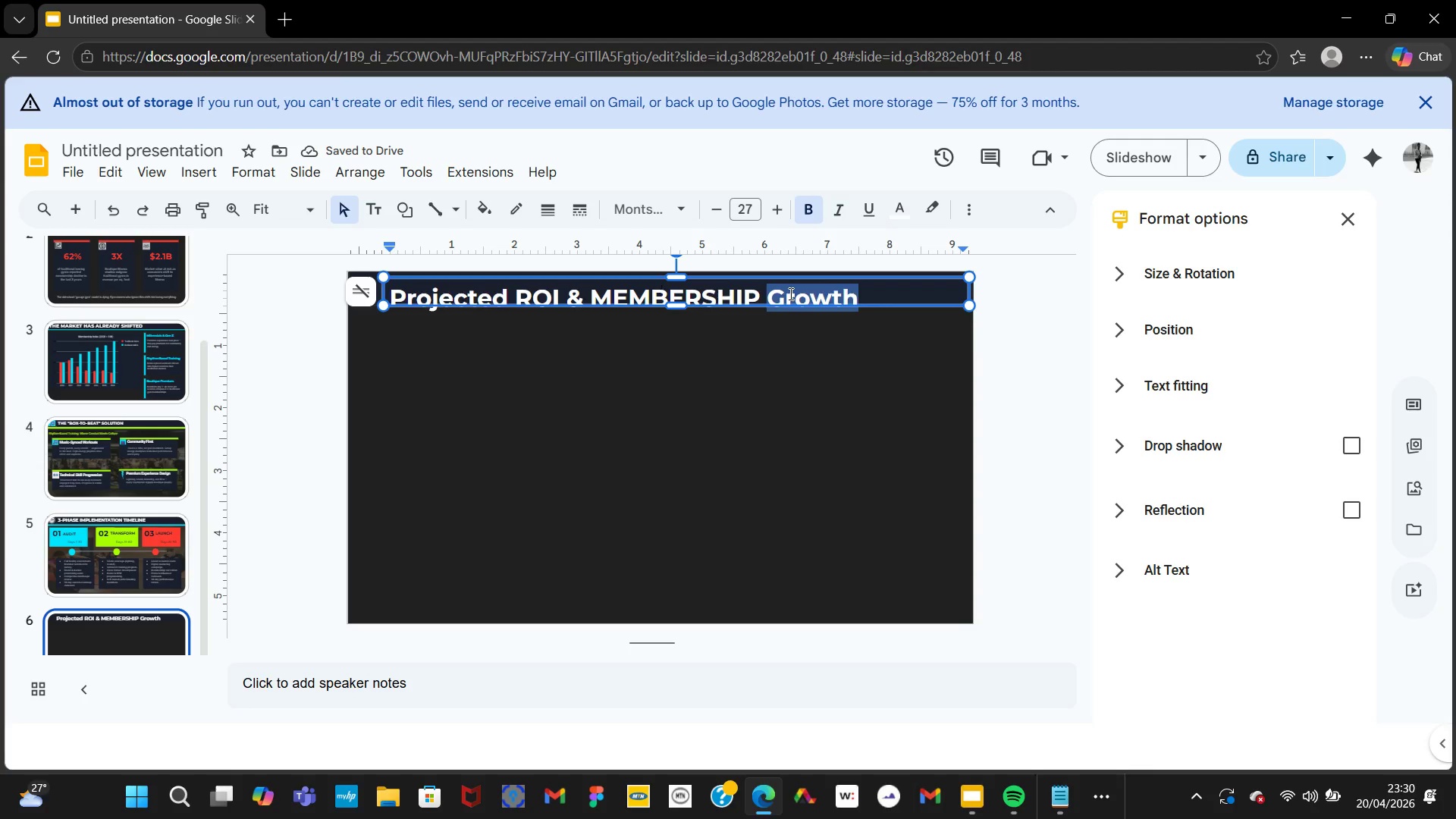 
type(GROWTH)
 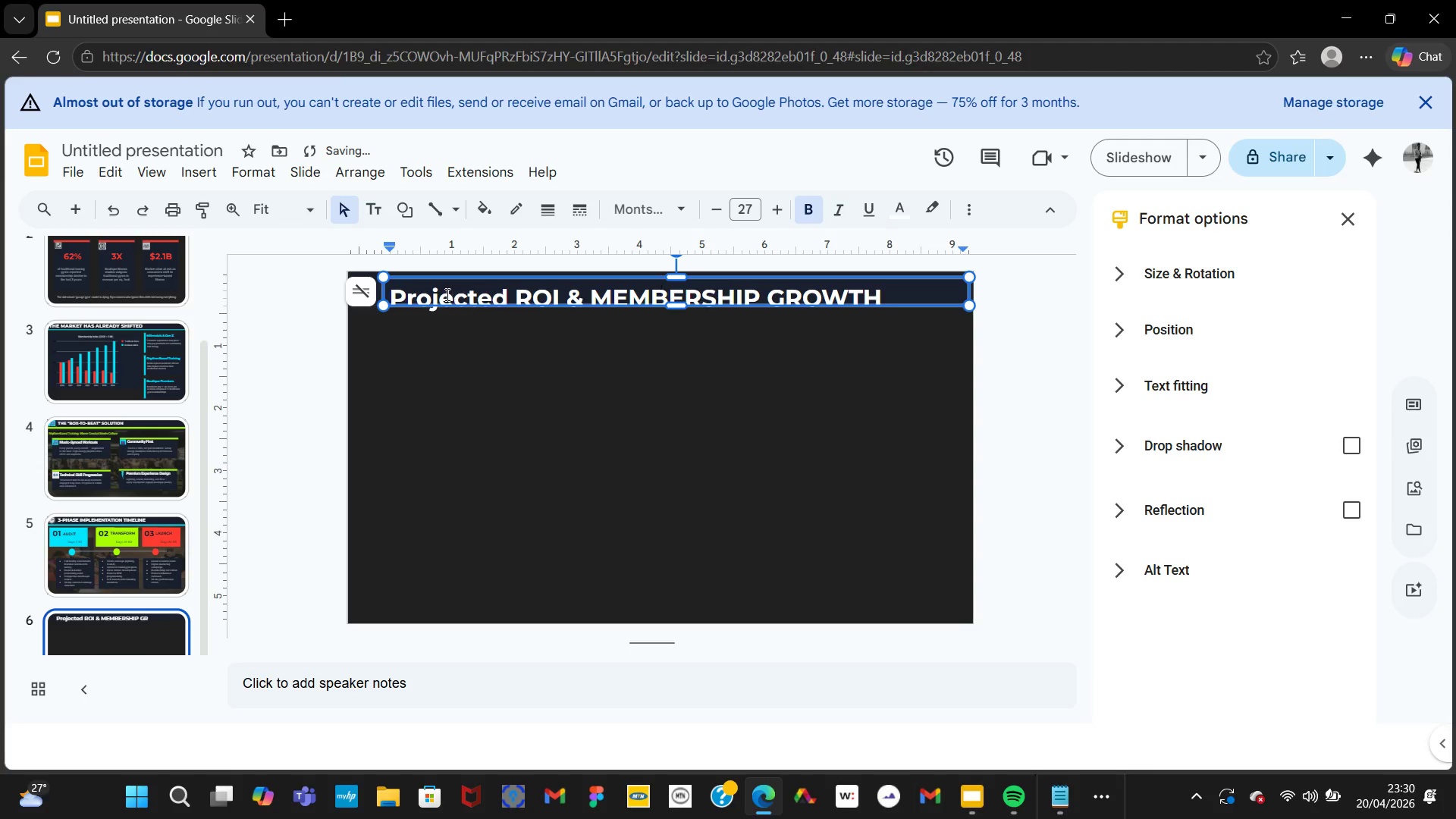 
double_click([452, 301])
 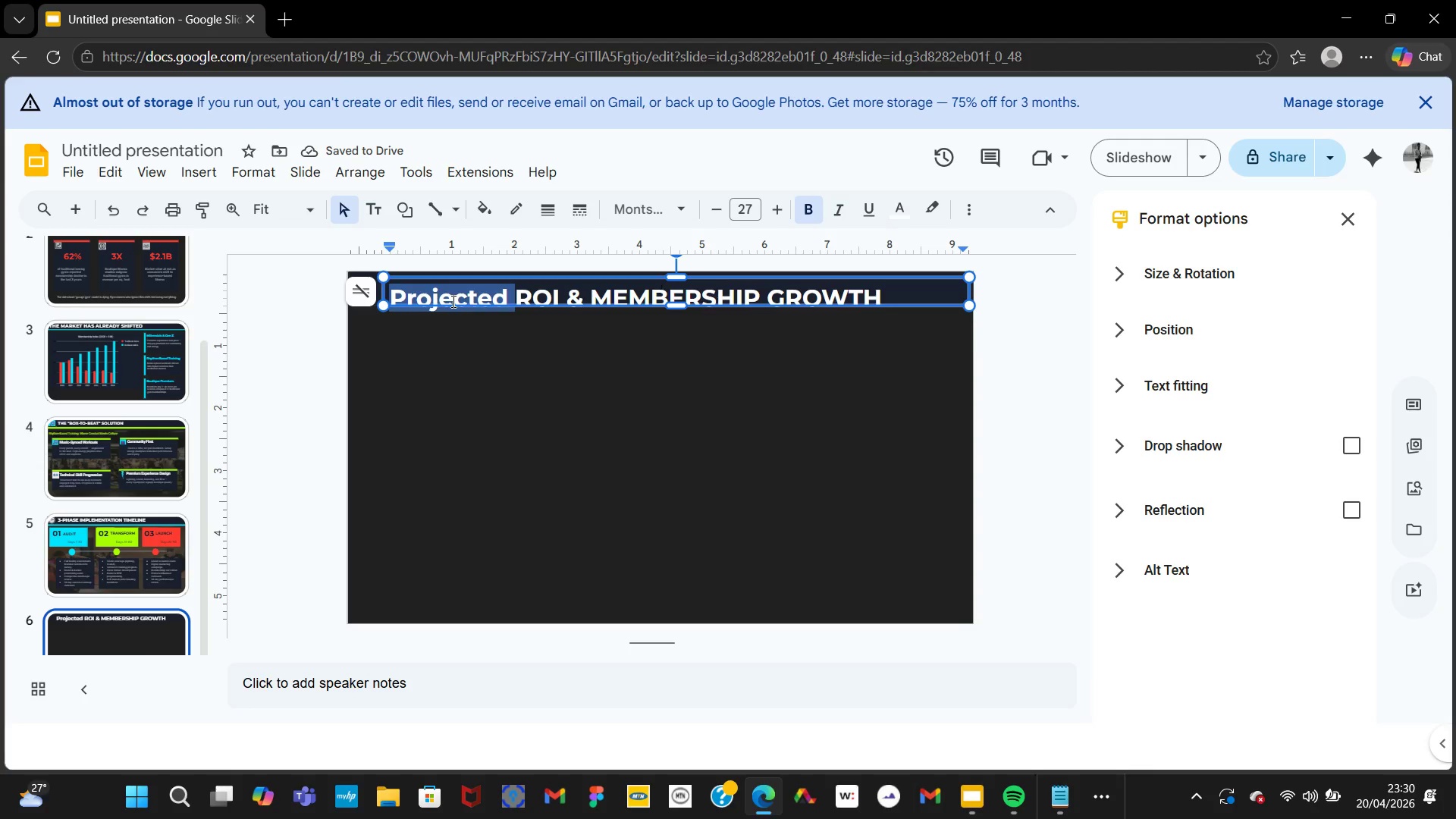 
type(PROJECTED)
 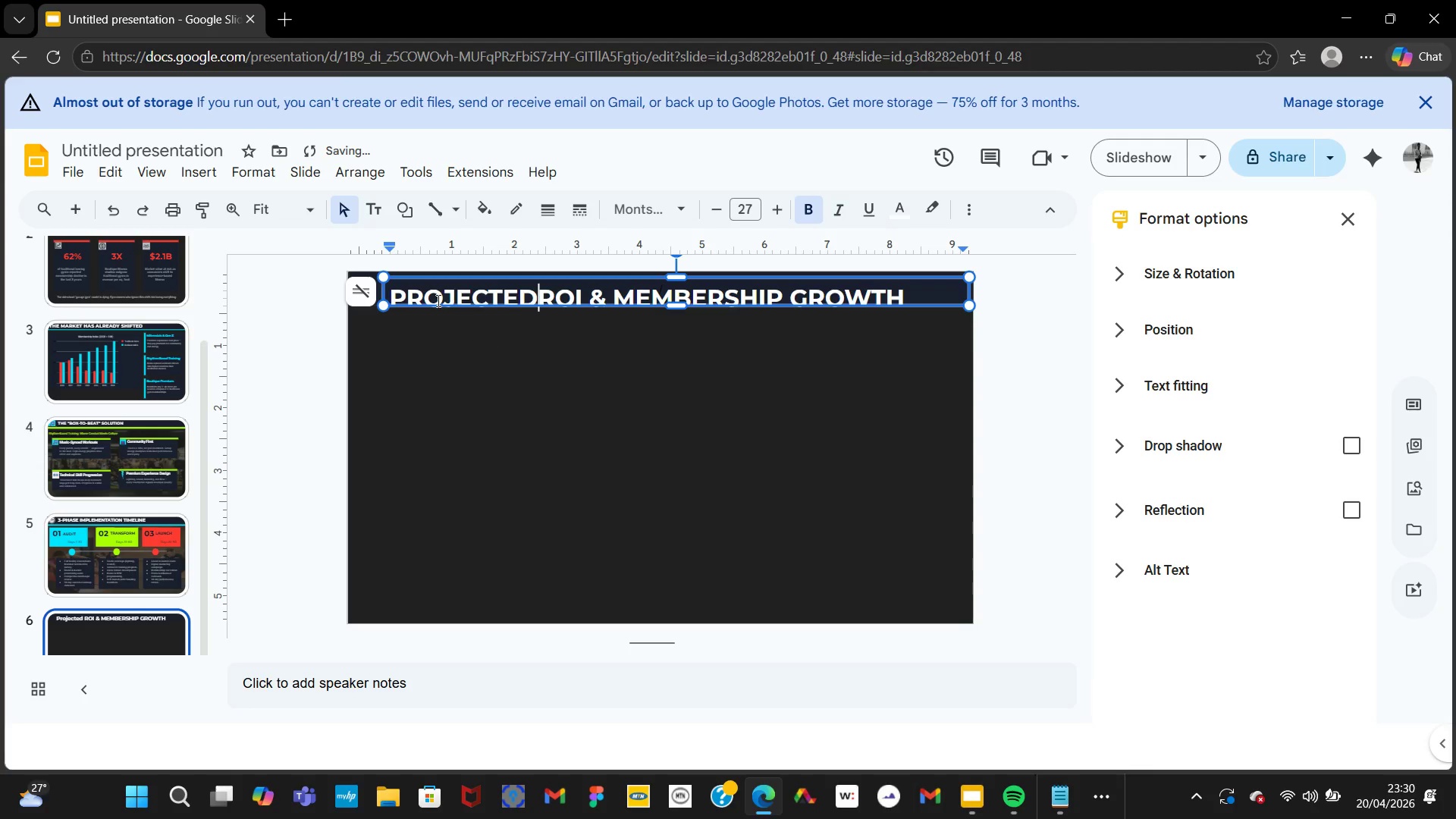 
key(Space)
 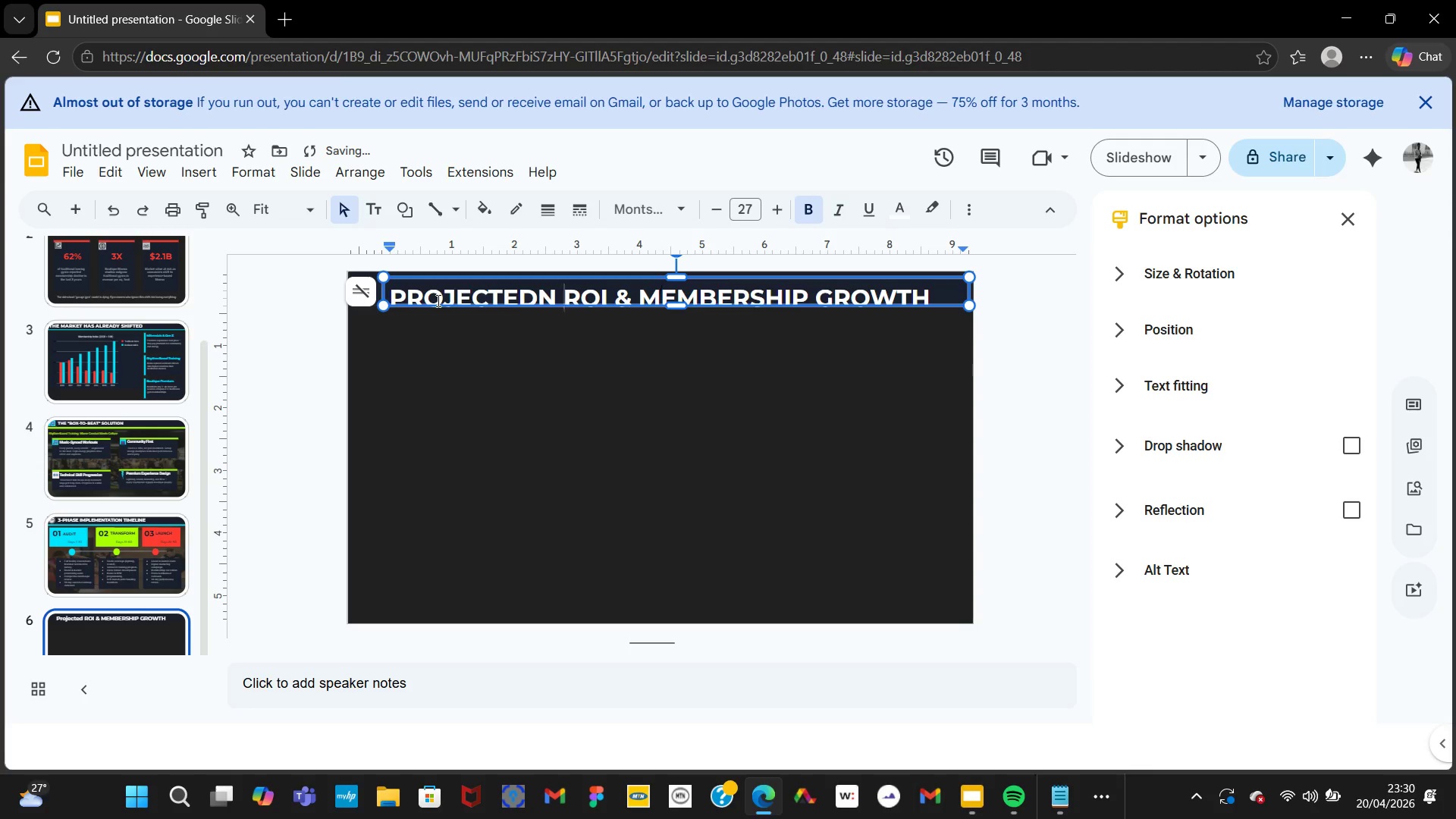 
key(N)
 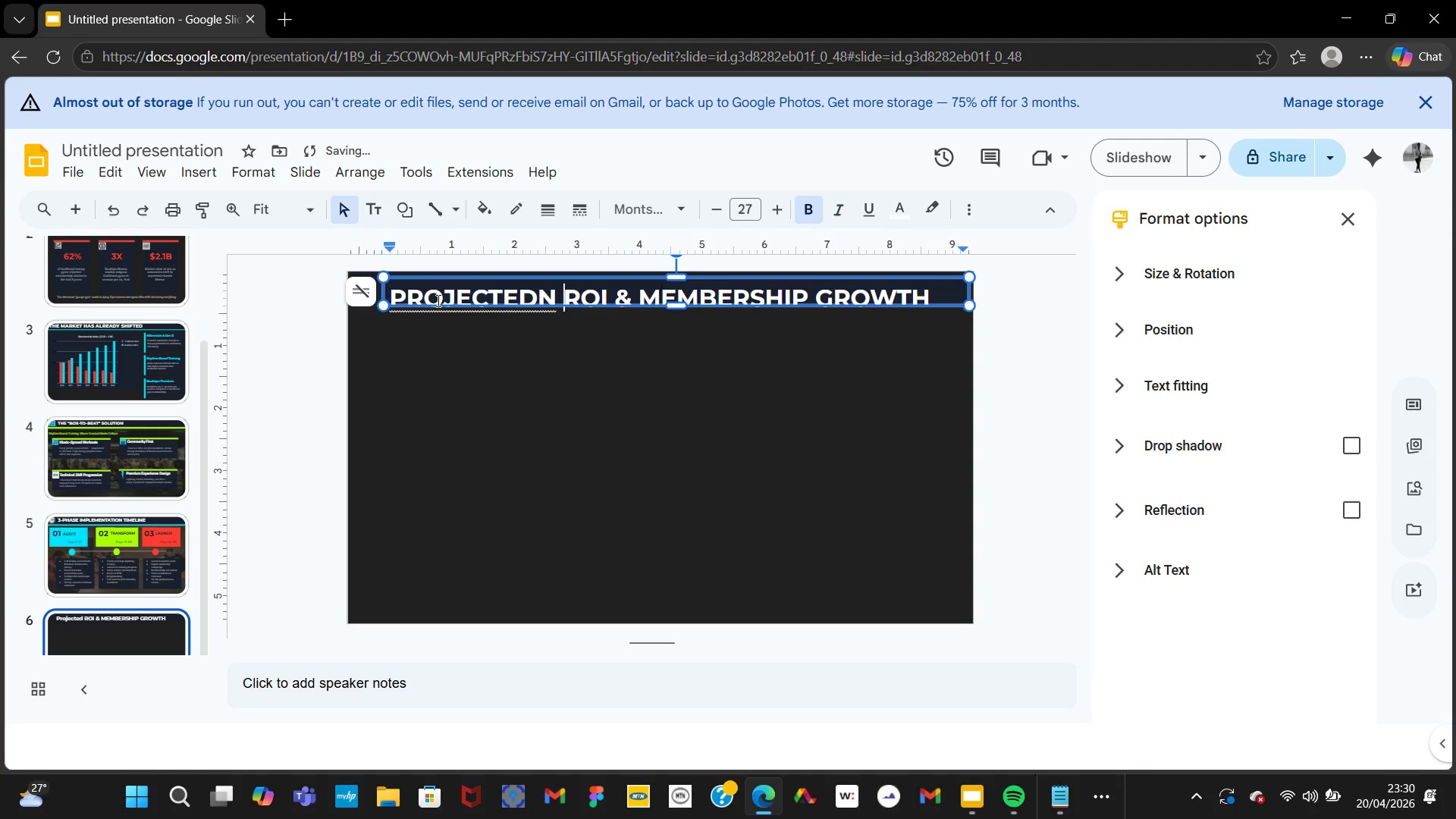 
key(Backspace)
 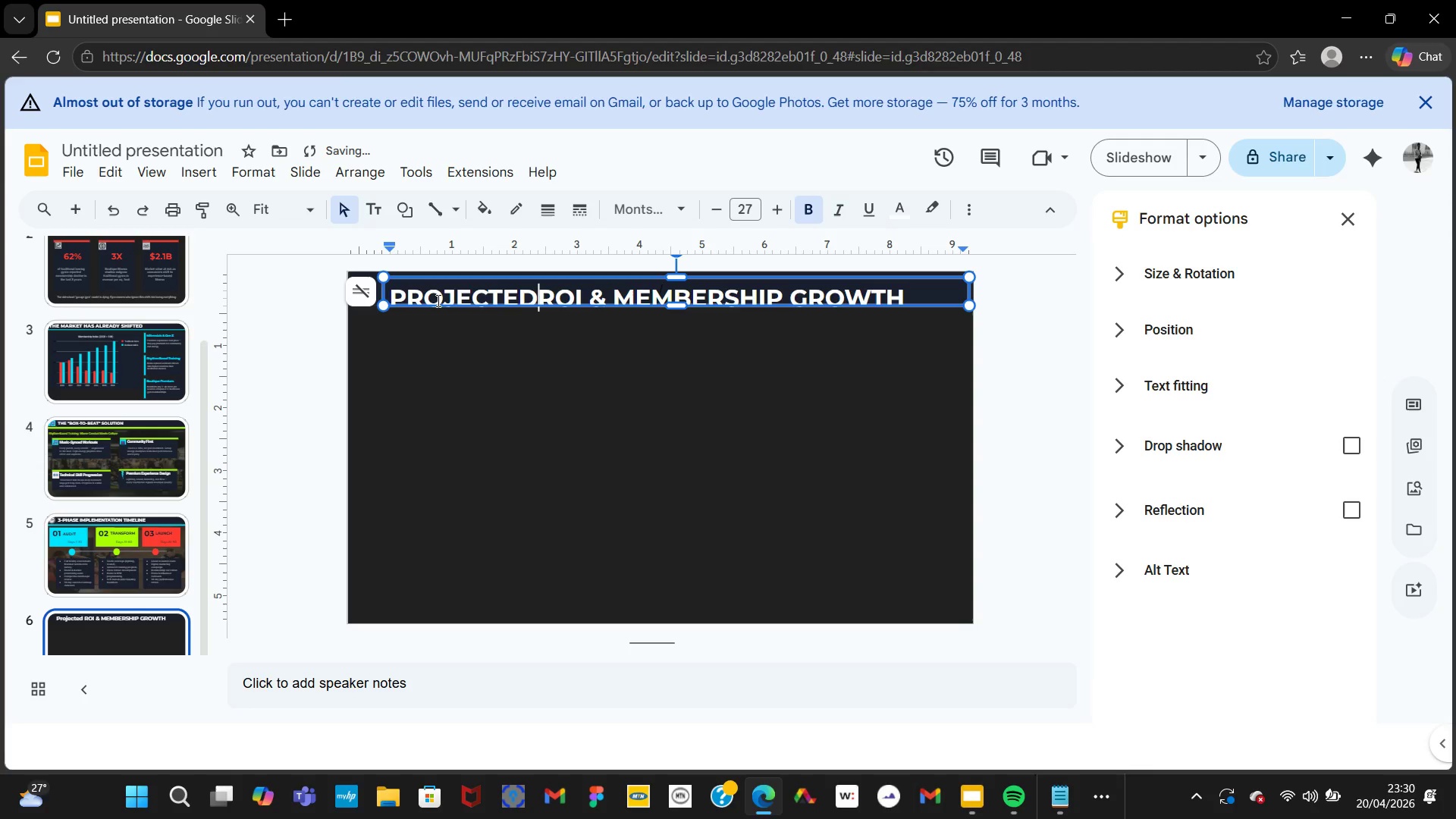 
key(Backspace)
 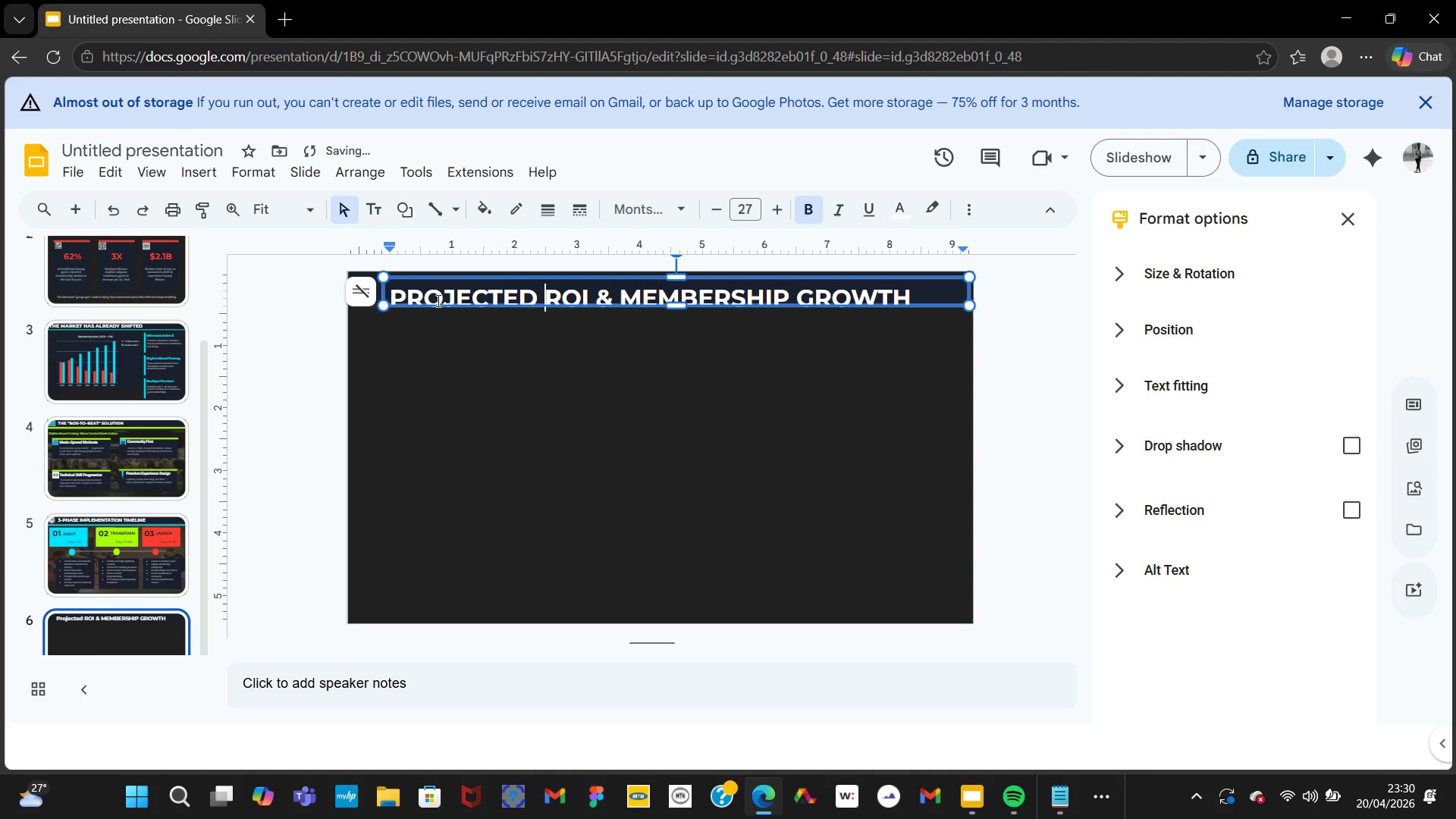 
key(Space)
 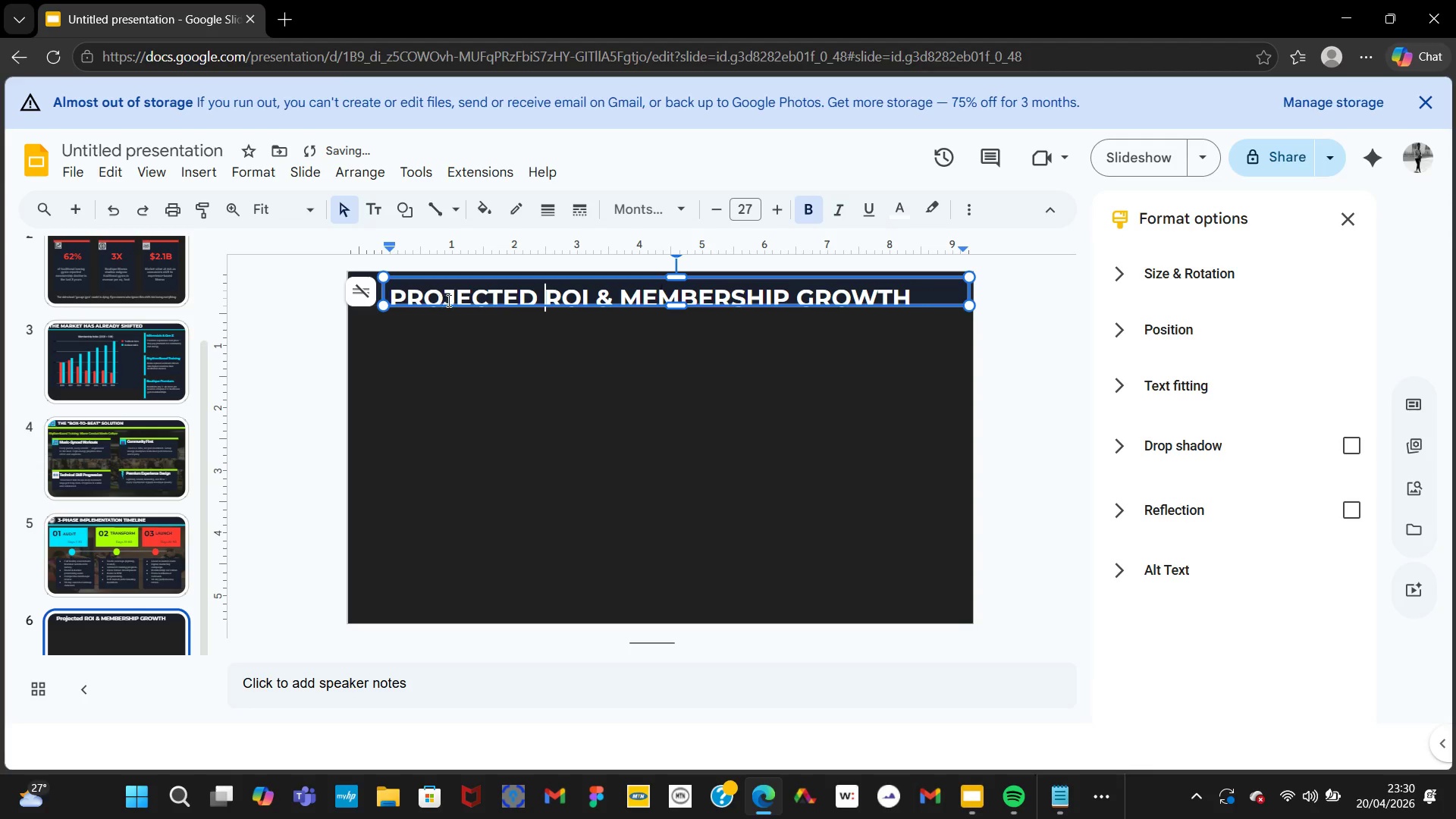 
left_click([447, 300])
 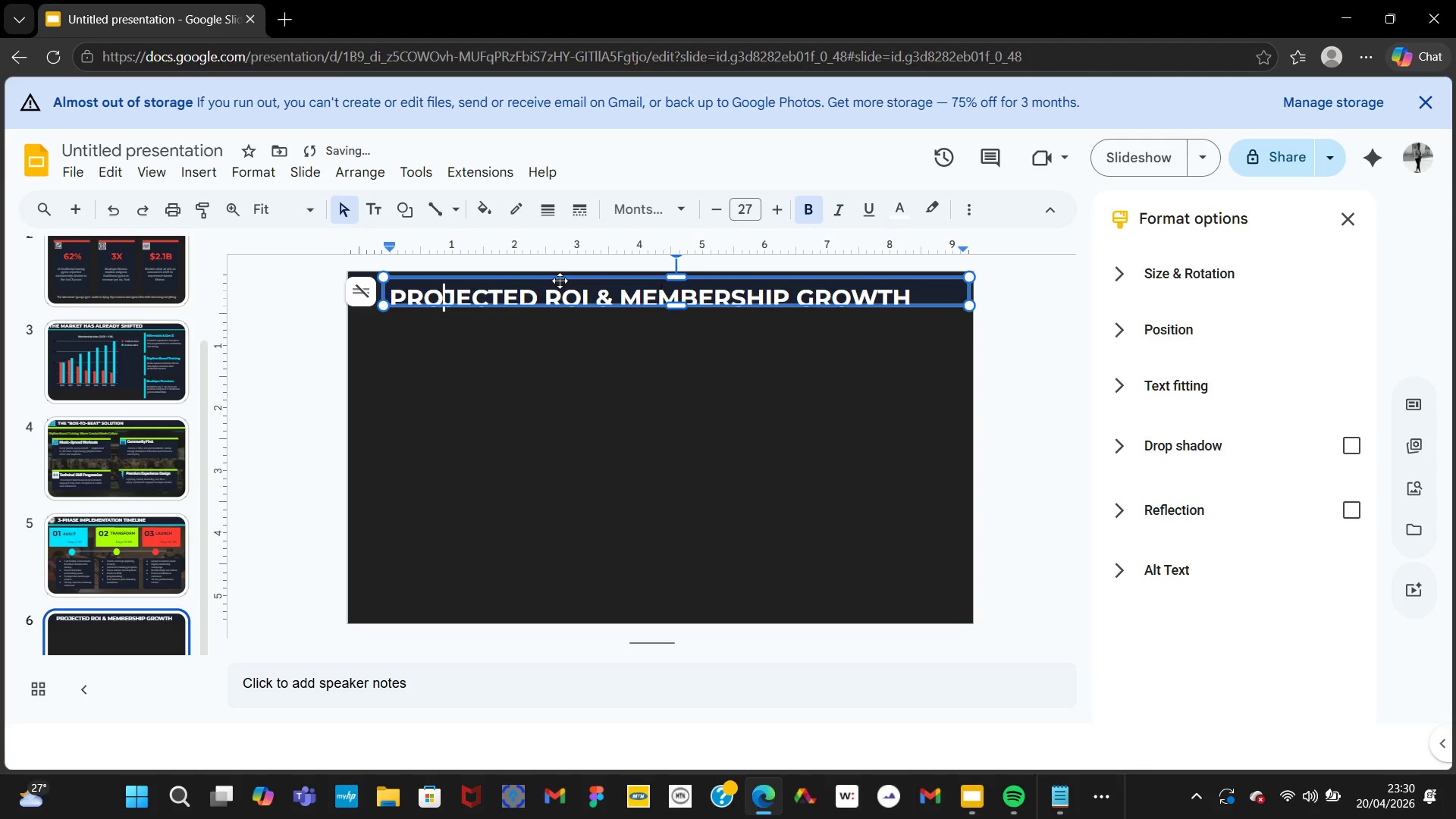 
left_click_drag(start_coordinate=[558, 282], to_coordinate=[558, 275])
 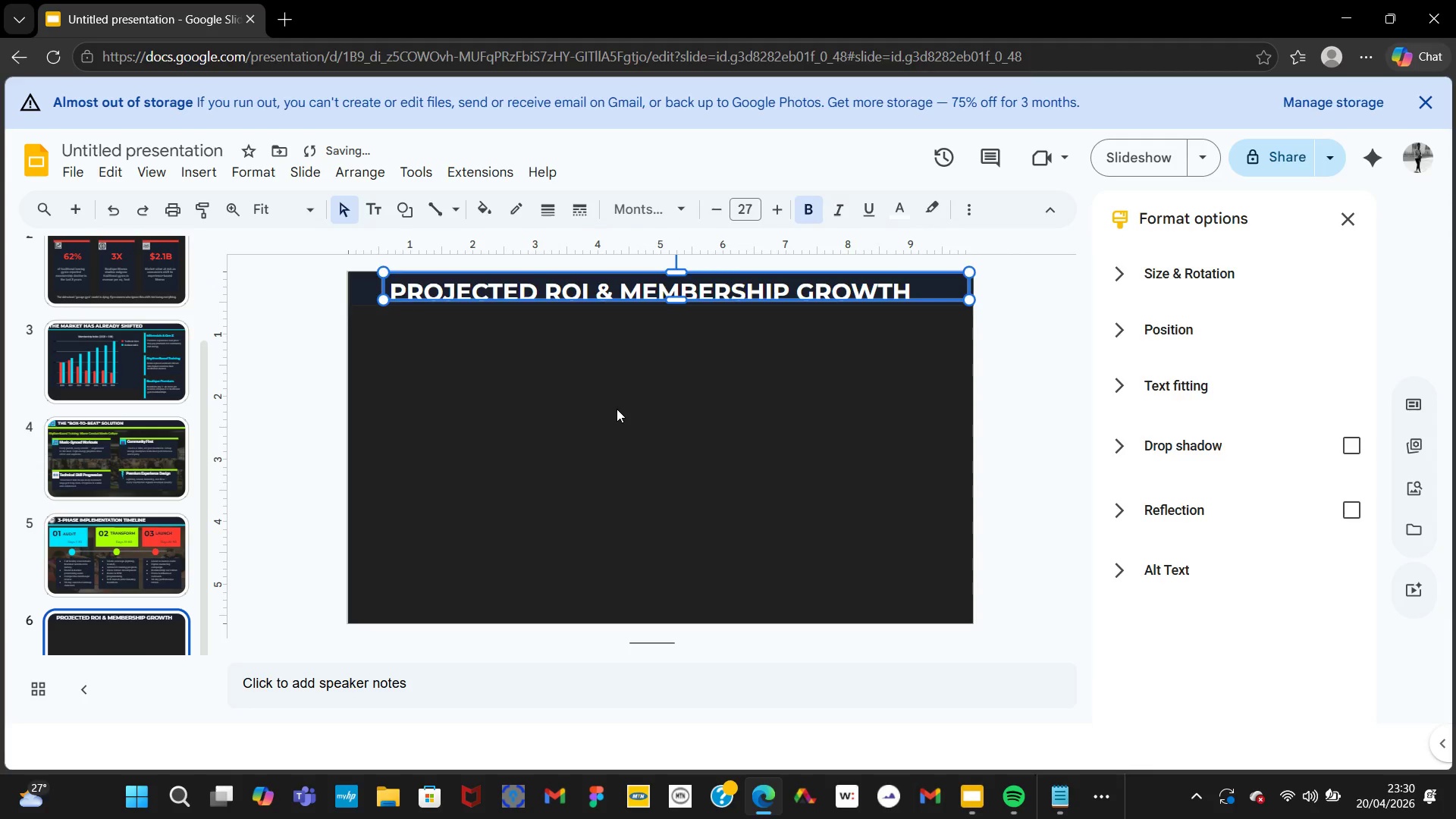 
left_click([617, 409])
 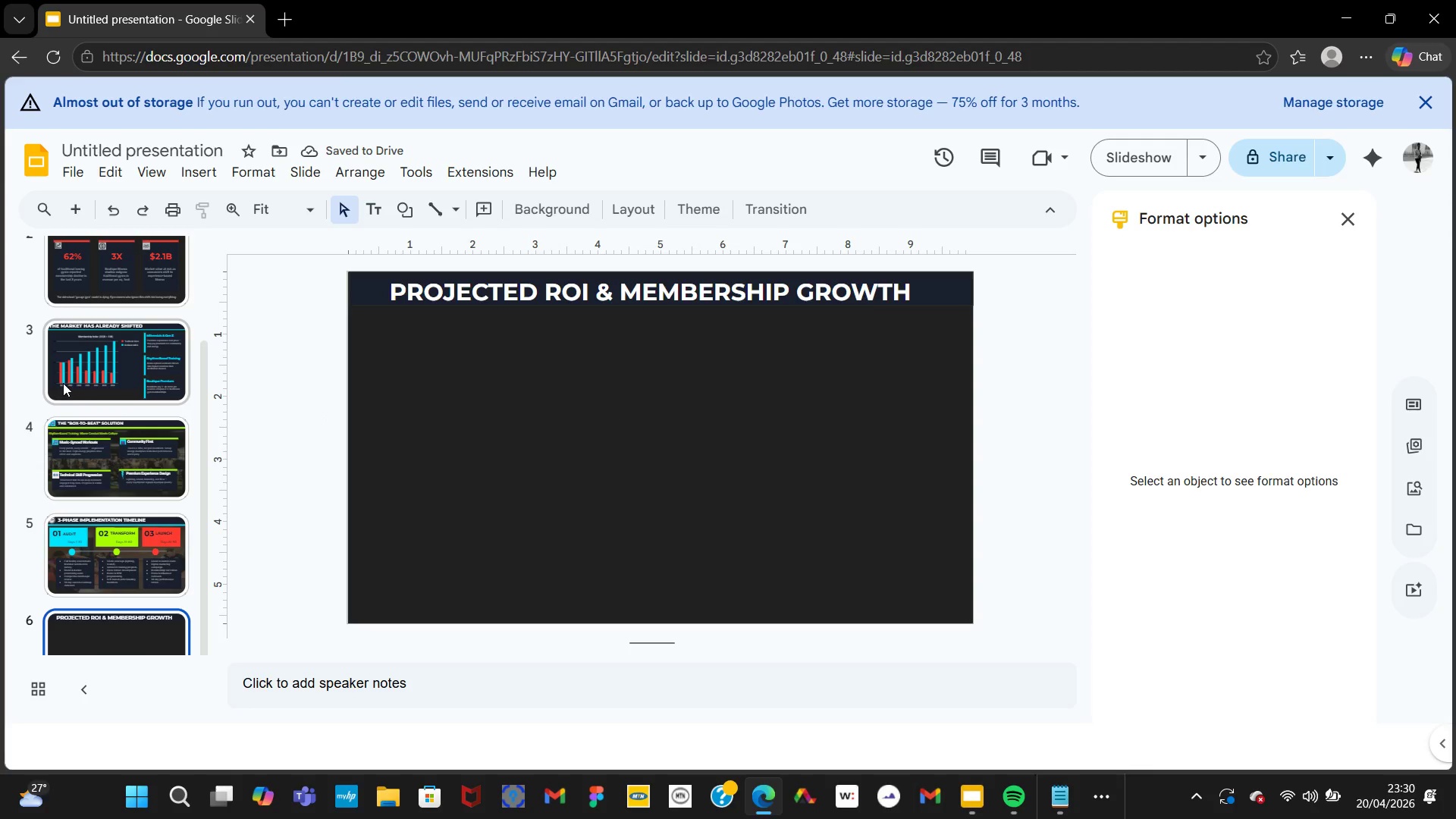 
left_click([125, 284])
 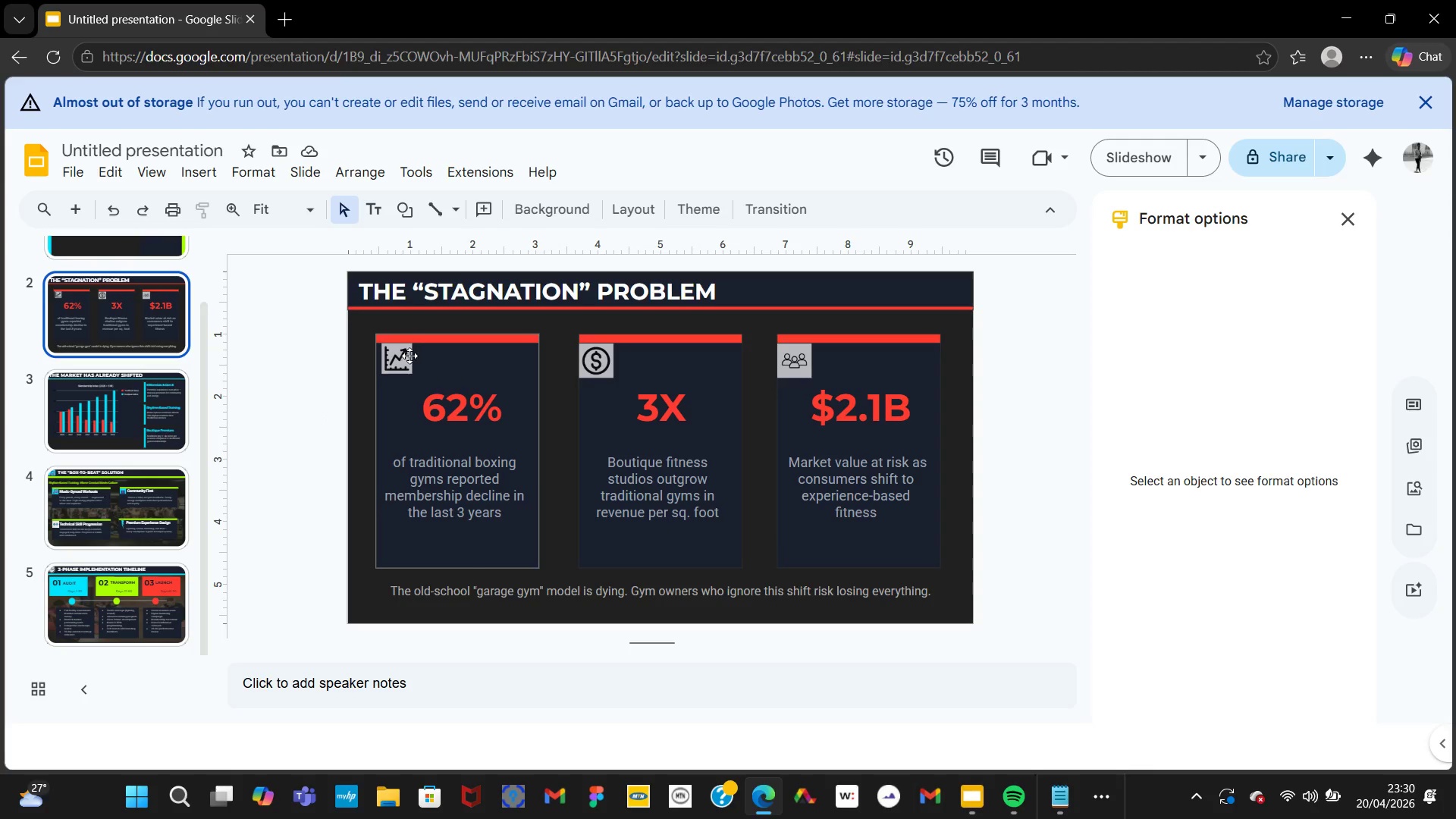 
left_click([404, 357])
 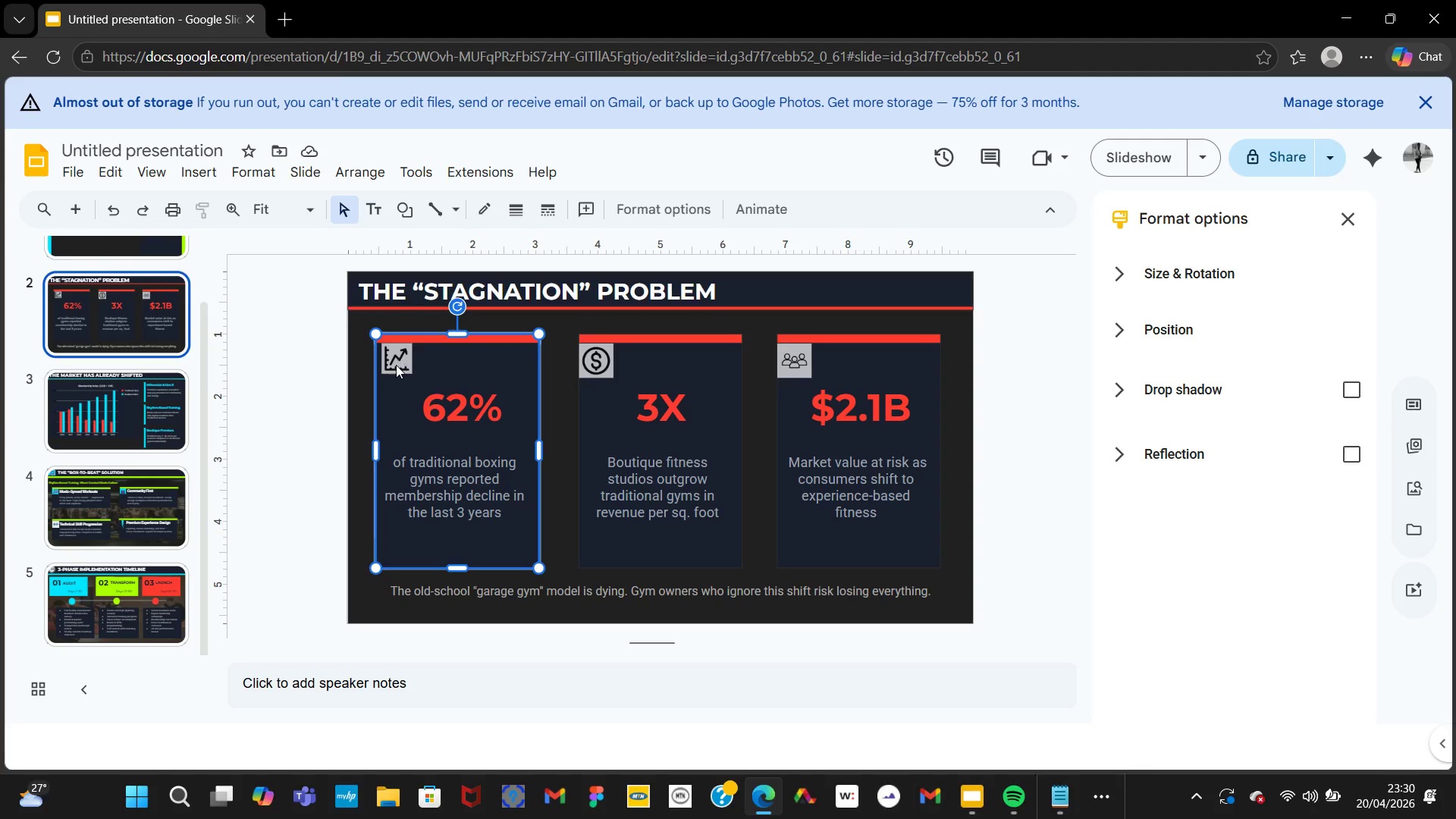 
left_click([396, 365])
 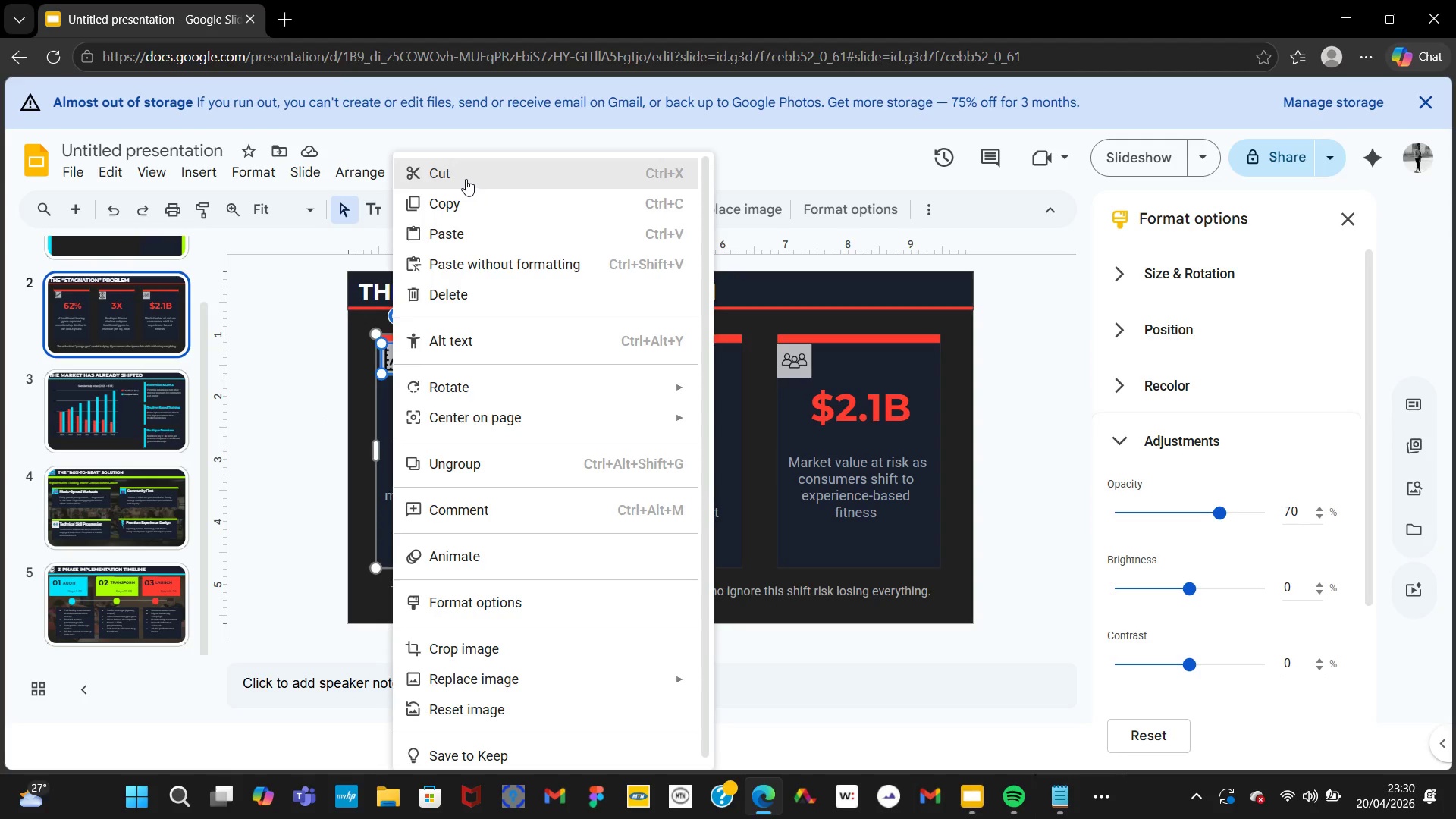 
left_click([467, 196])
 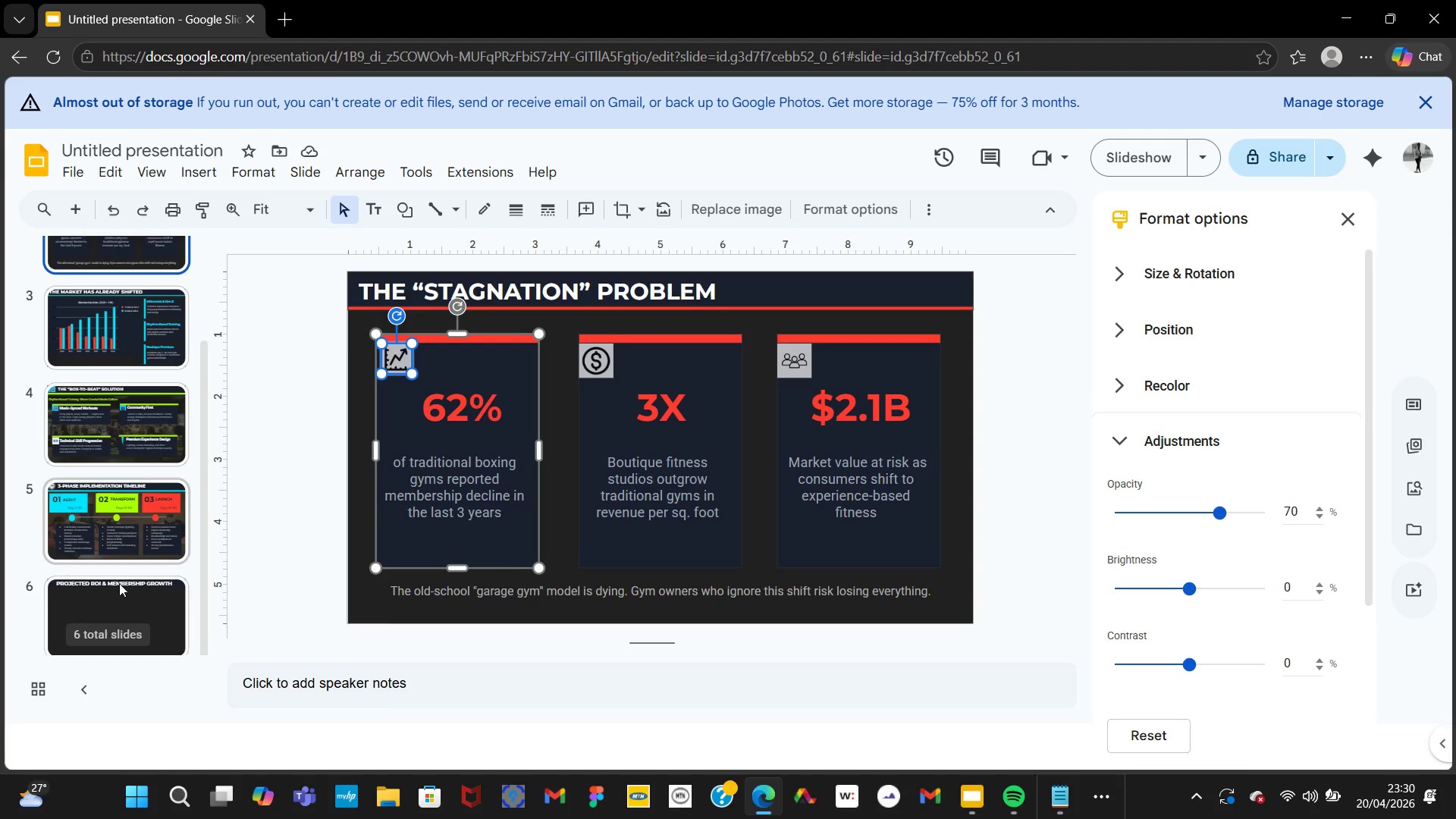 
left_click([163, 630])
 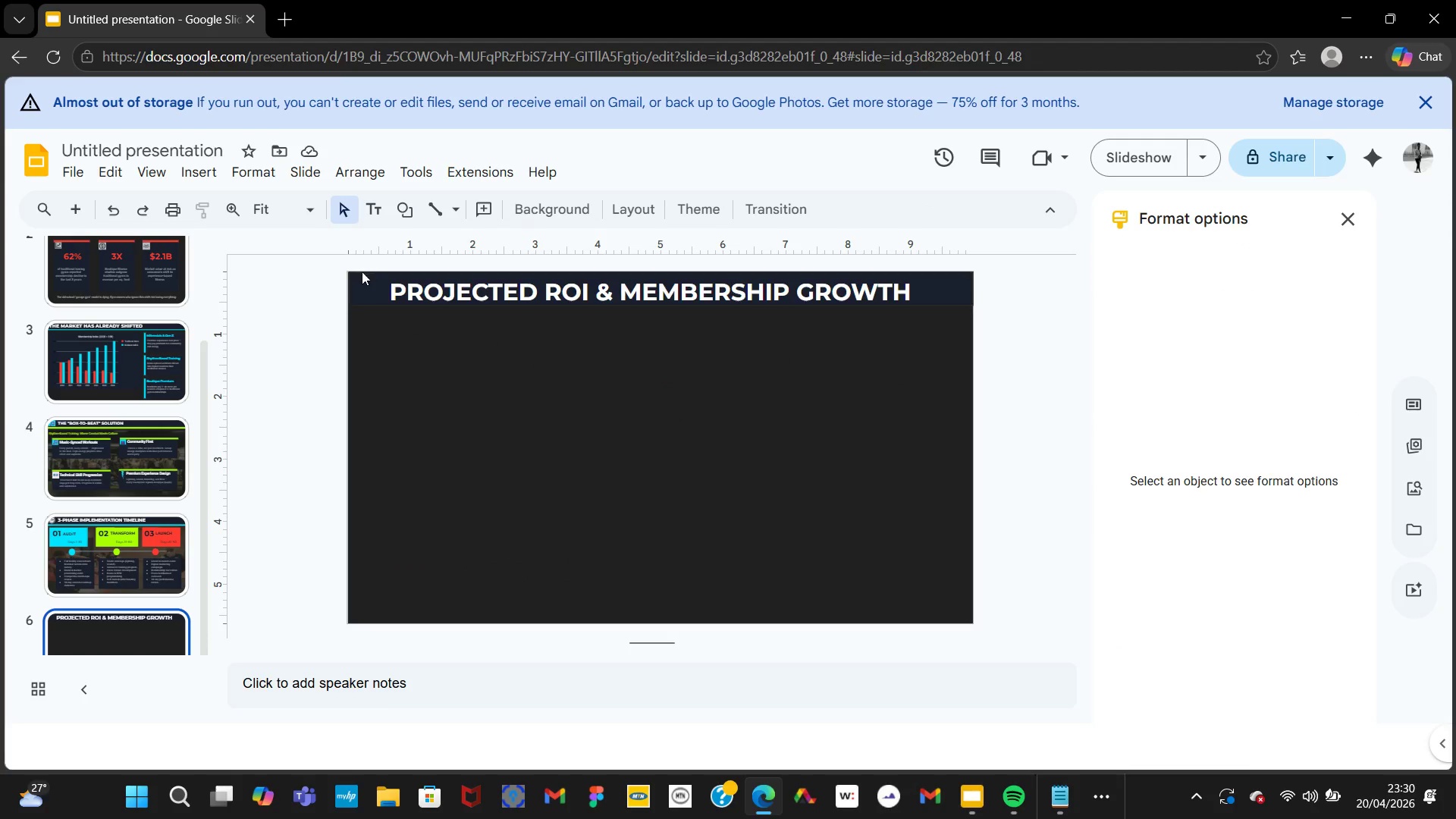 
left_click([360, 290])
 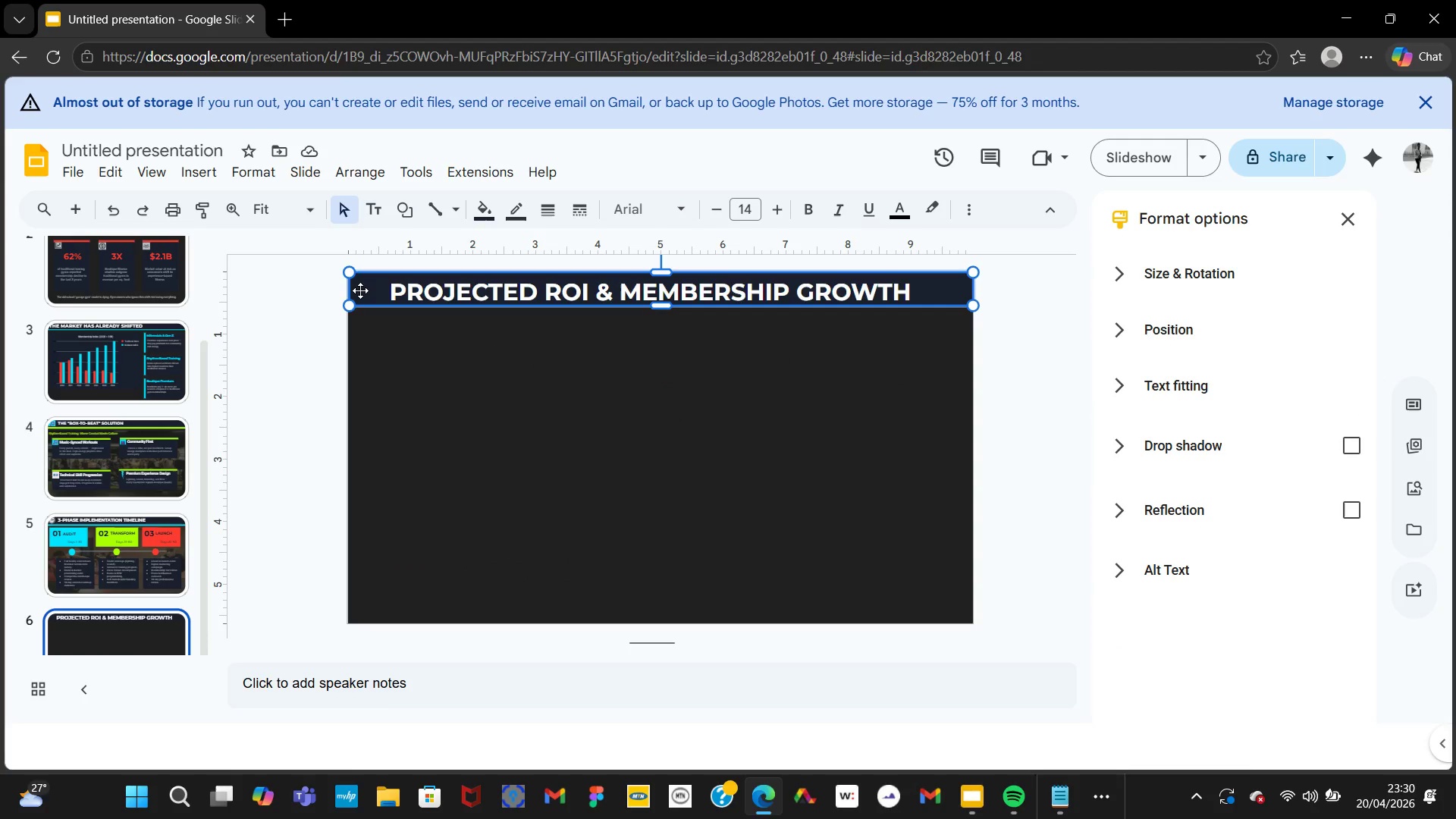 
right_click([360, 290])
 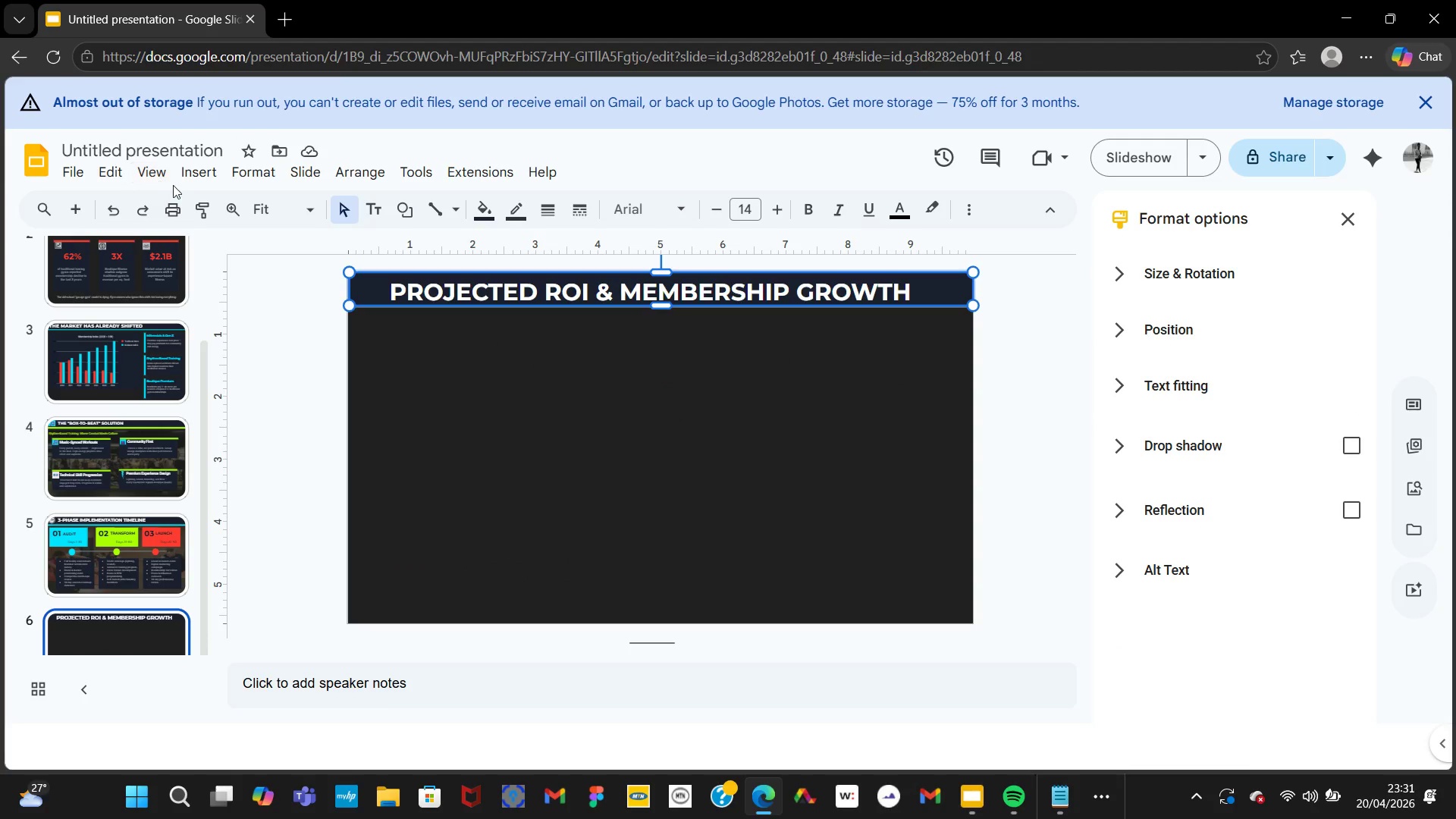 
left_click([192, 174])
 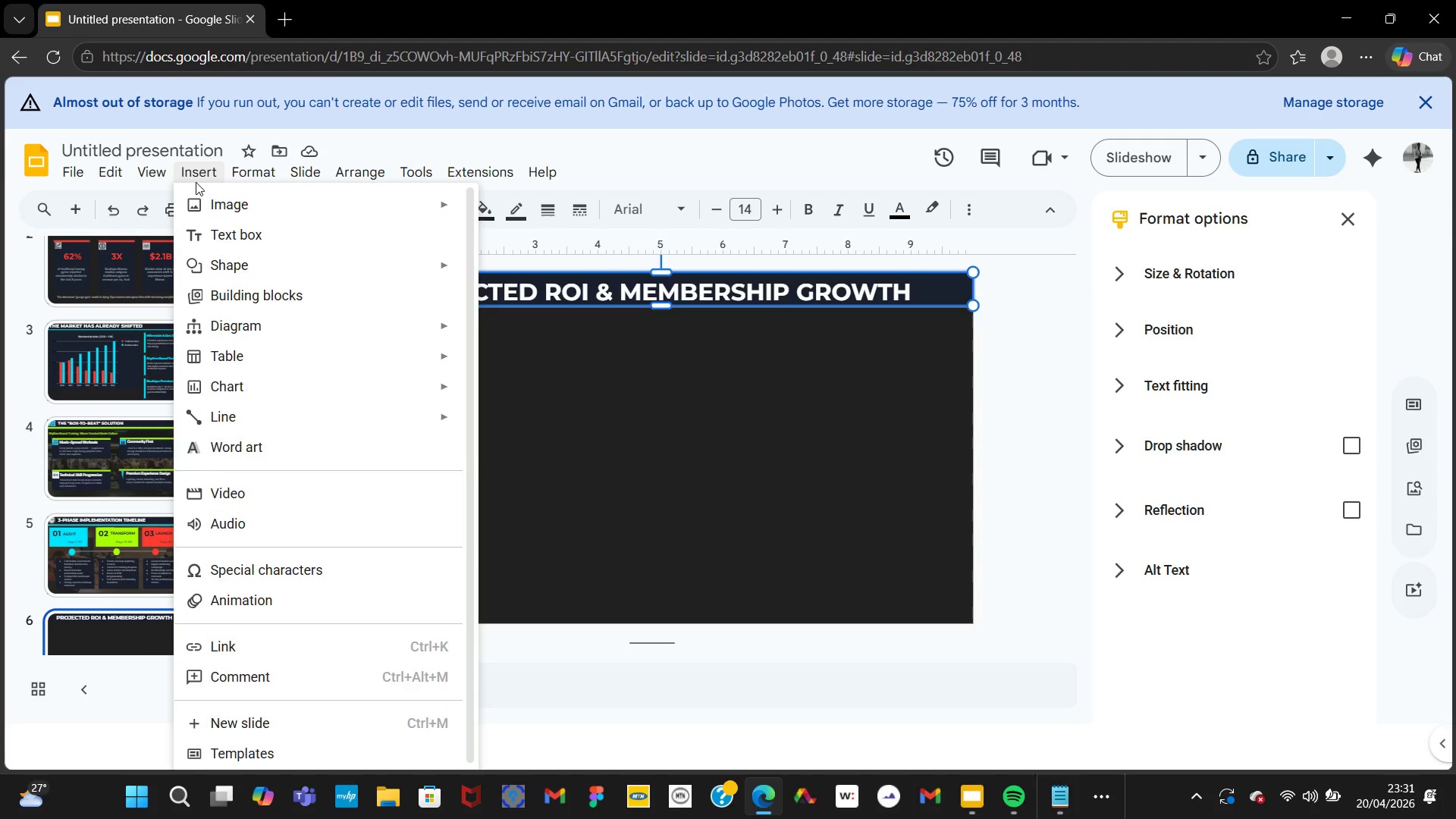 
left_click([221, 231])
 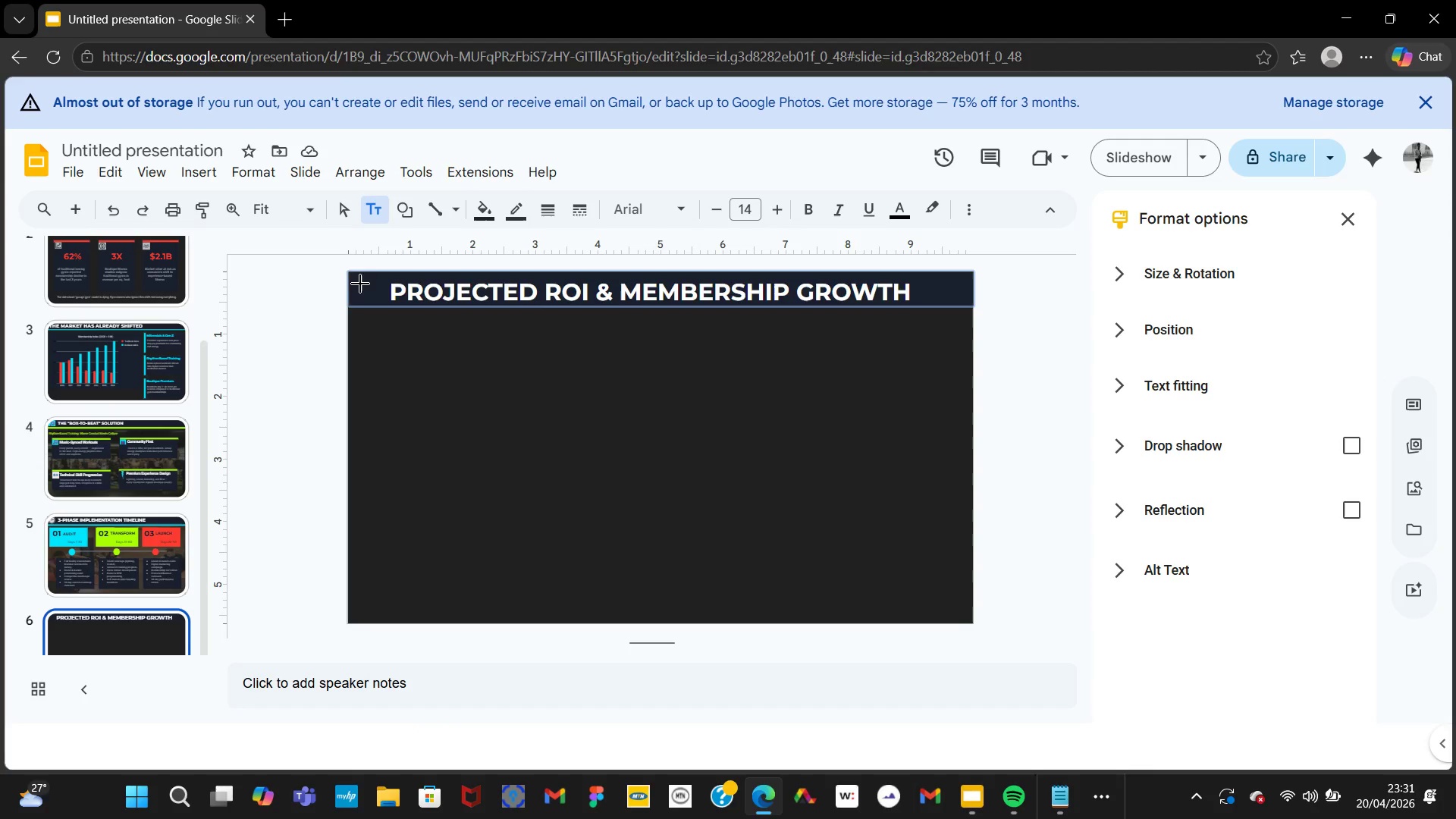 
left_click_drag(start_coordinate=[360, 281], to_coordinate=[394, 309])
 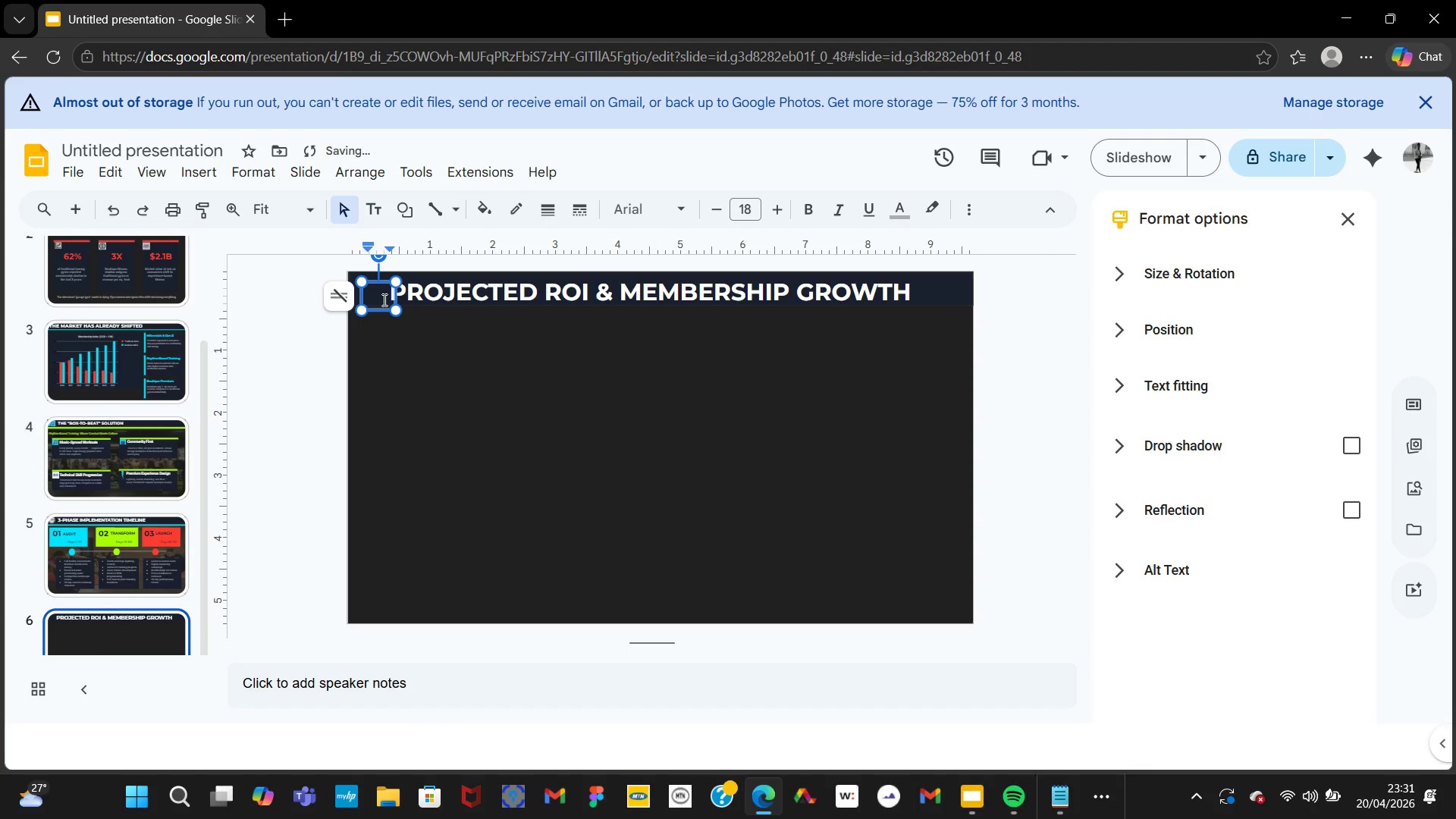 
key(Control+V)
 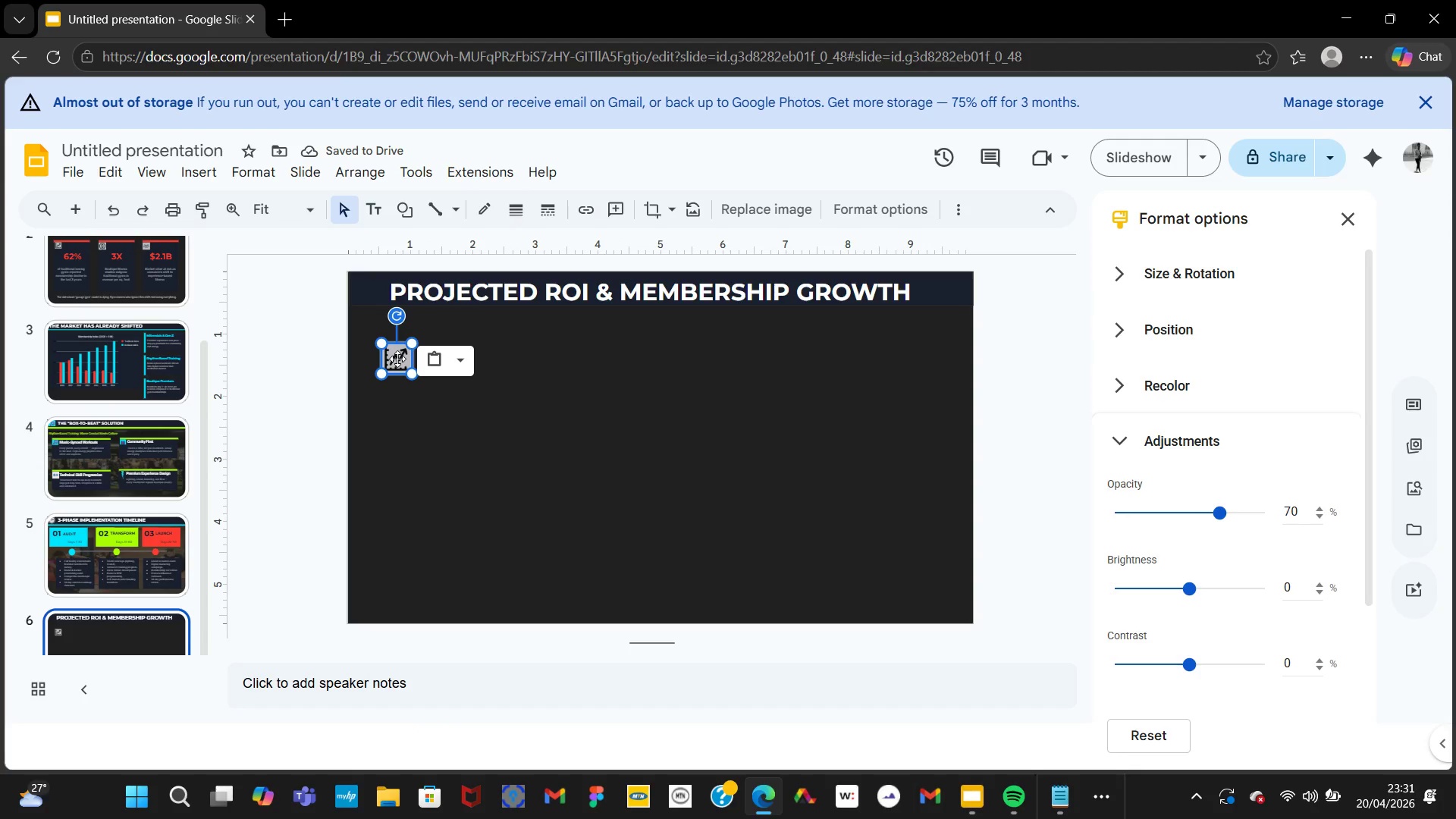 
left_click([373, 295])
 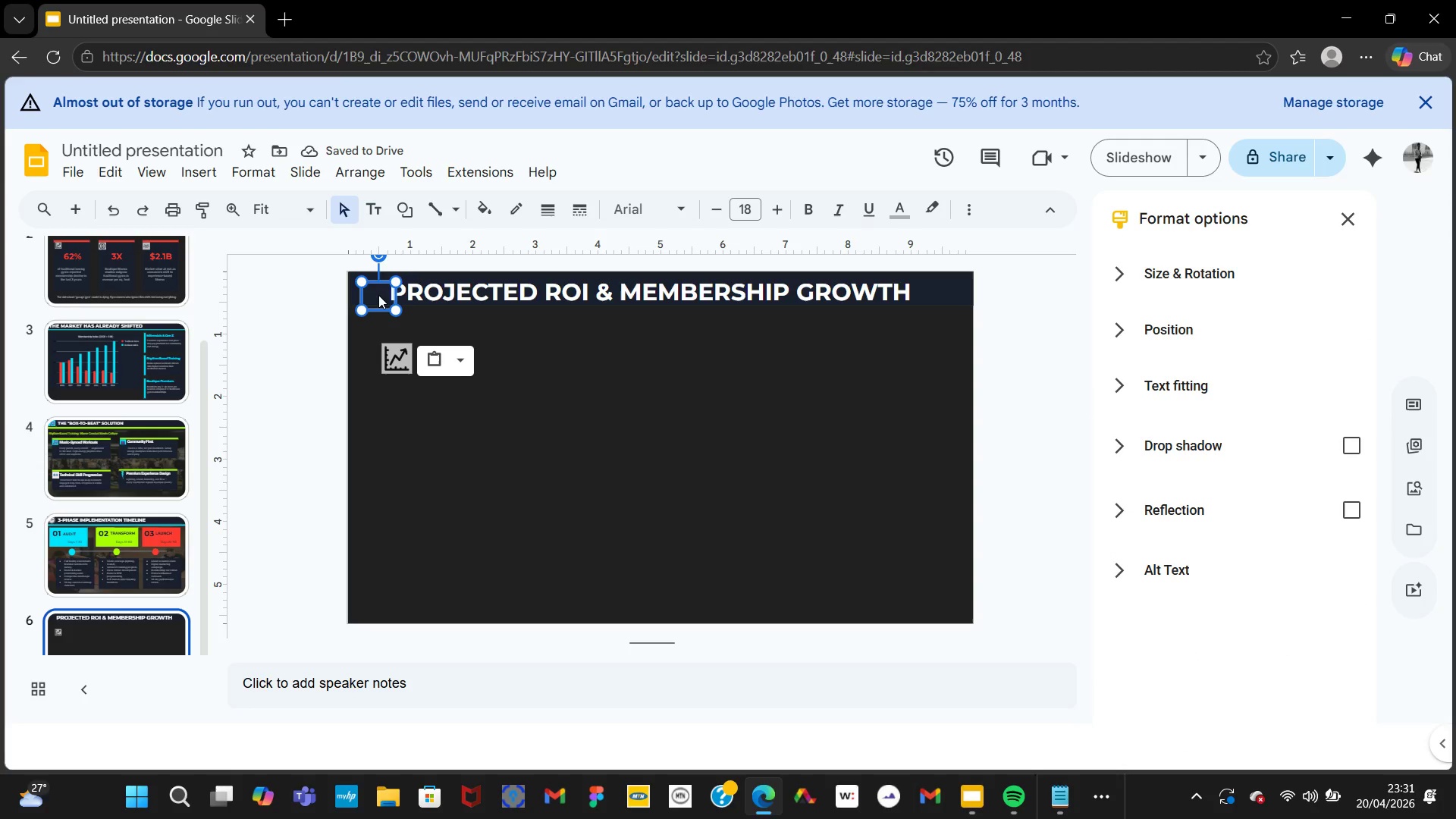 
right_click([378, 295])
 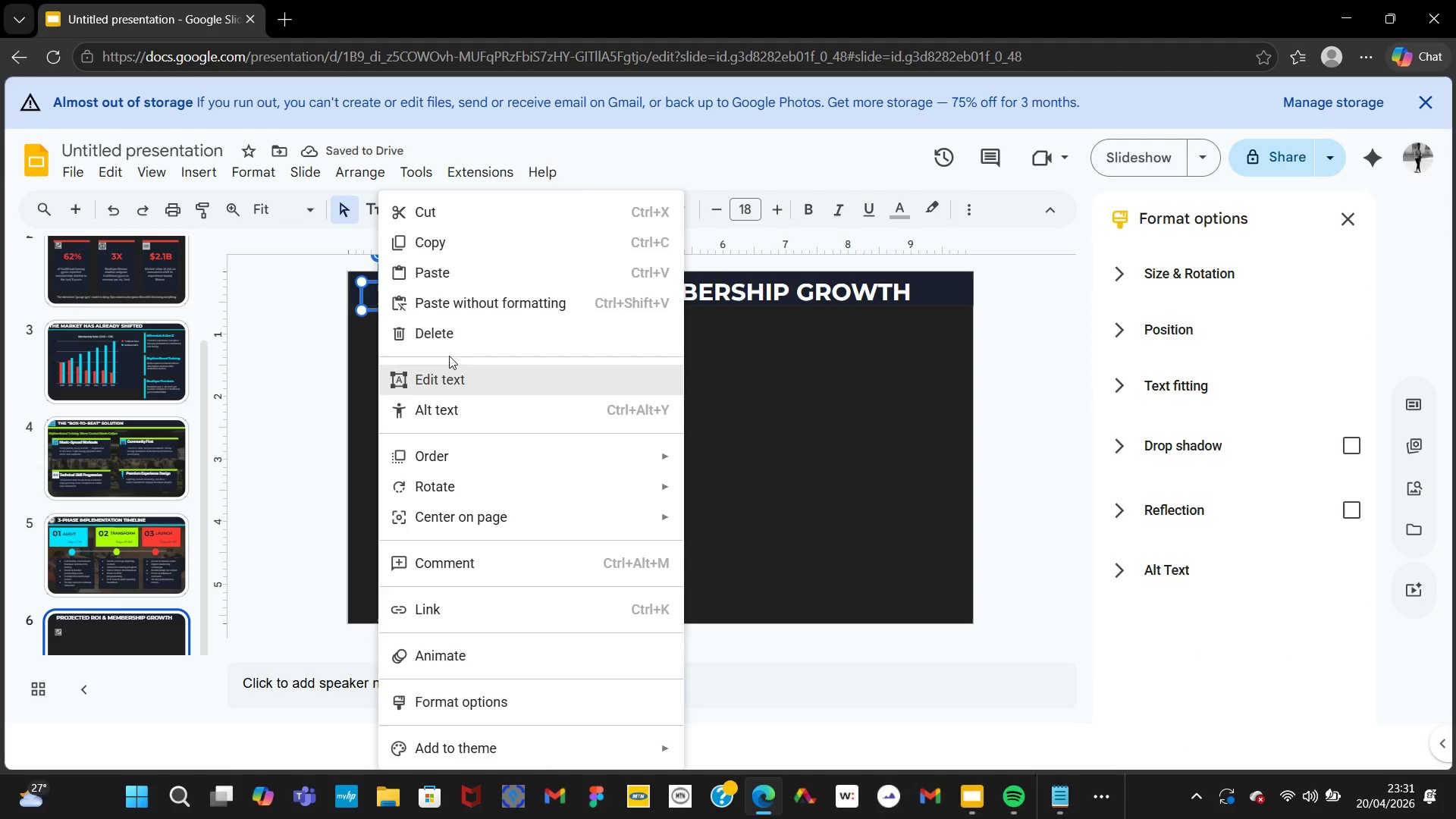 
left_click([438, 340])
 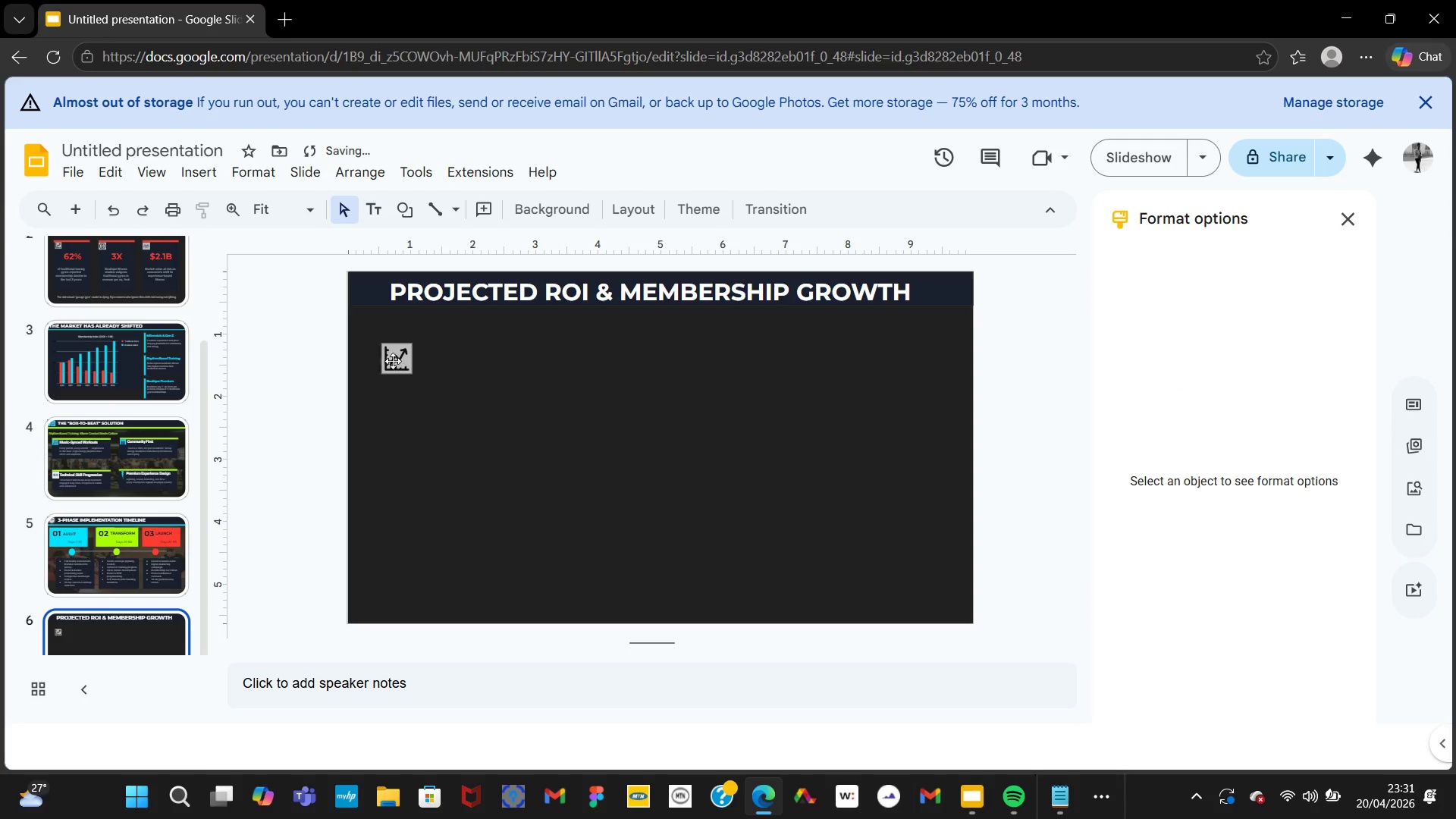 
left_click([391, 353])
 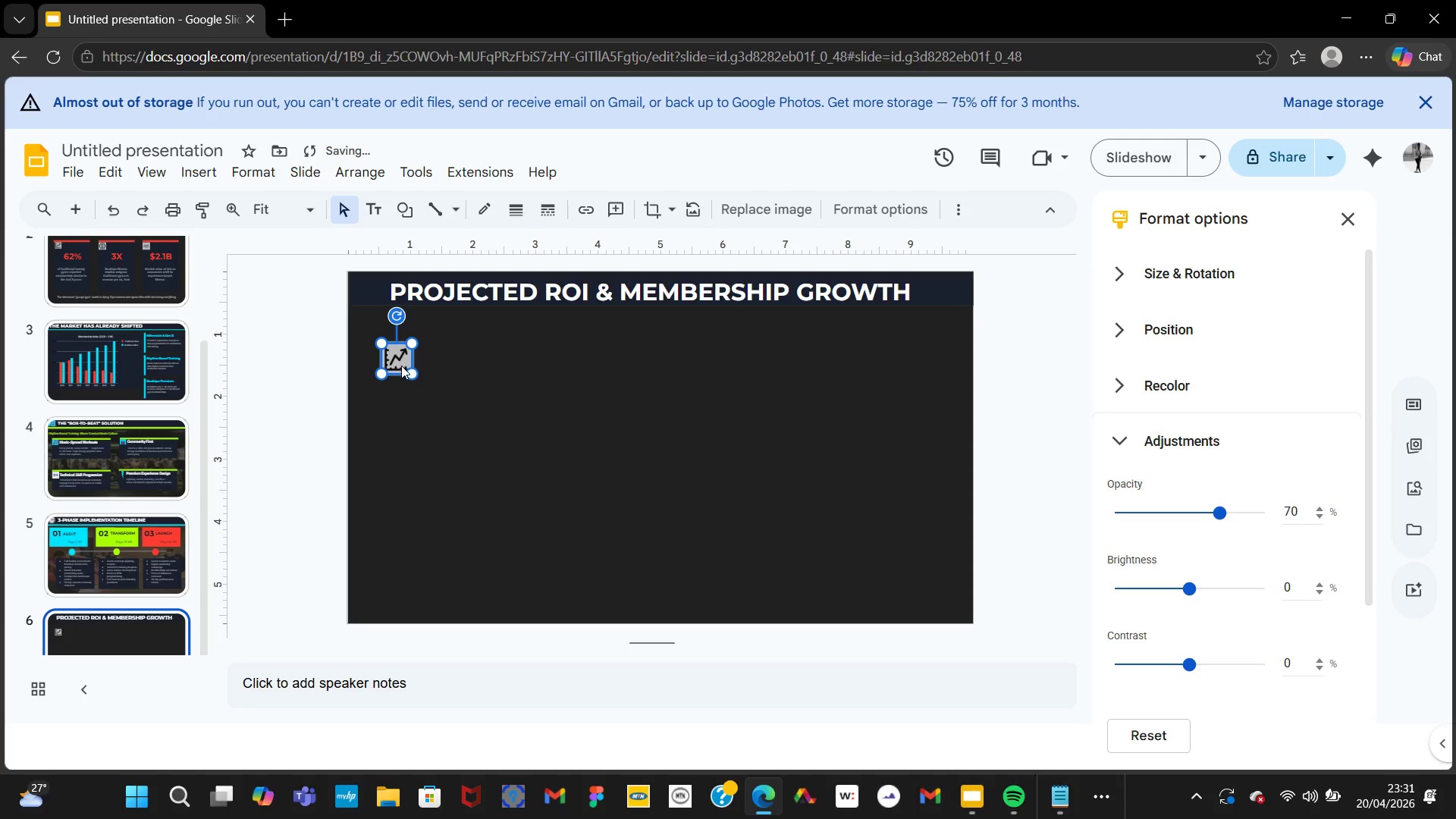 
left_click_drag(start_coordinate=[401, 366], to_coordinate=[375, 294])
 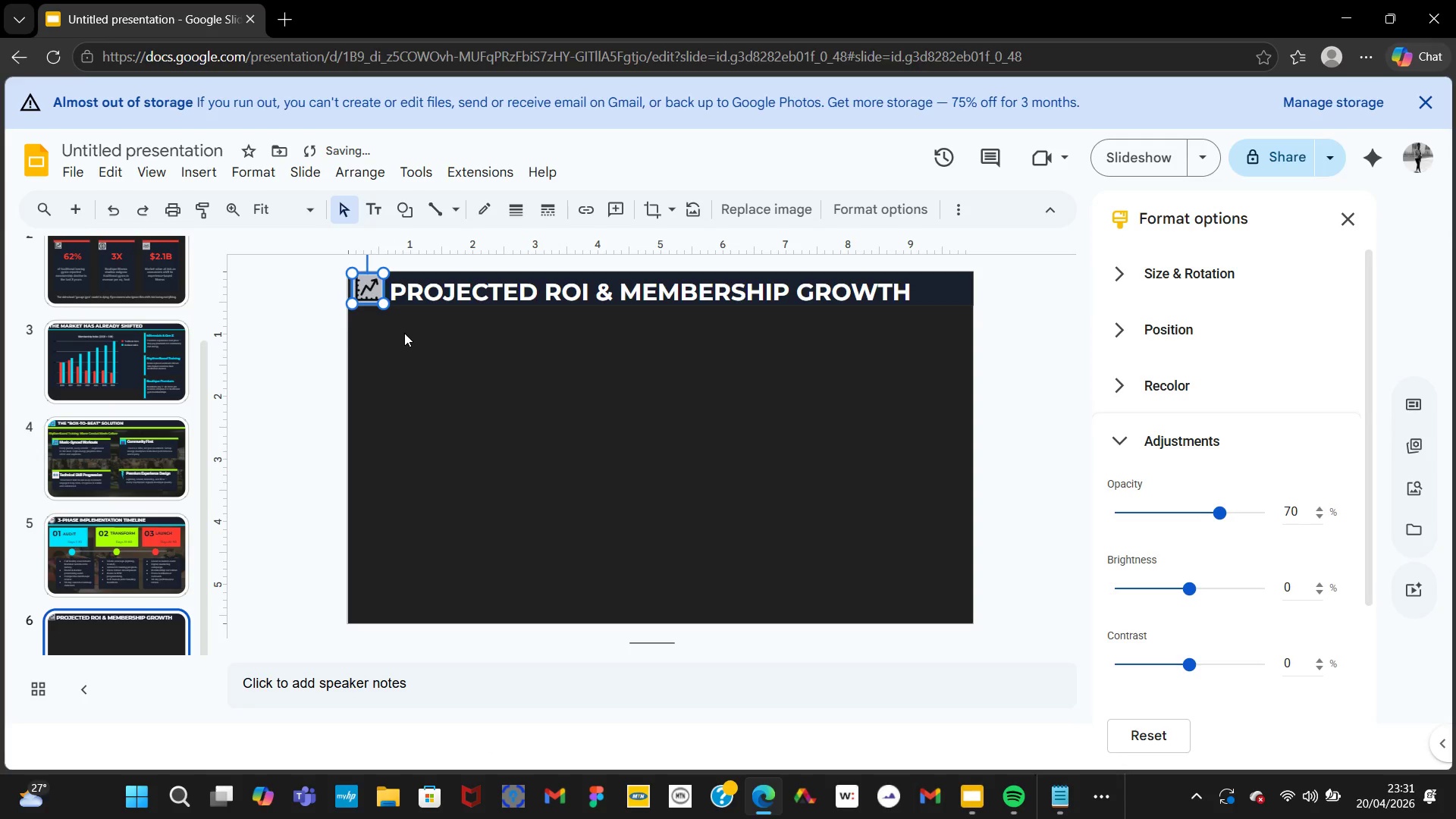 
left_click([406, 335])
 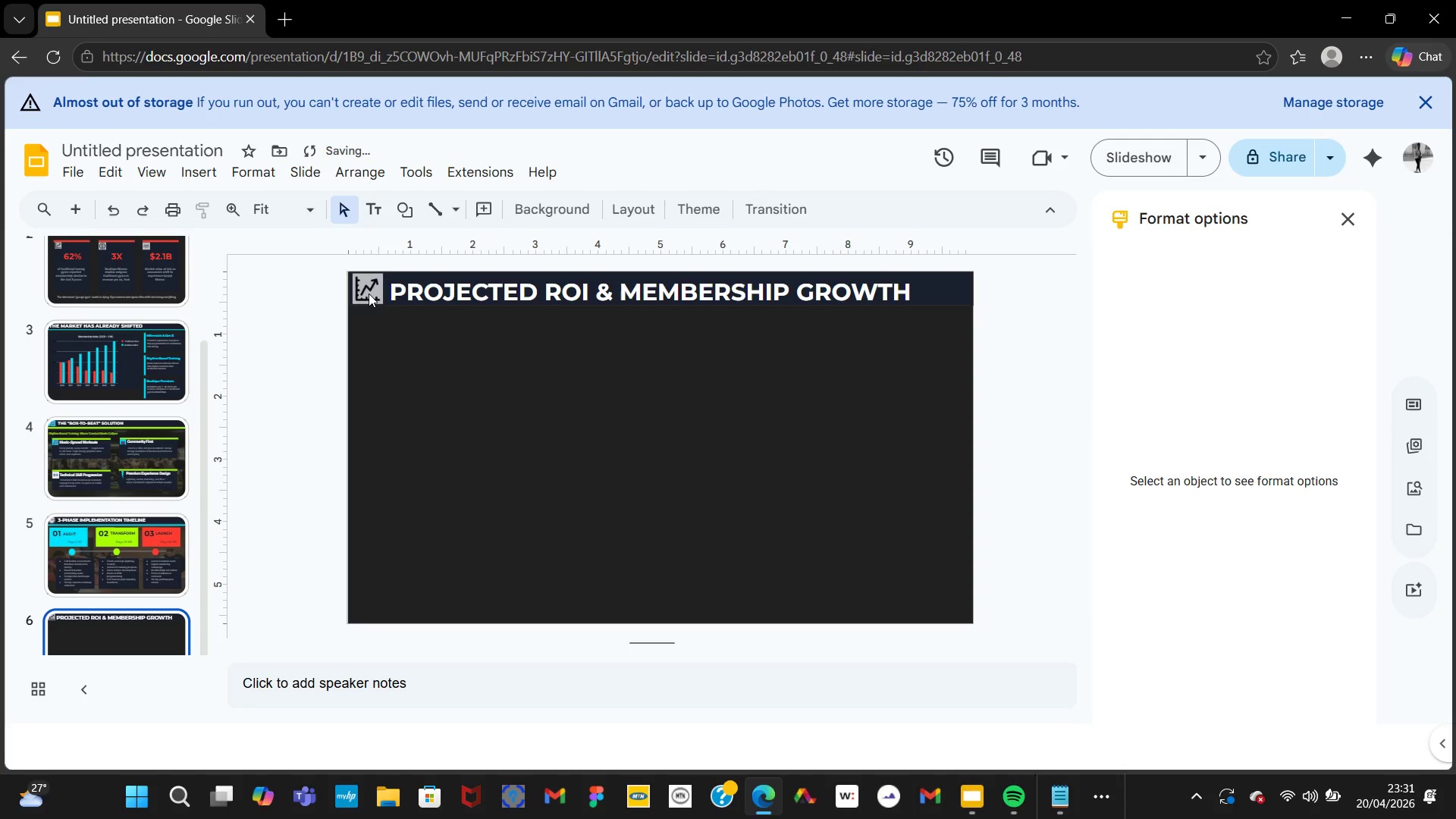 
left_click([369, 293])
 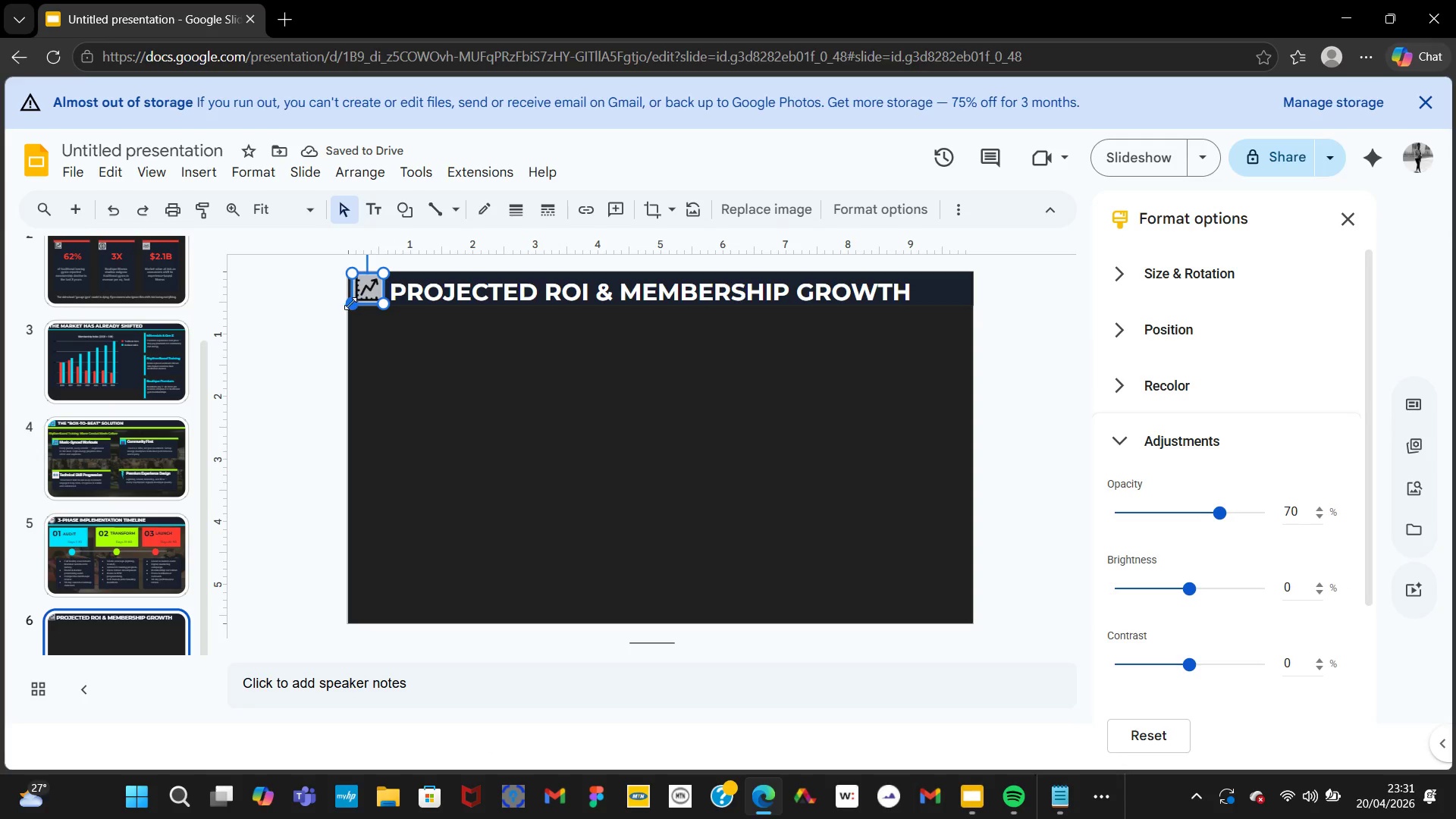 
left_click_drag(start_coordinate=[350, 303], to_coordinate=[347, 305])
 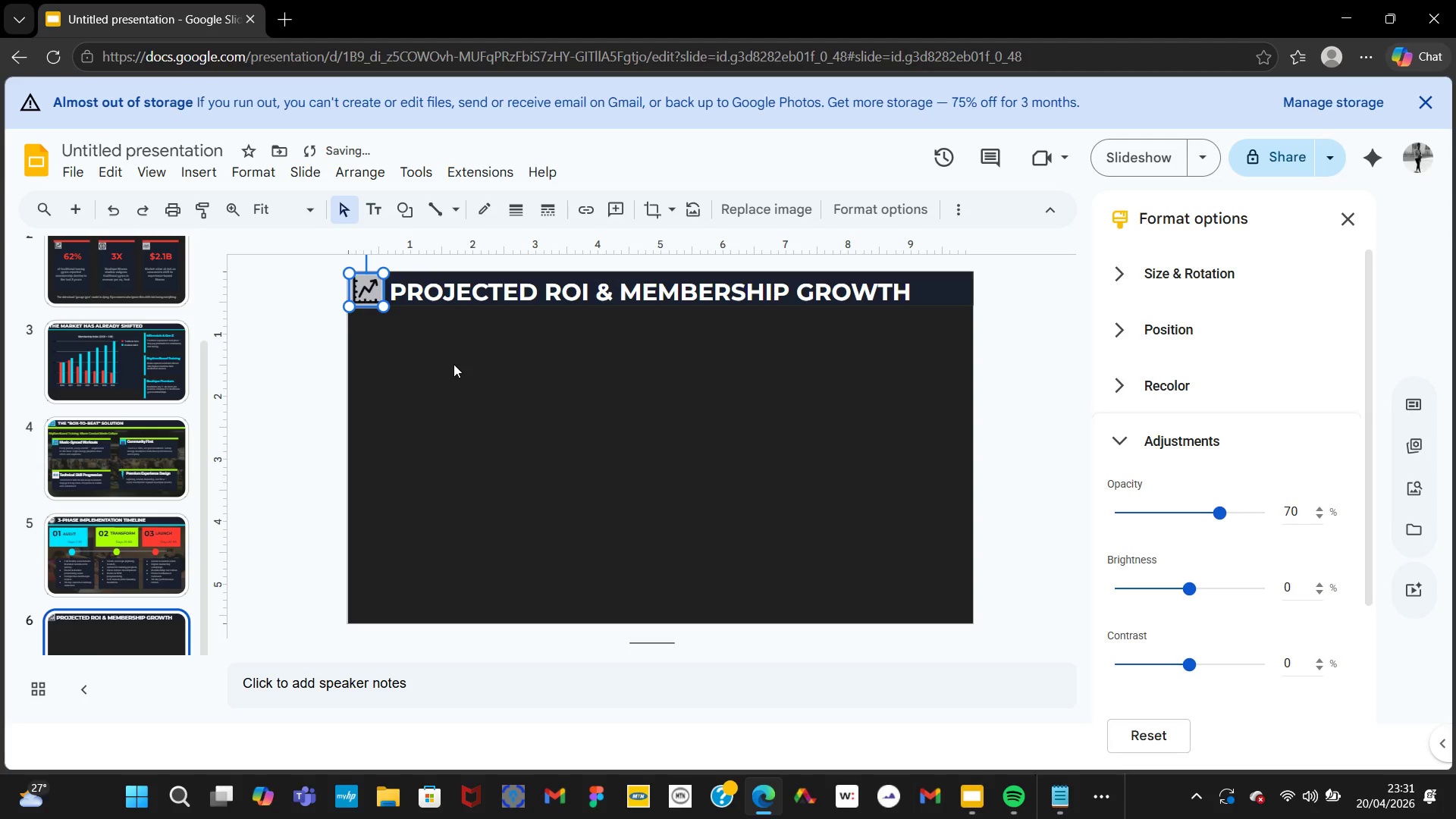 
left_click([453, 364])
 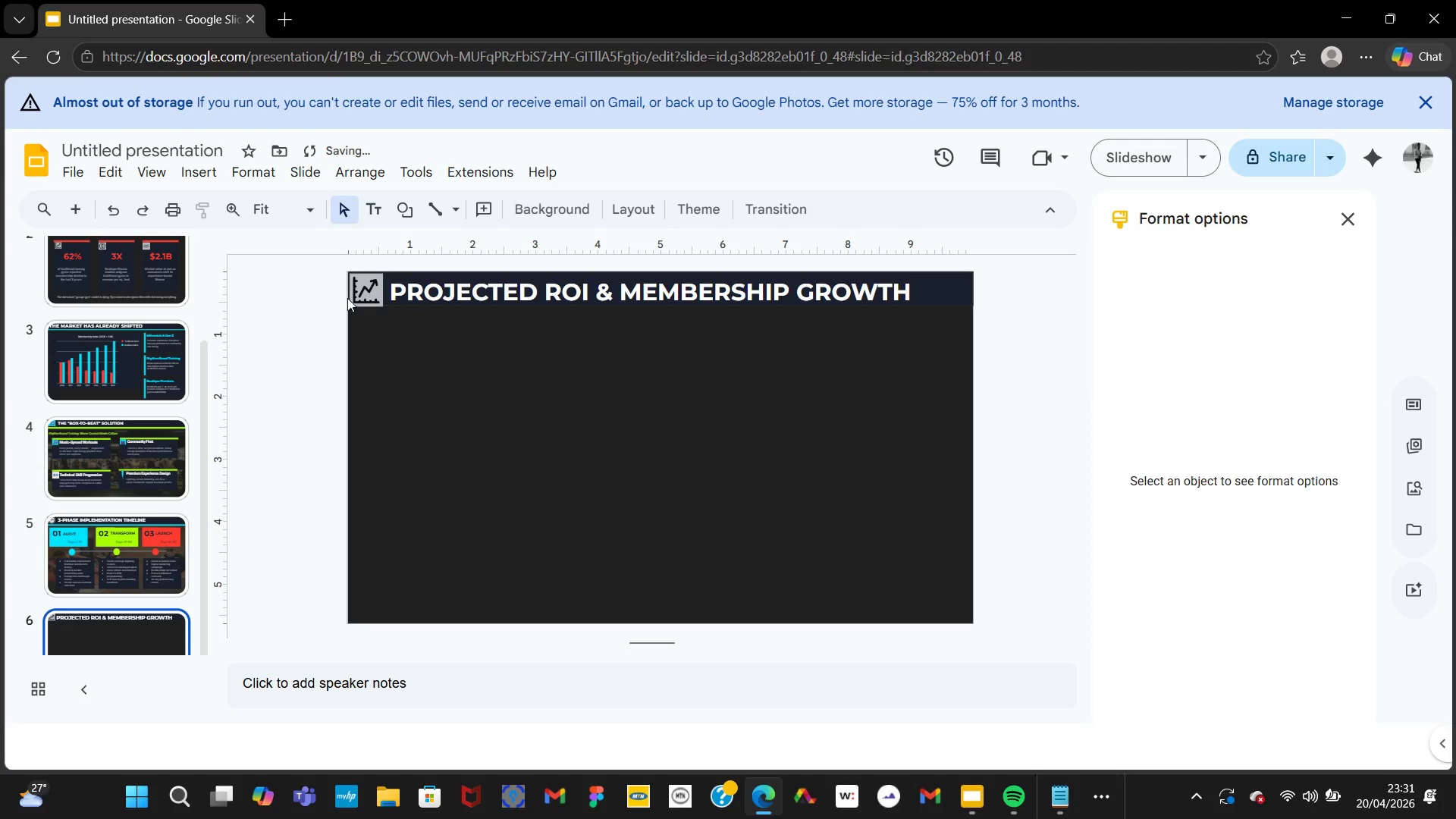 
left_click([357, 290])
 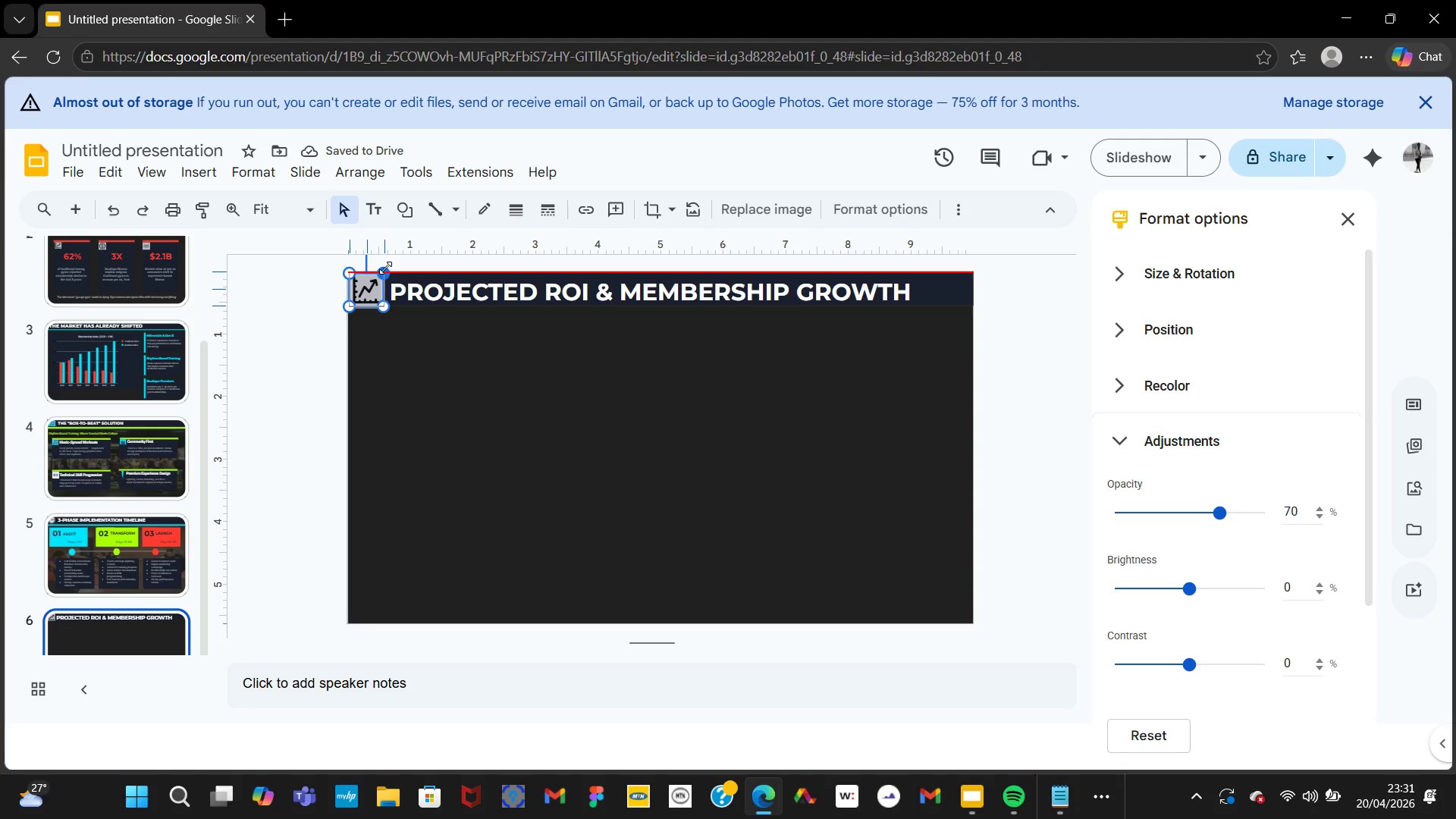 
left_click([479, 464])
 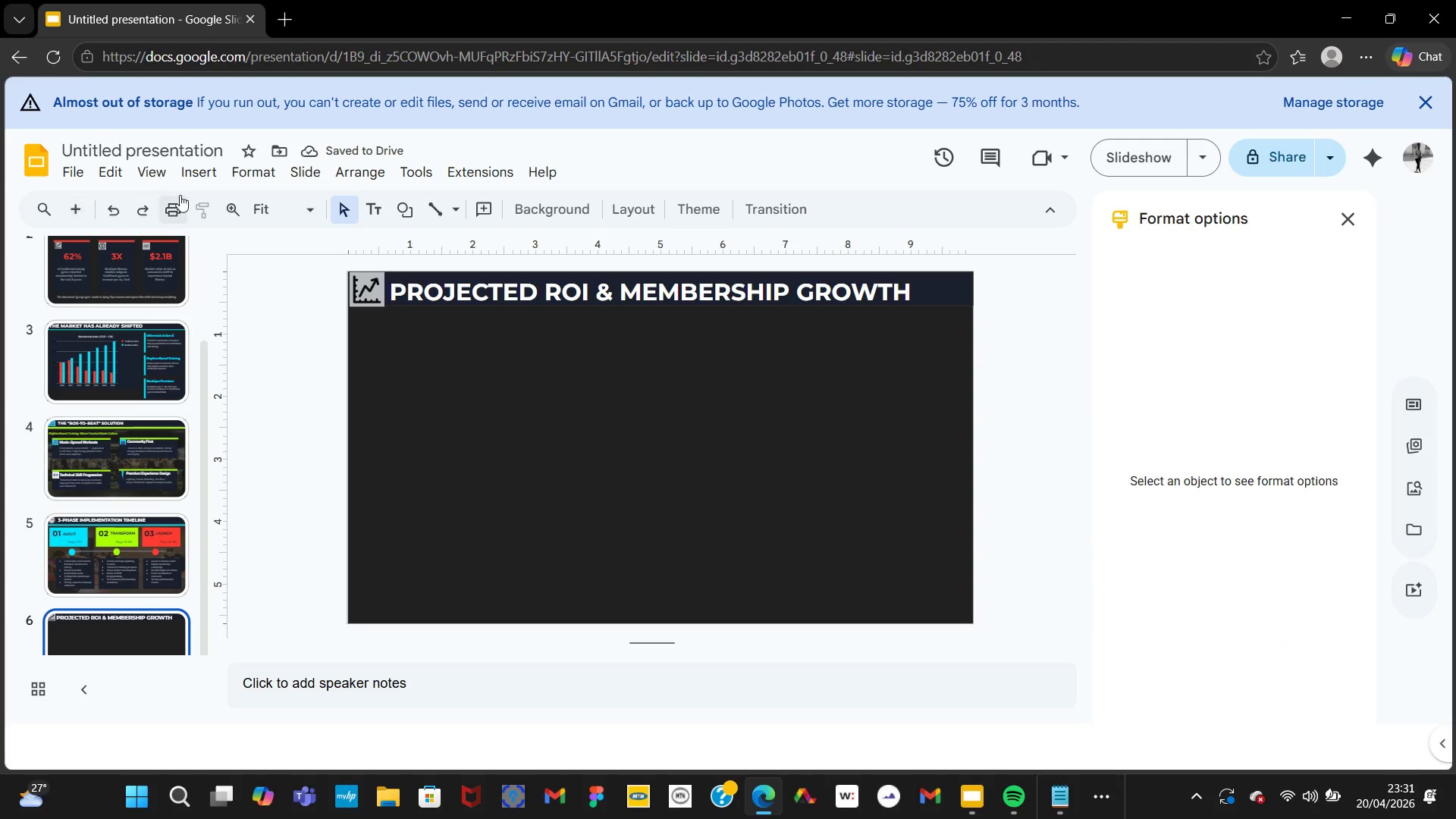 
left_click([199, 169])
 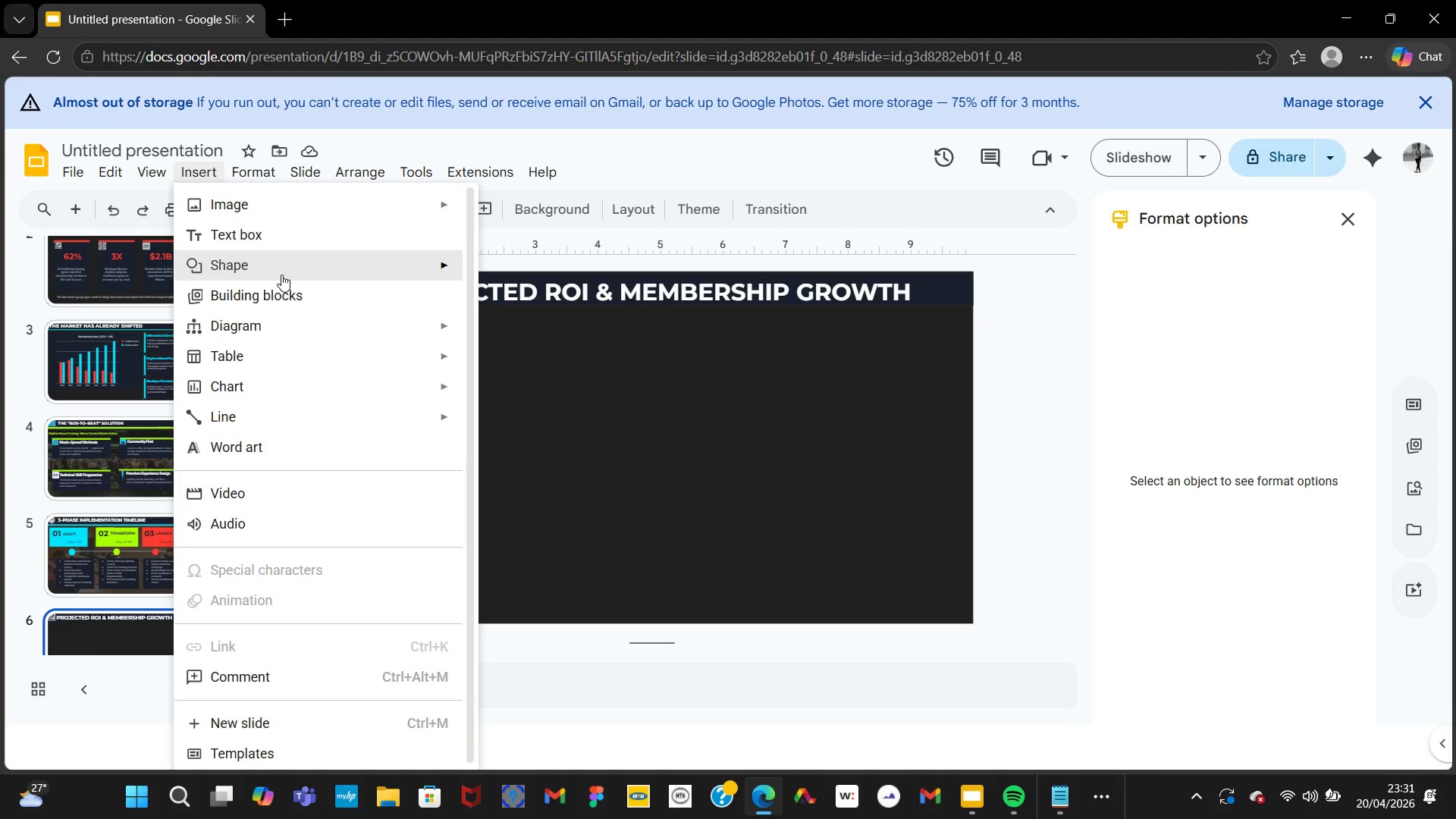 
left_click([280, 275])
 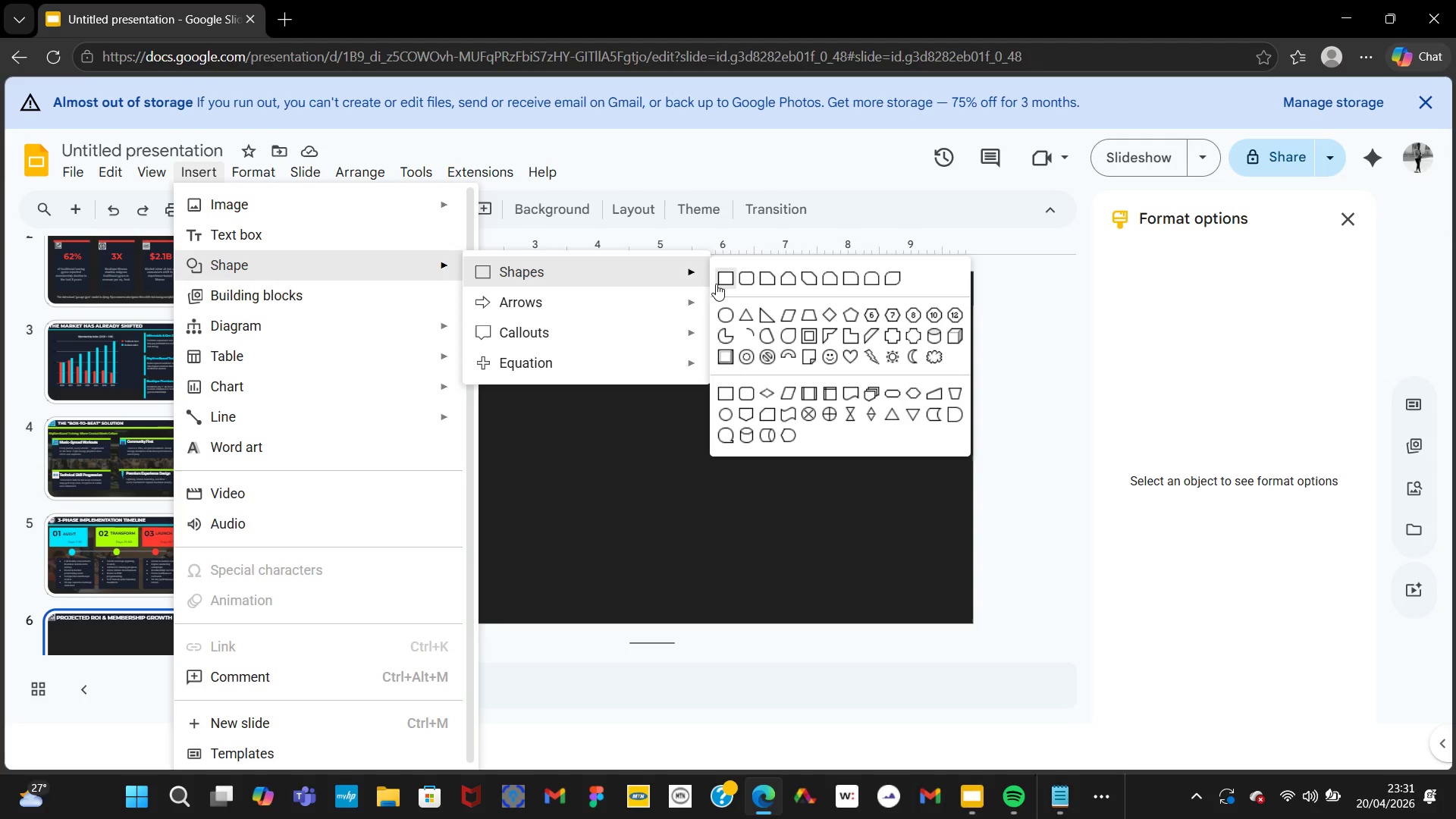 
left_click([717, 282])
 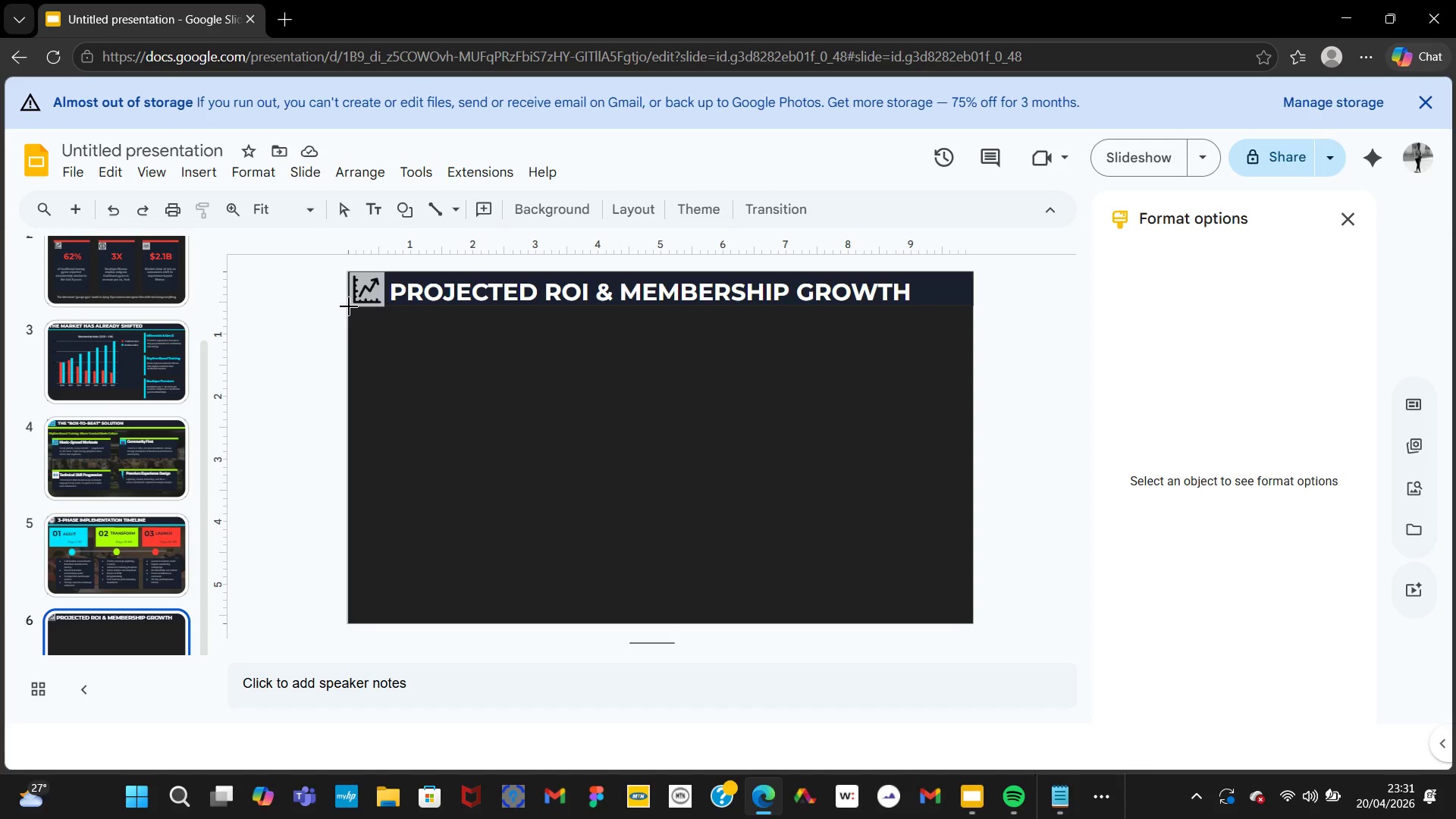 
left_click_drag(start_coordinate=[350, 307], to_coordinate=[968, 319])
 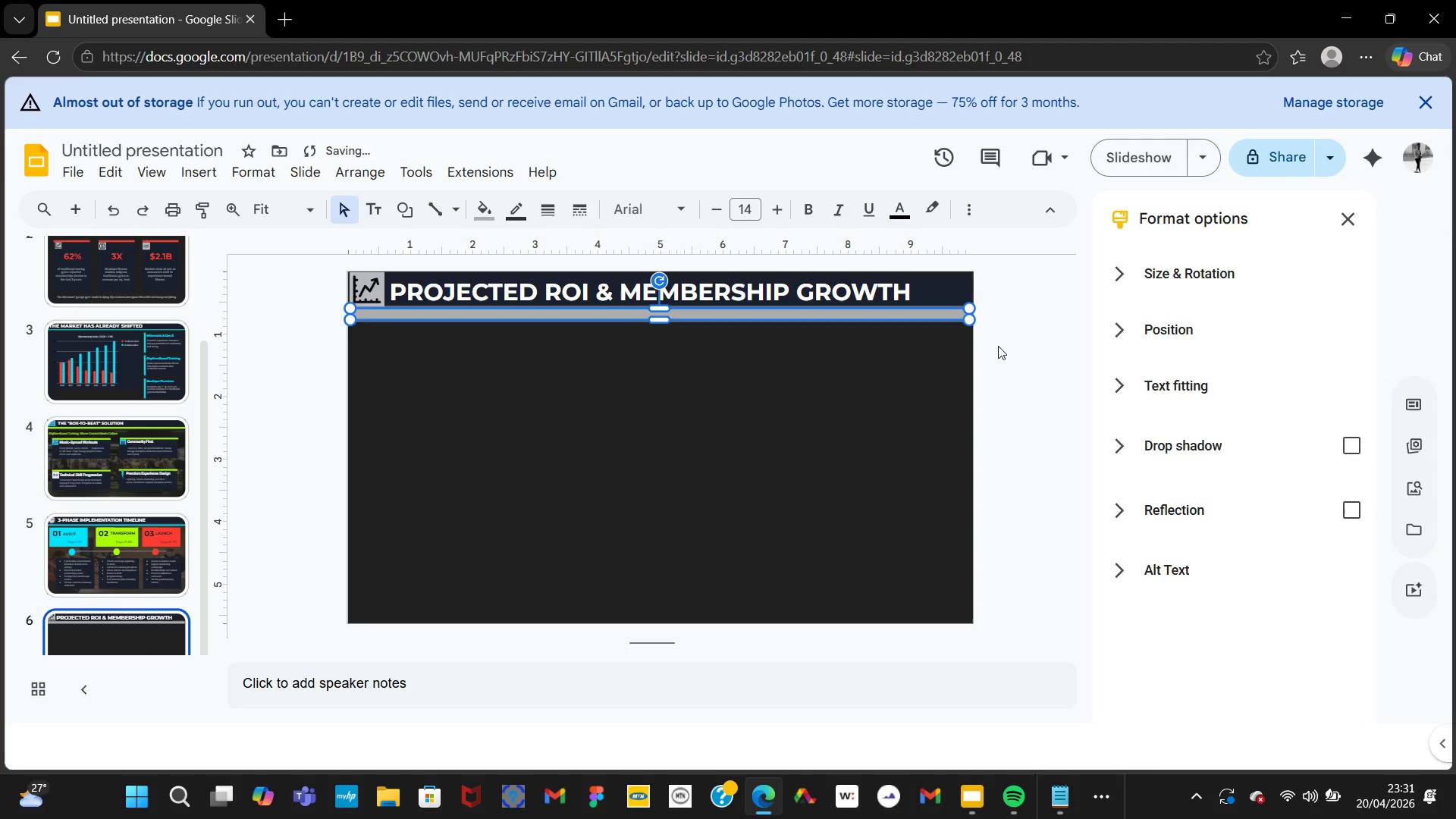 
left_click([998, 346])
 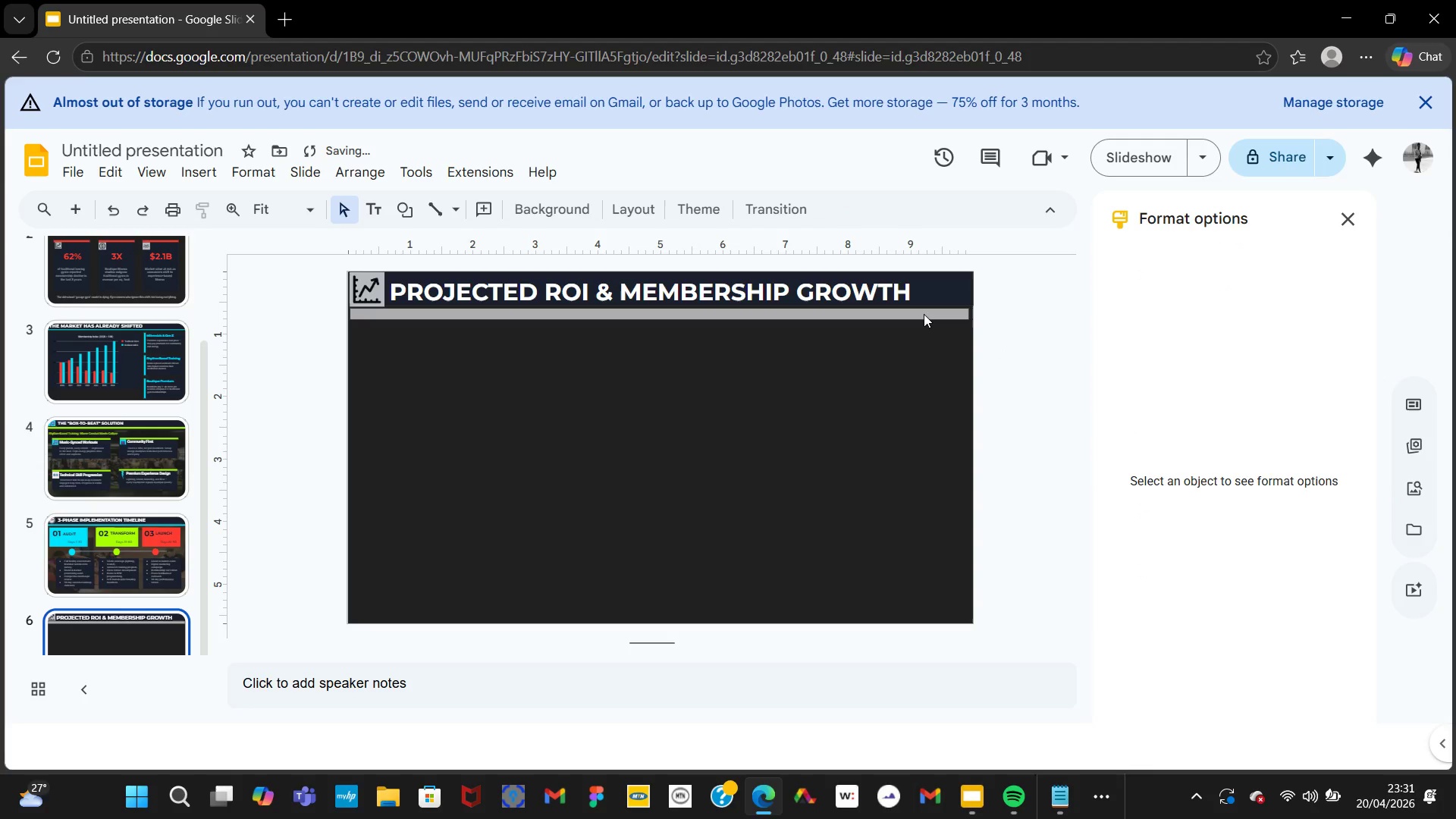 
double_click([924, 314])
 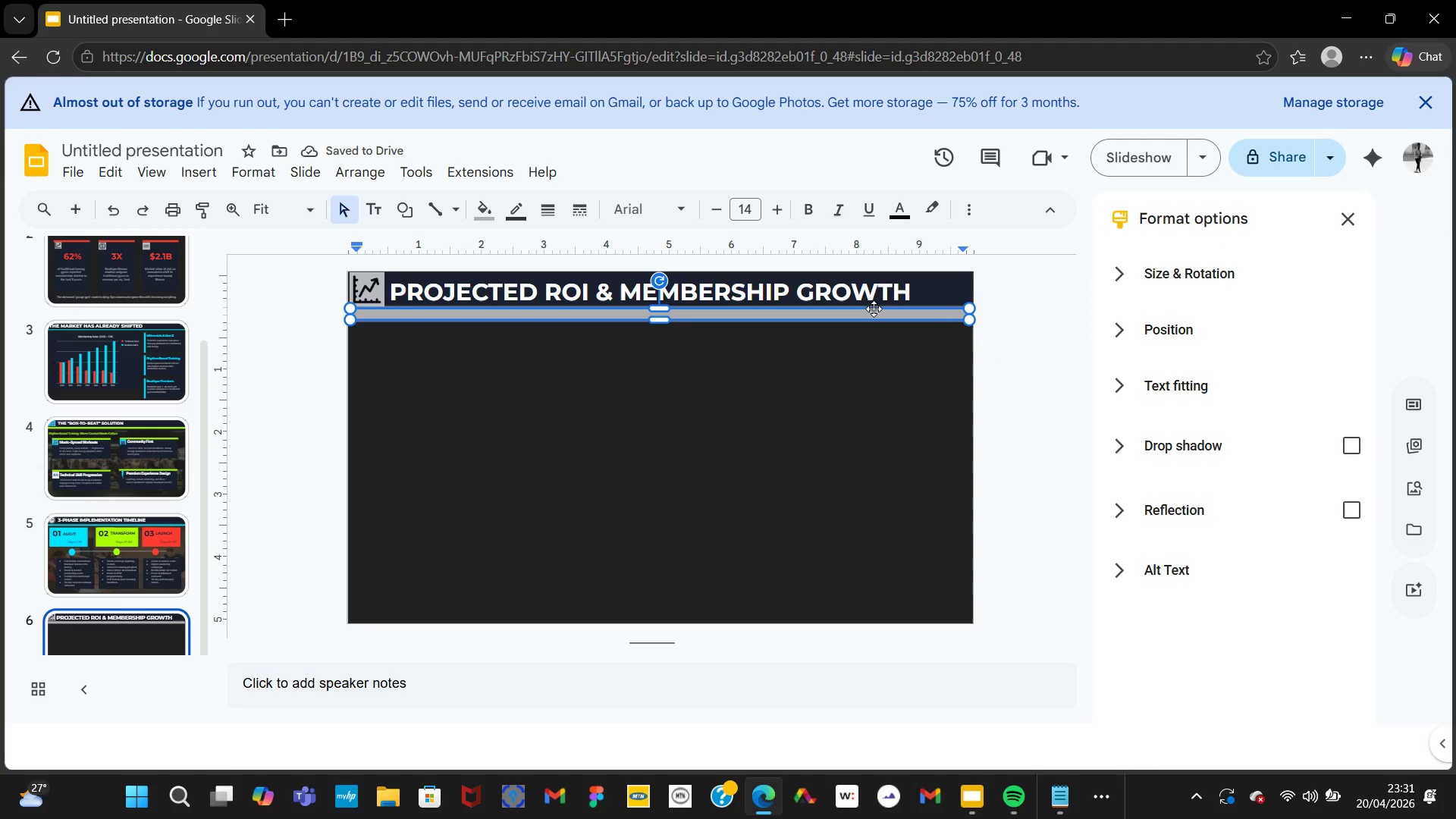 
left_click([874, 309])
 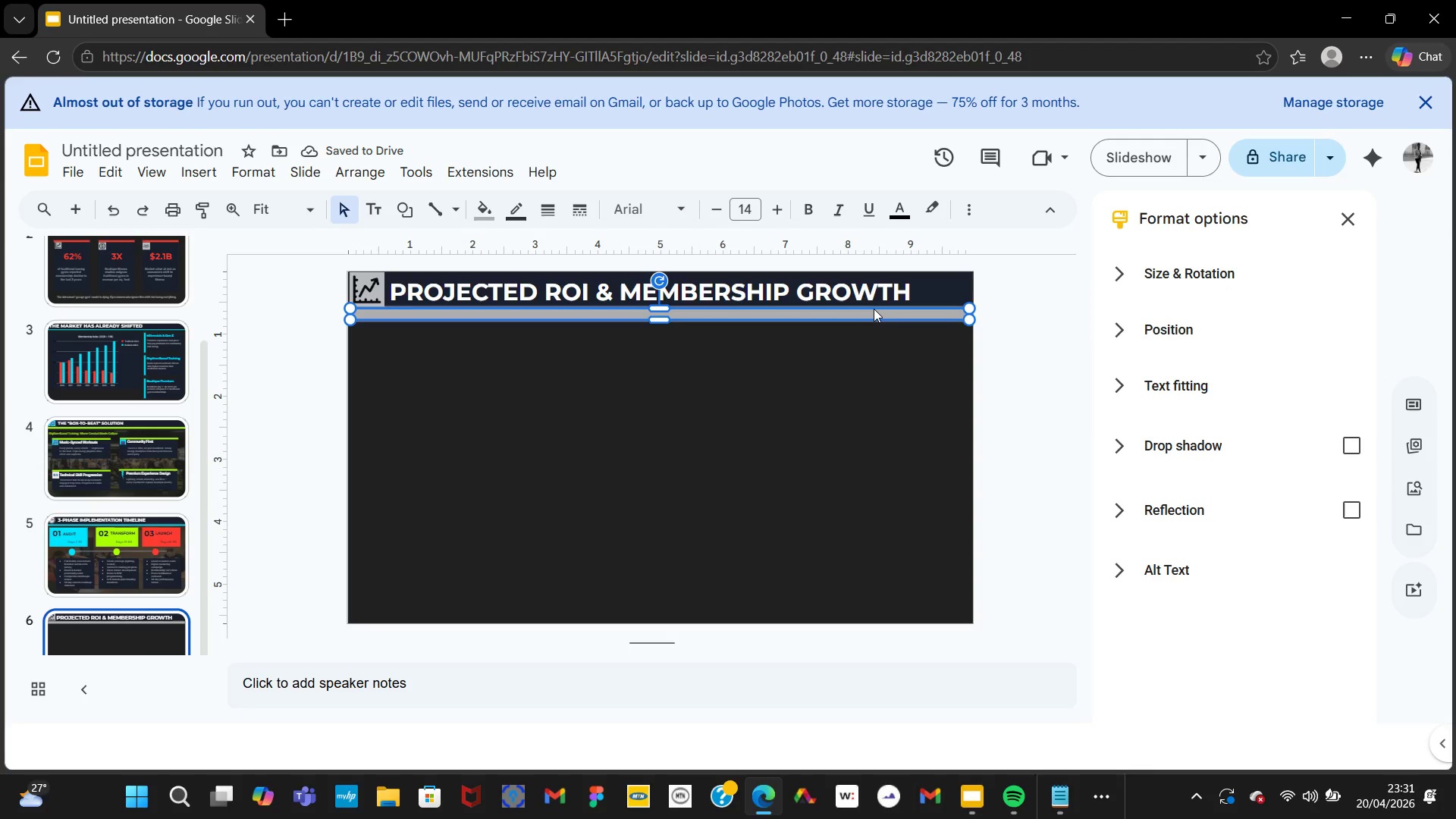 
key(ArrowUp)
 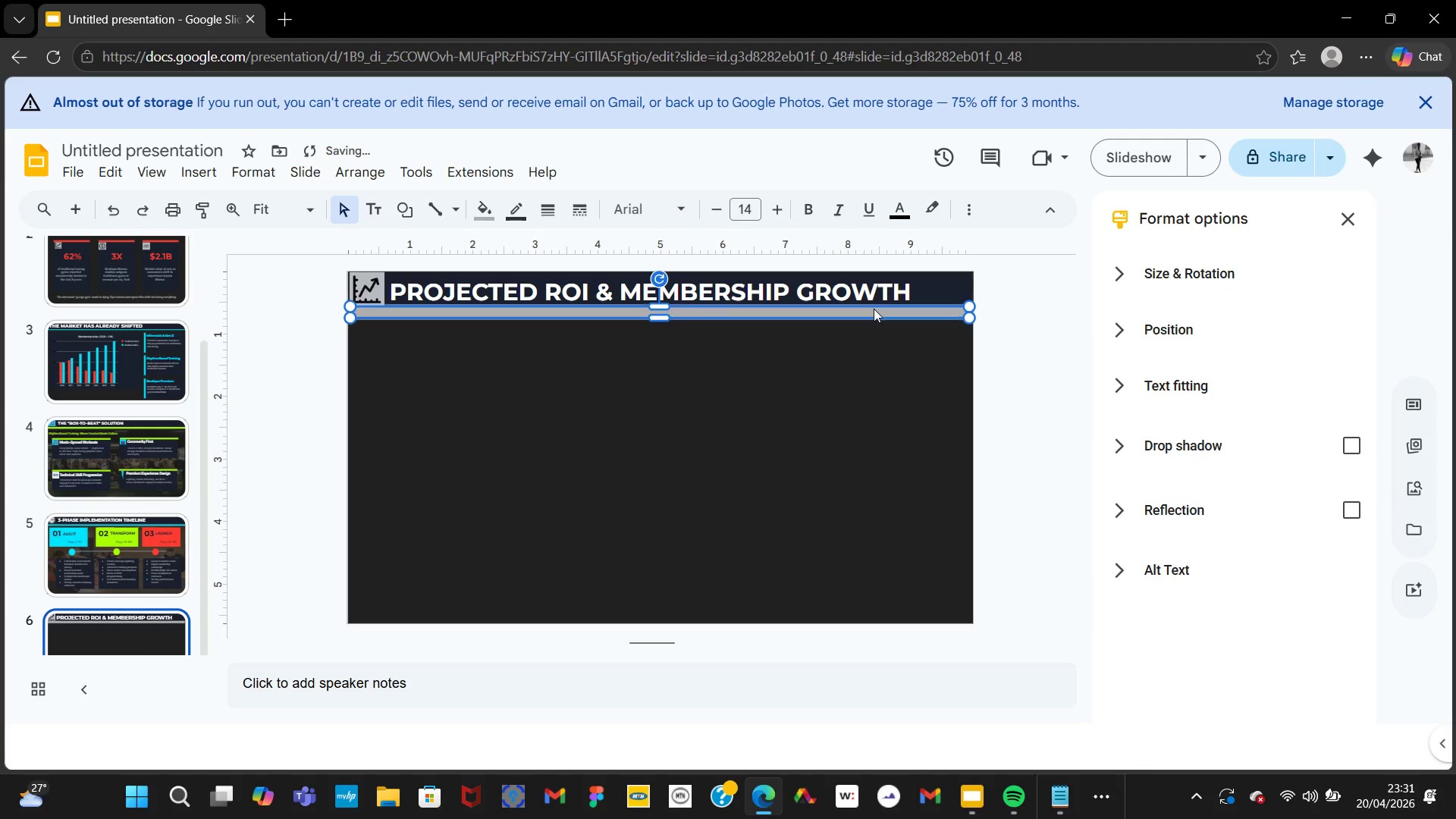 
key(ArrowUp)
 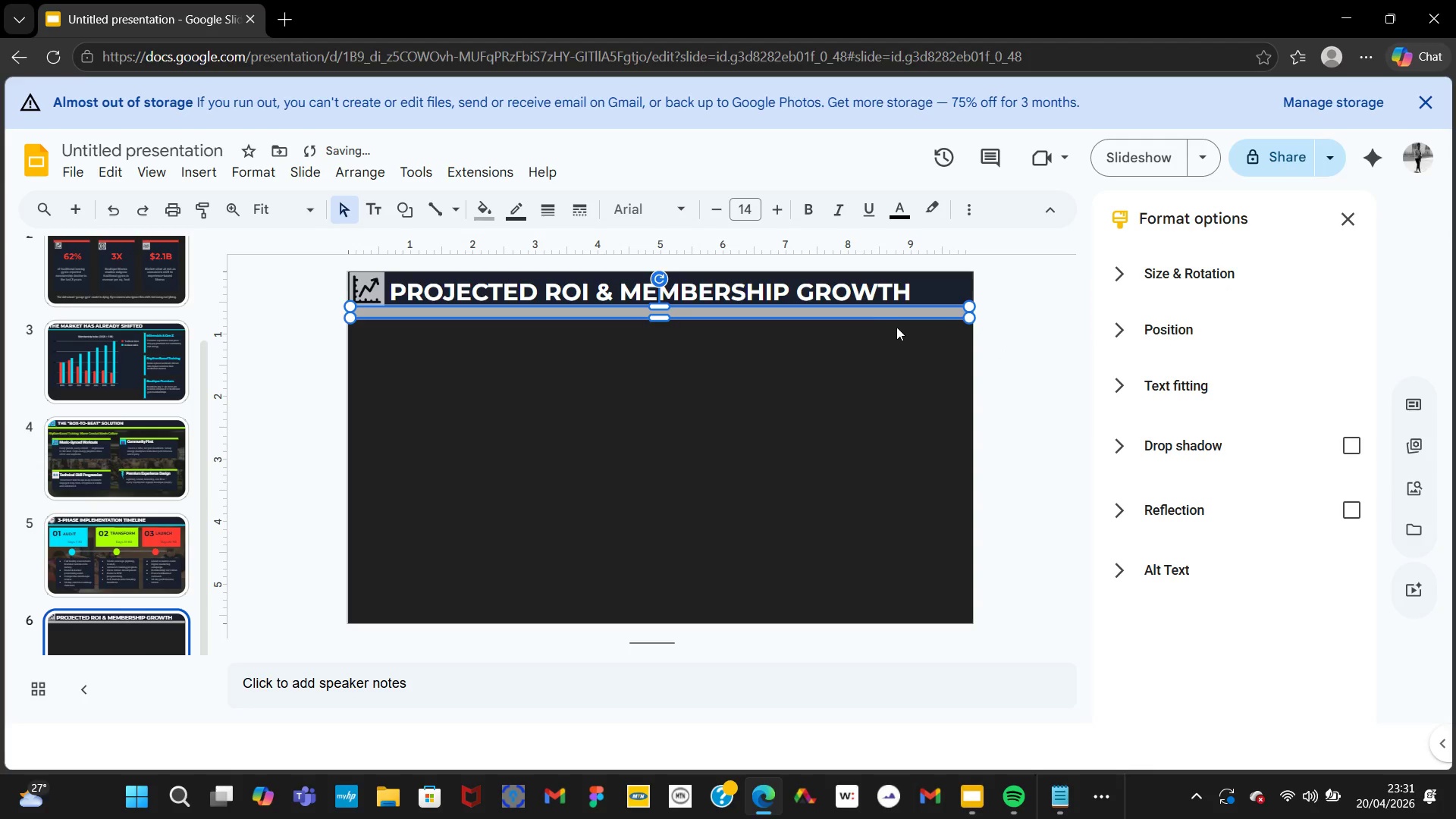 
left_click([896, 327])
 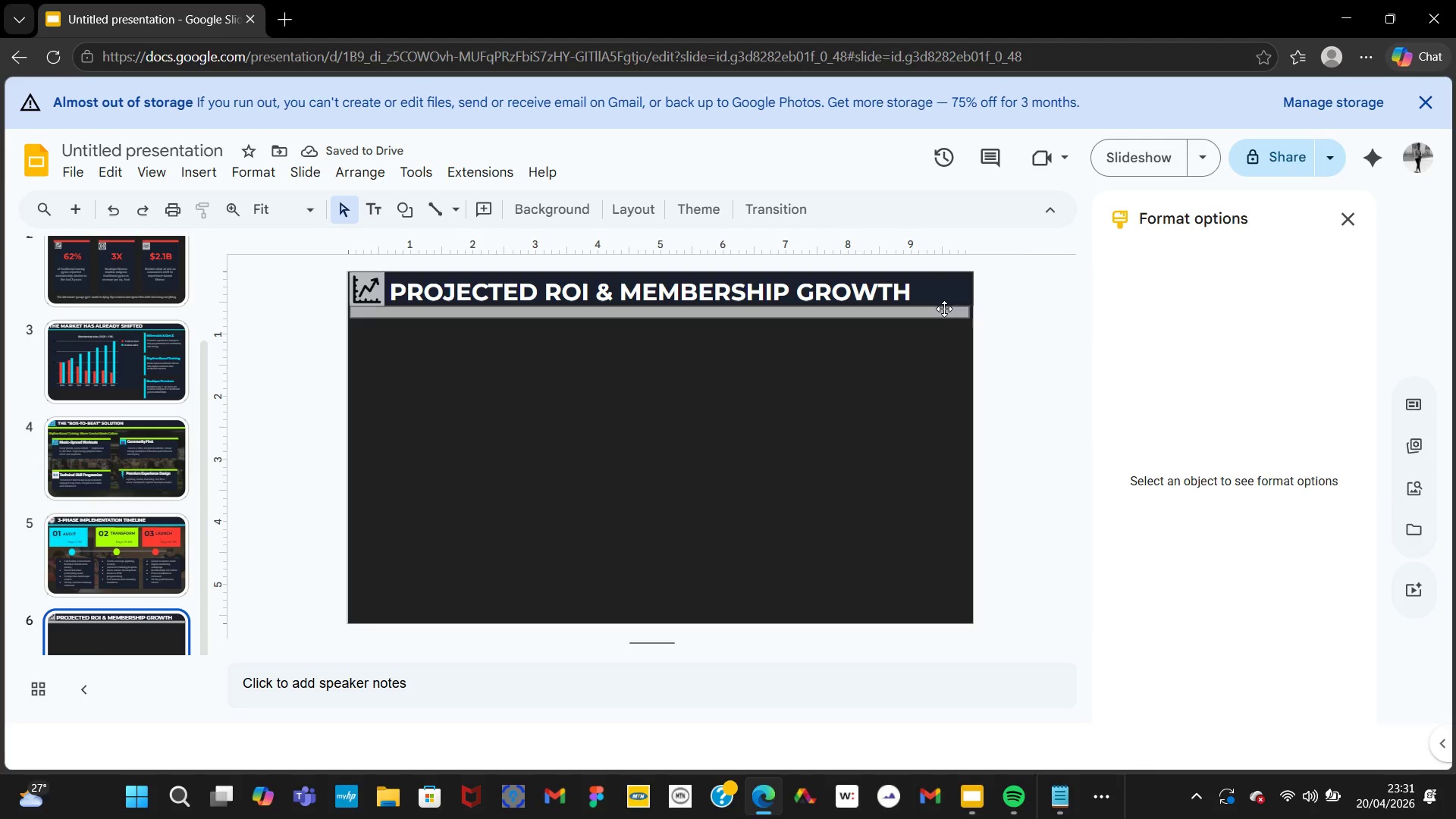 
left_click([944, 310])
 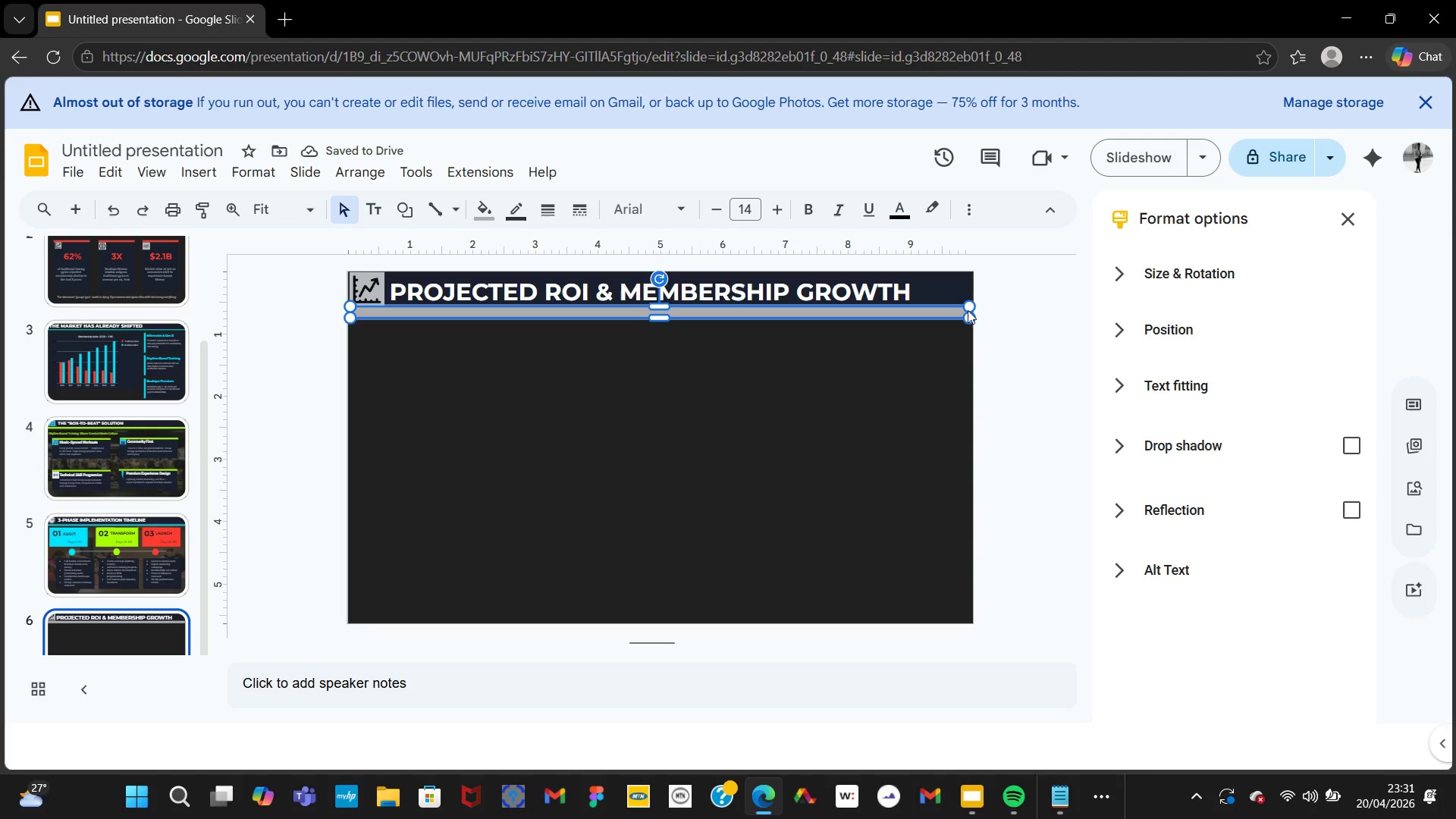 
key(ArrowUp)
 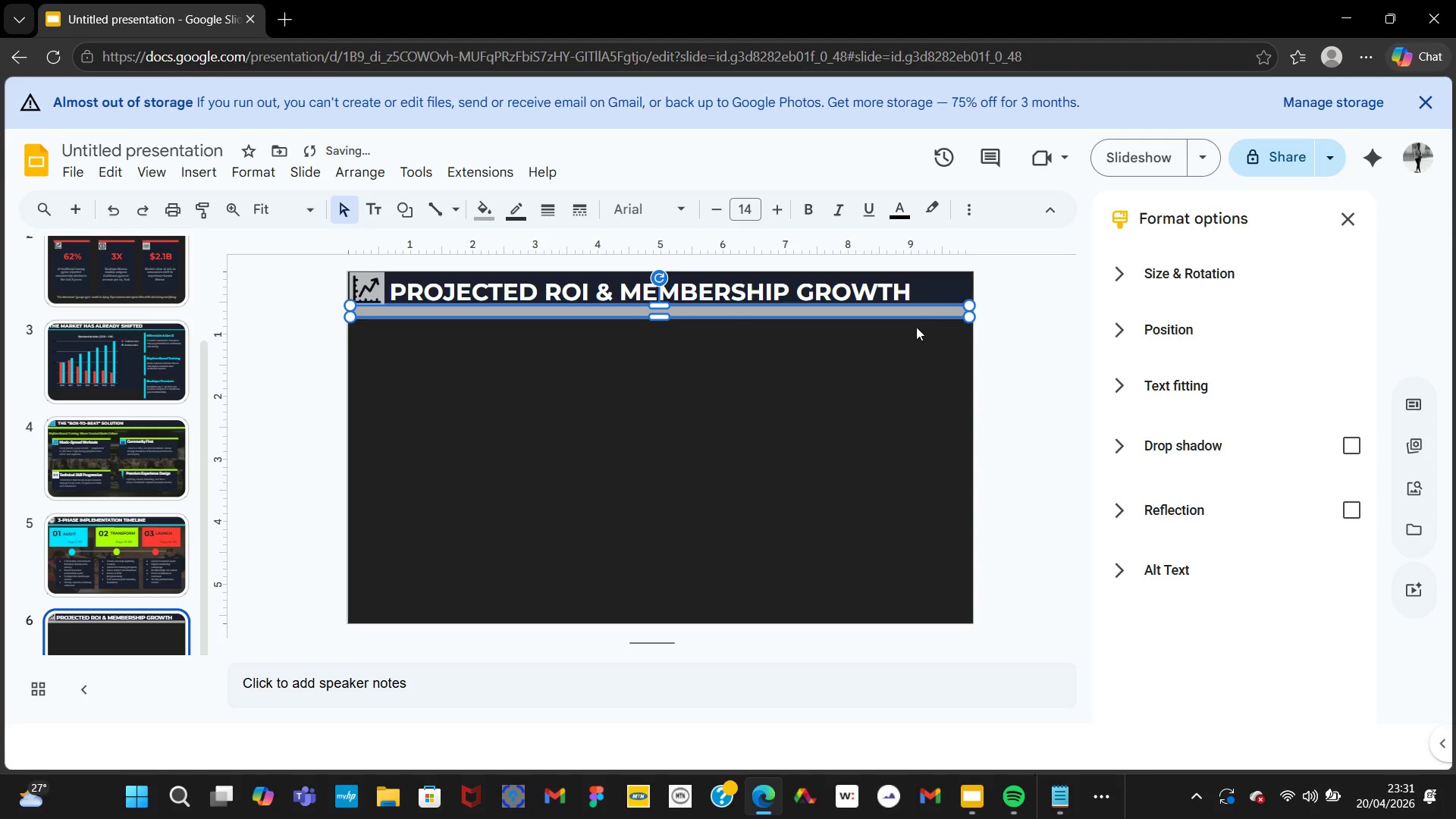 
left_click([916, 327])
 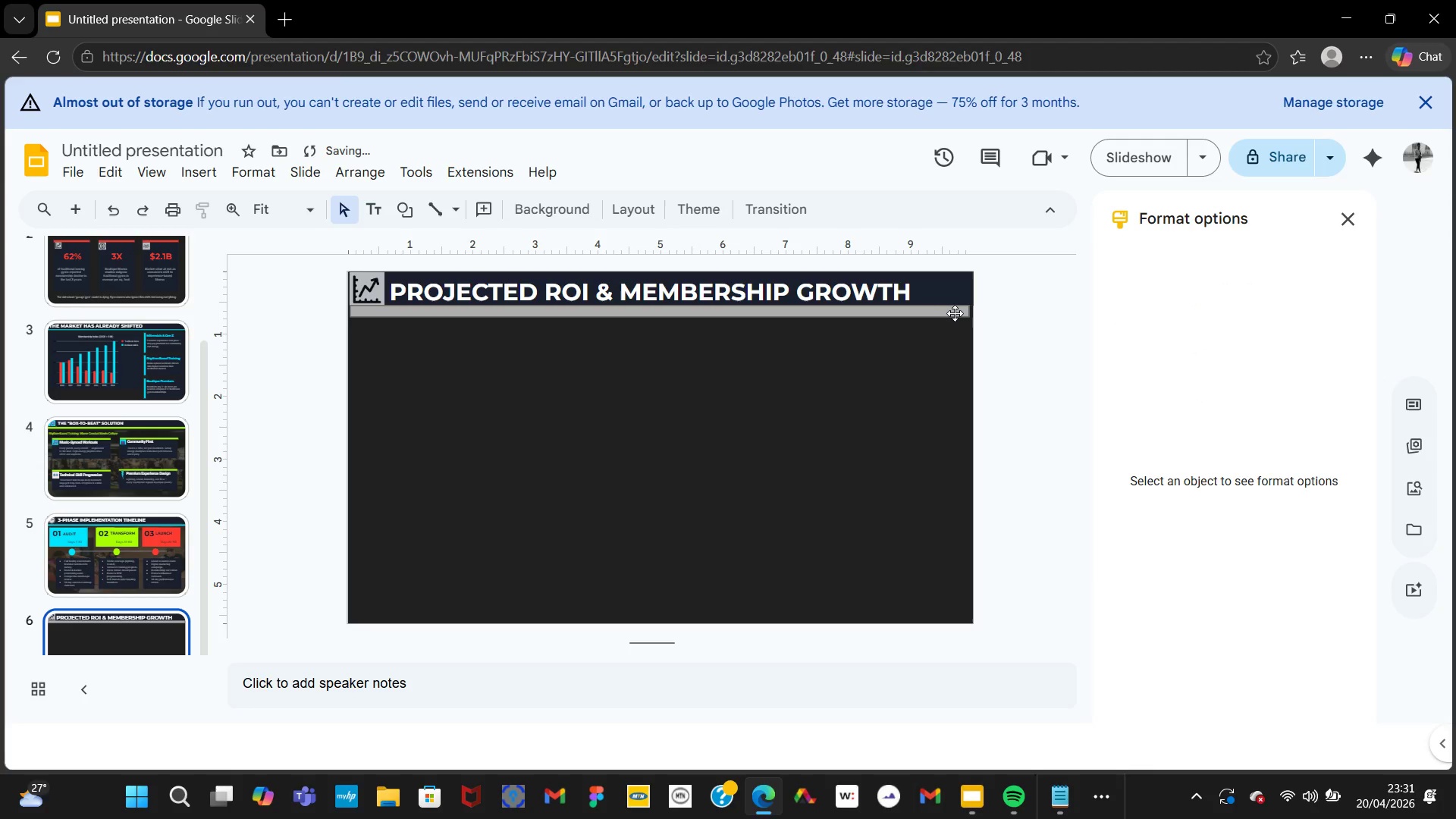 
left_click([955, 313])
 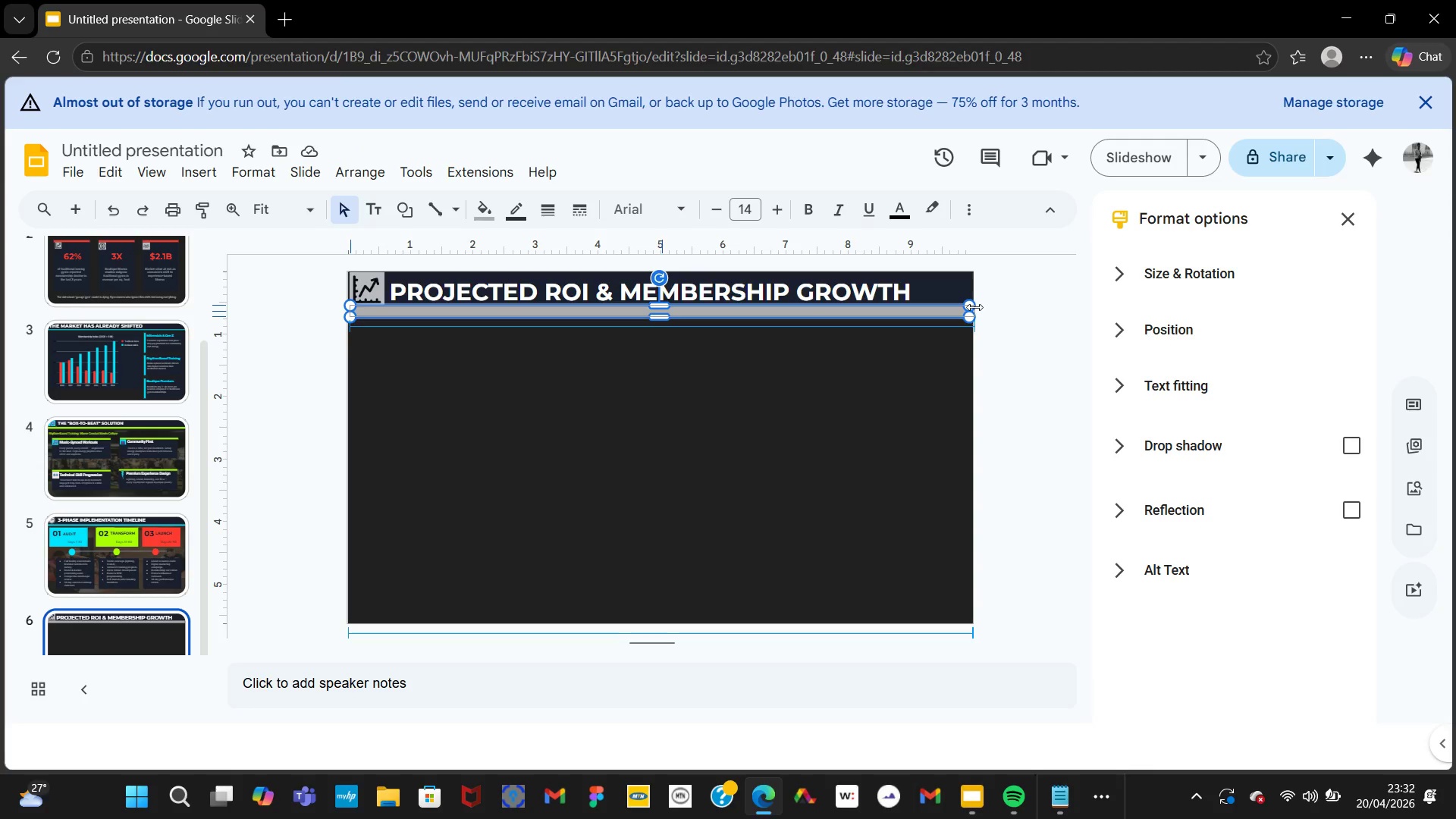 
wait(6.48)
 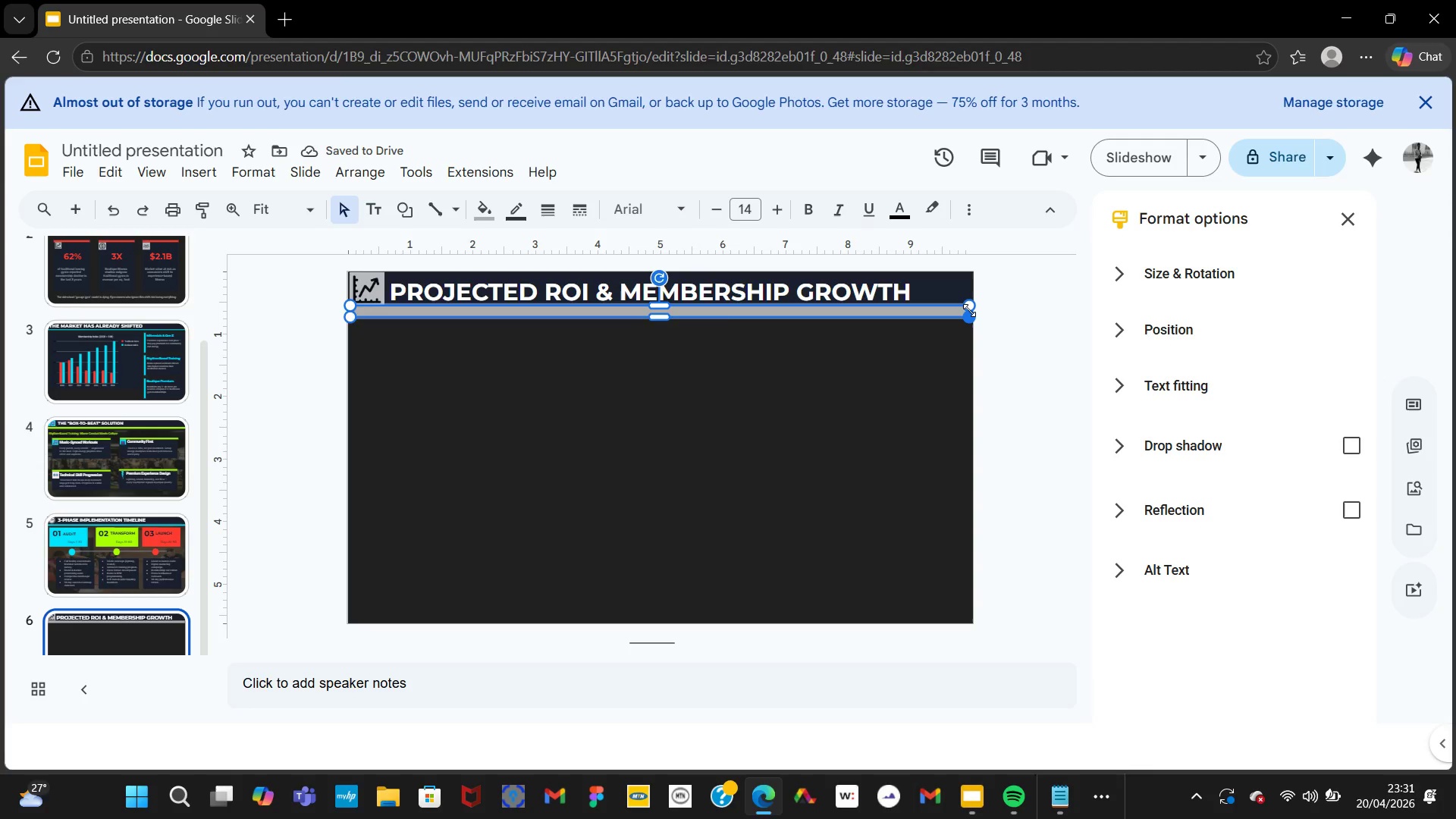 
left_click([918, 348])
 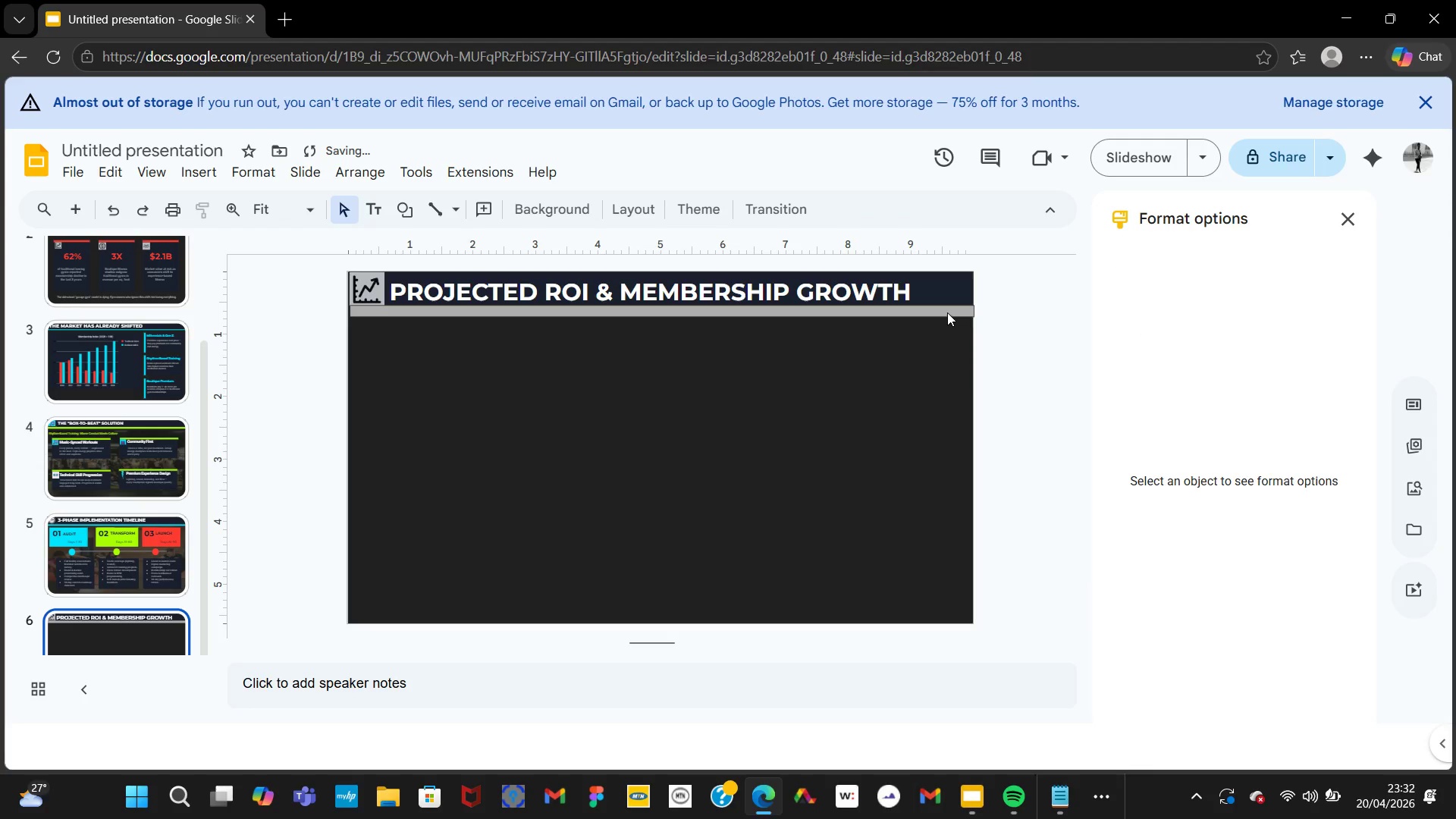 
left_click([947, 312])
 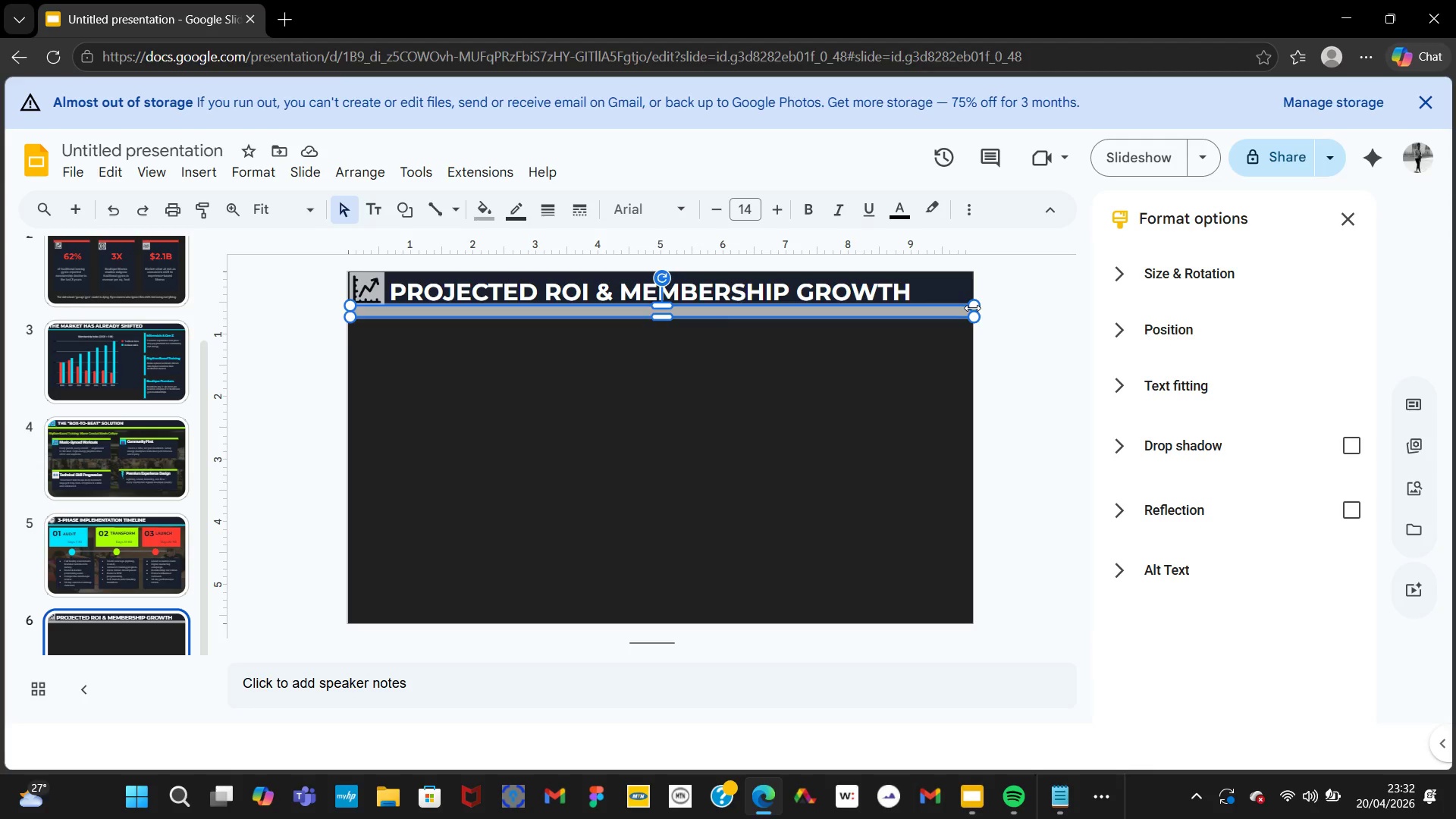 
wait(6.22)
 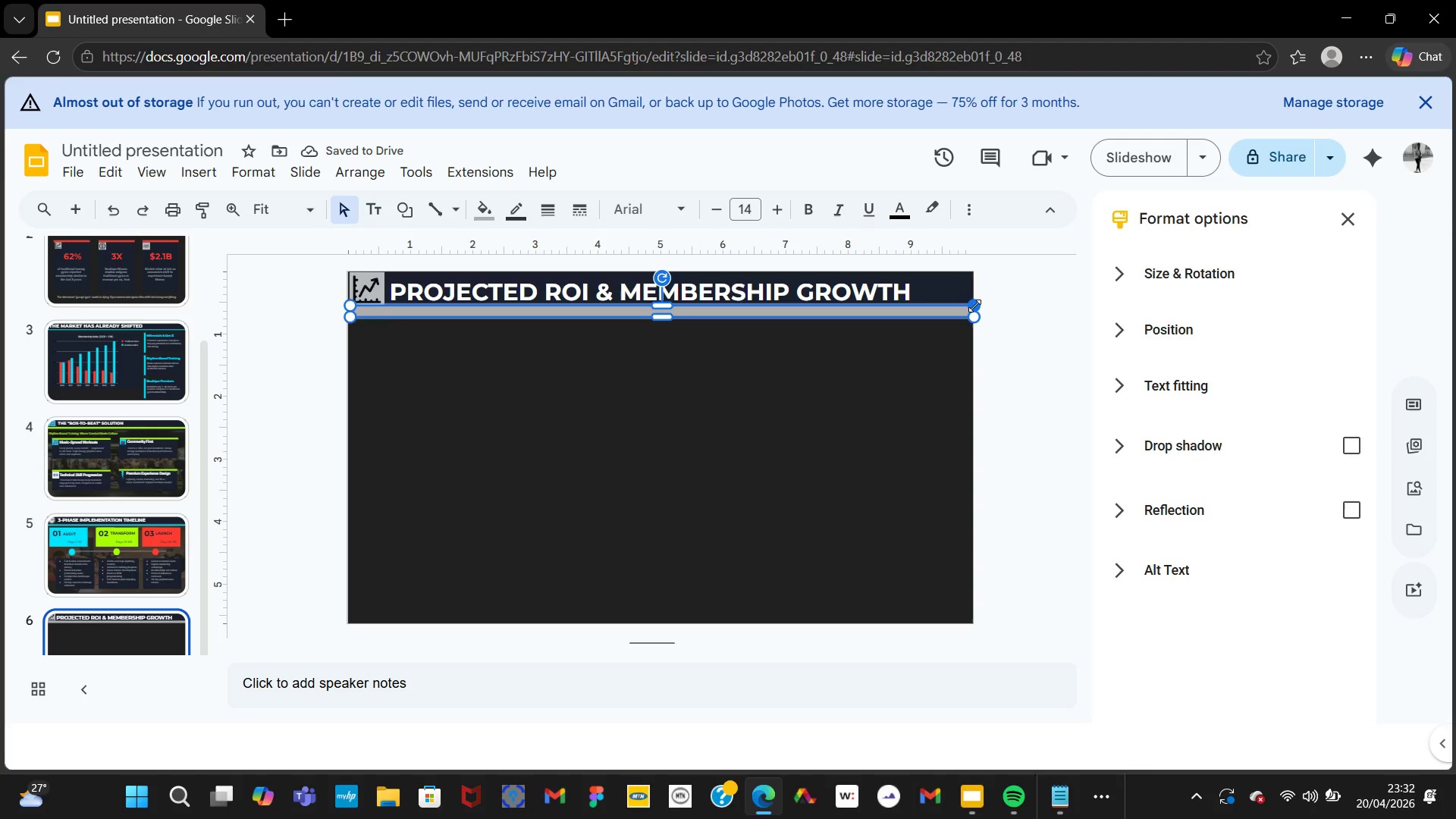 
left_click([959, 373])
 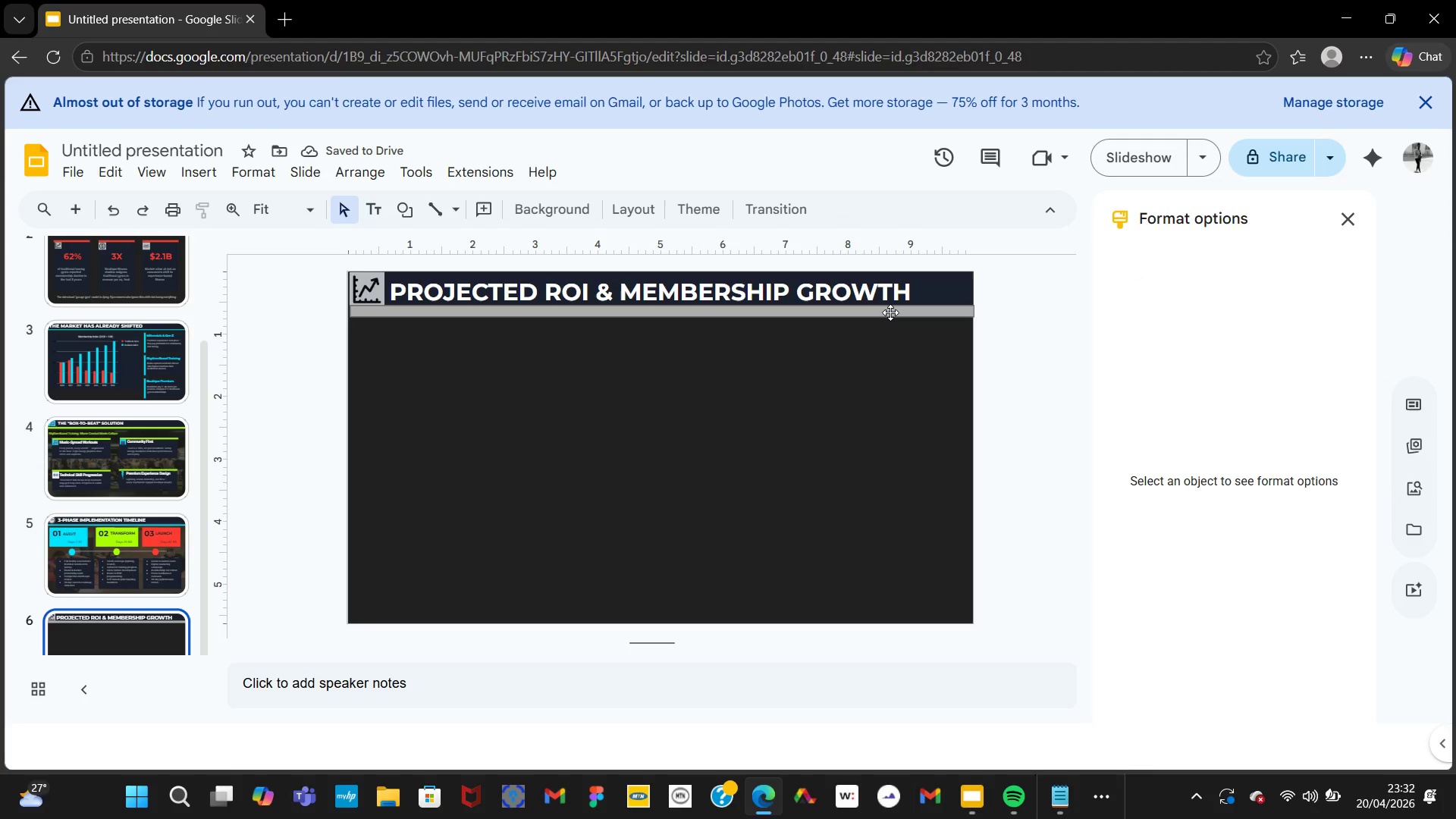 
left_click([890, 312])
 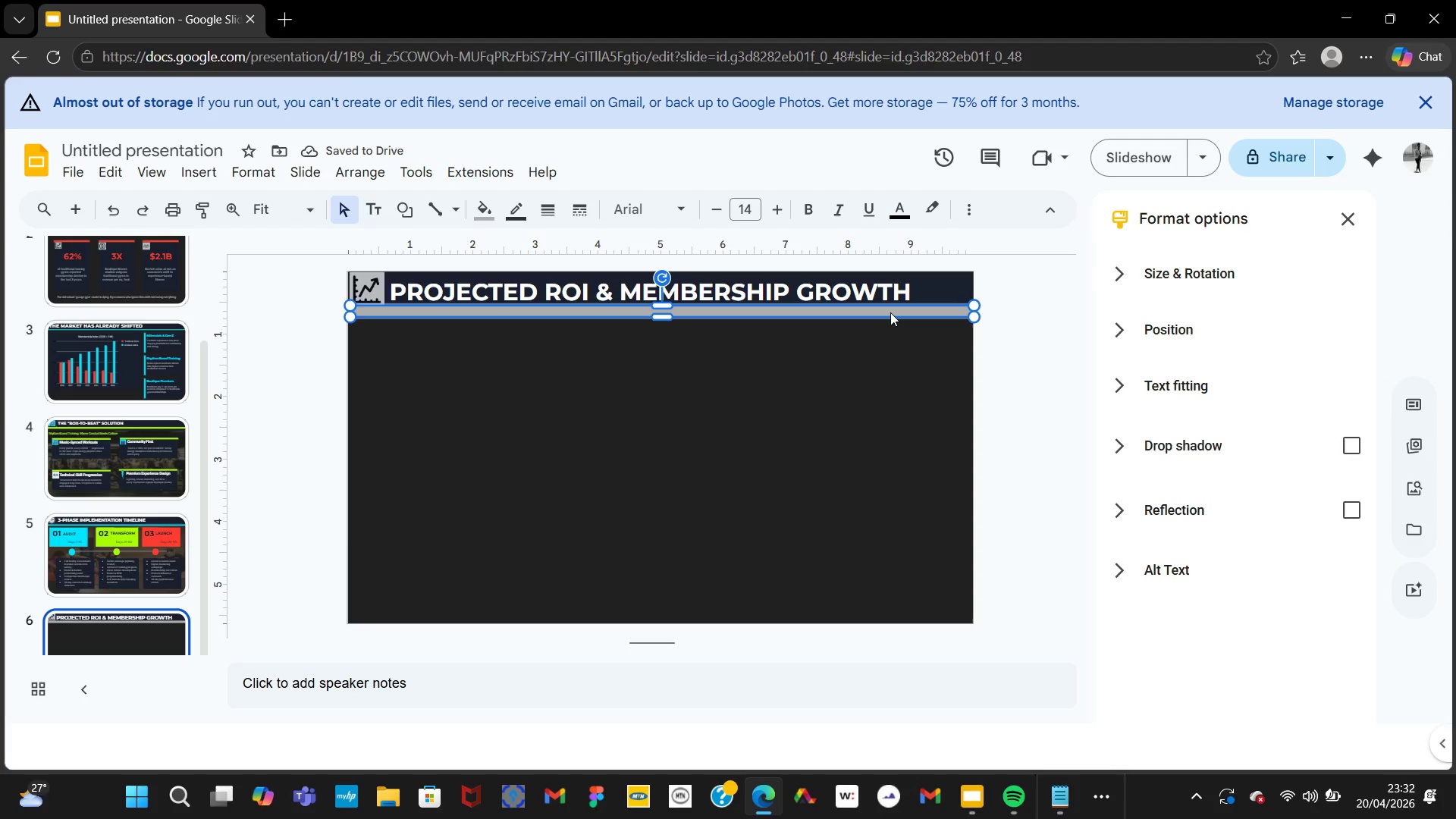 
key(ArrowLeft)
 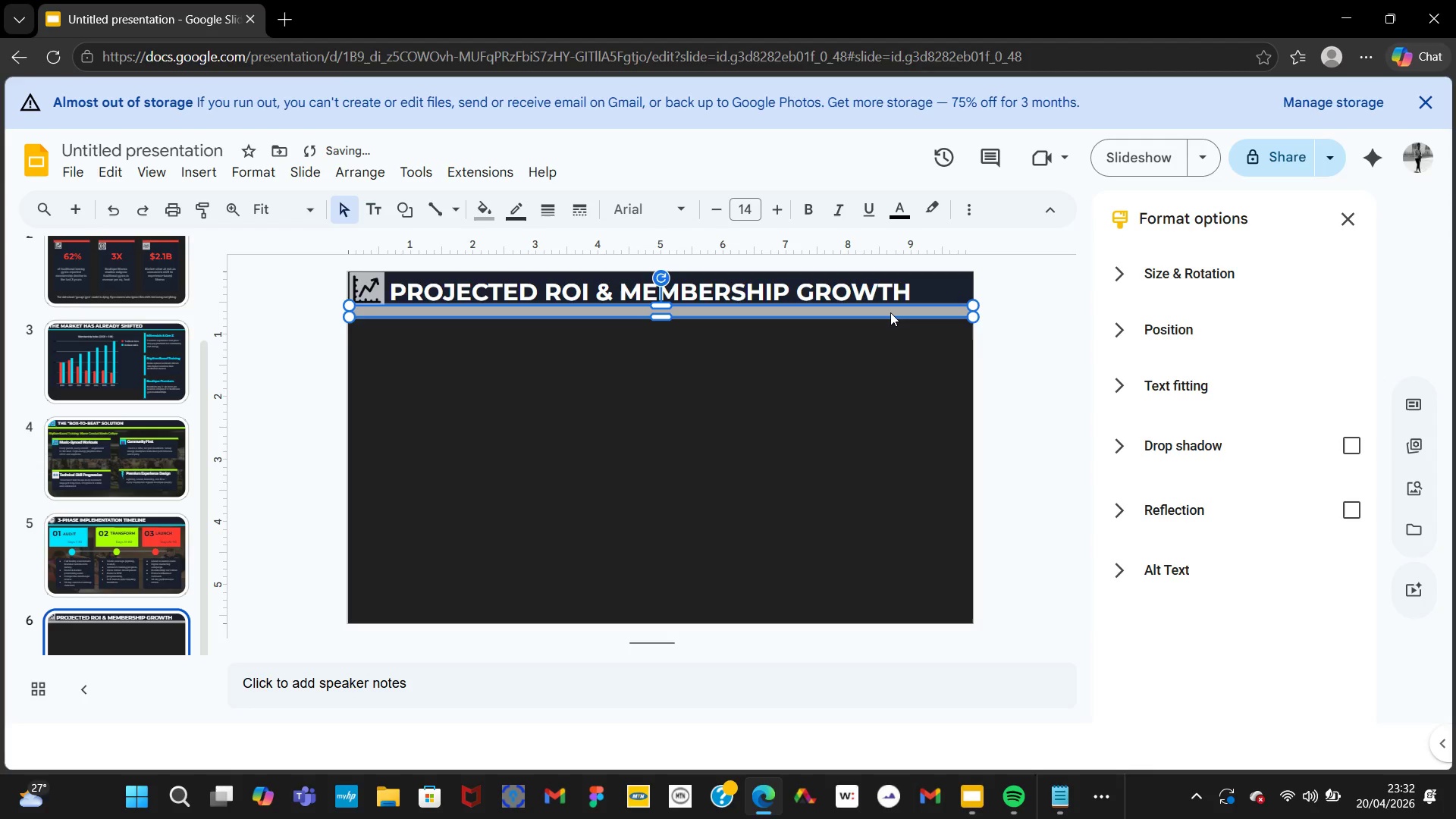 
key(ArrowLeft)
 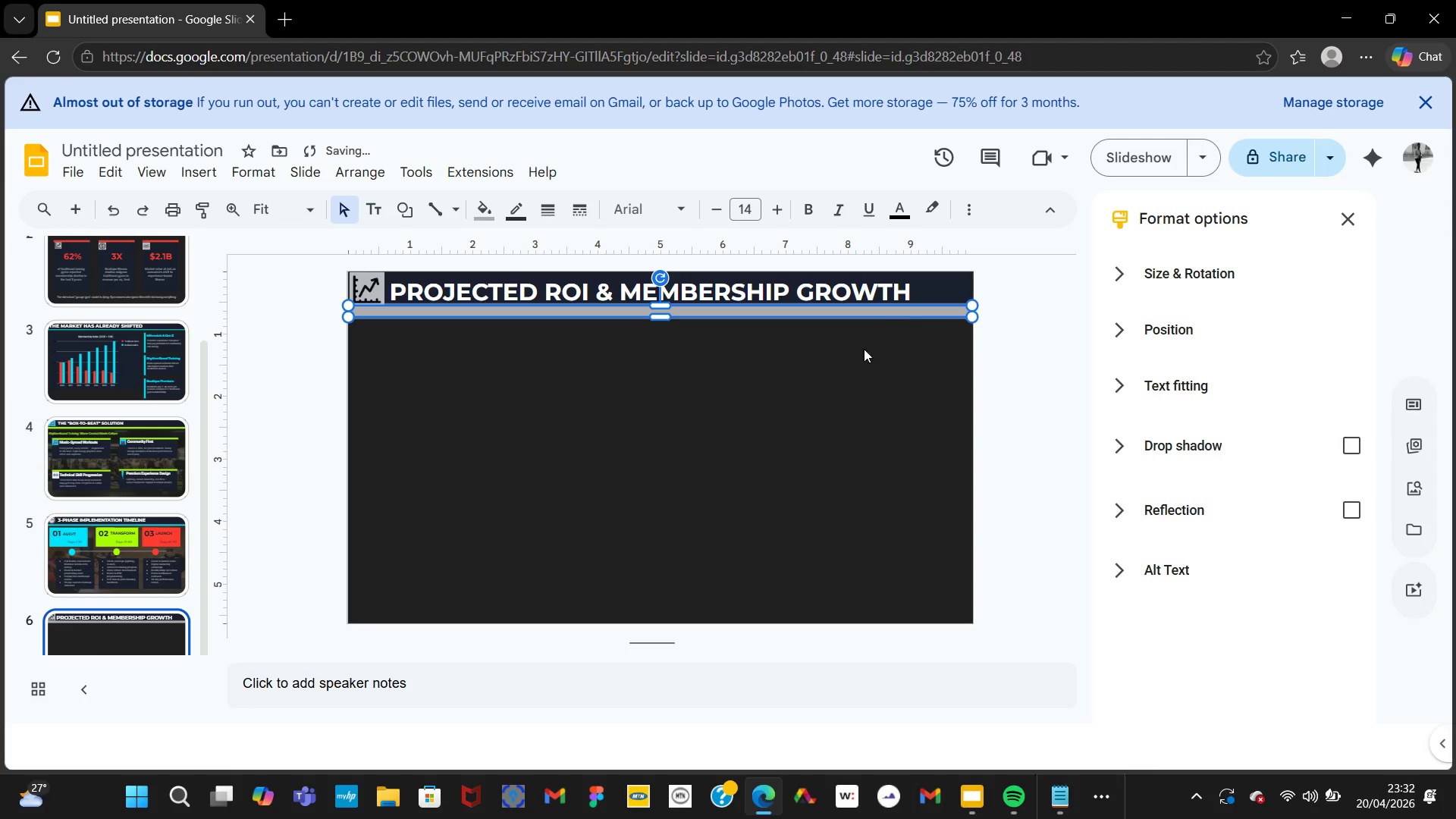 
left_click([848, 363])
 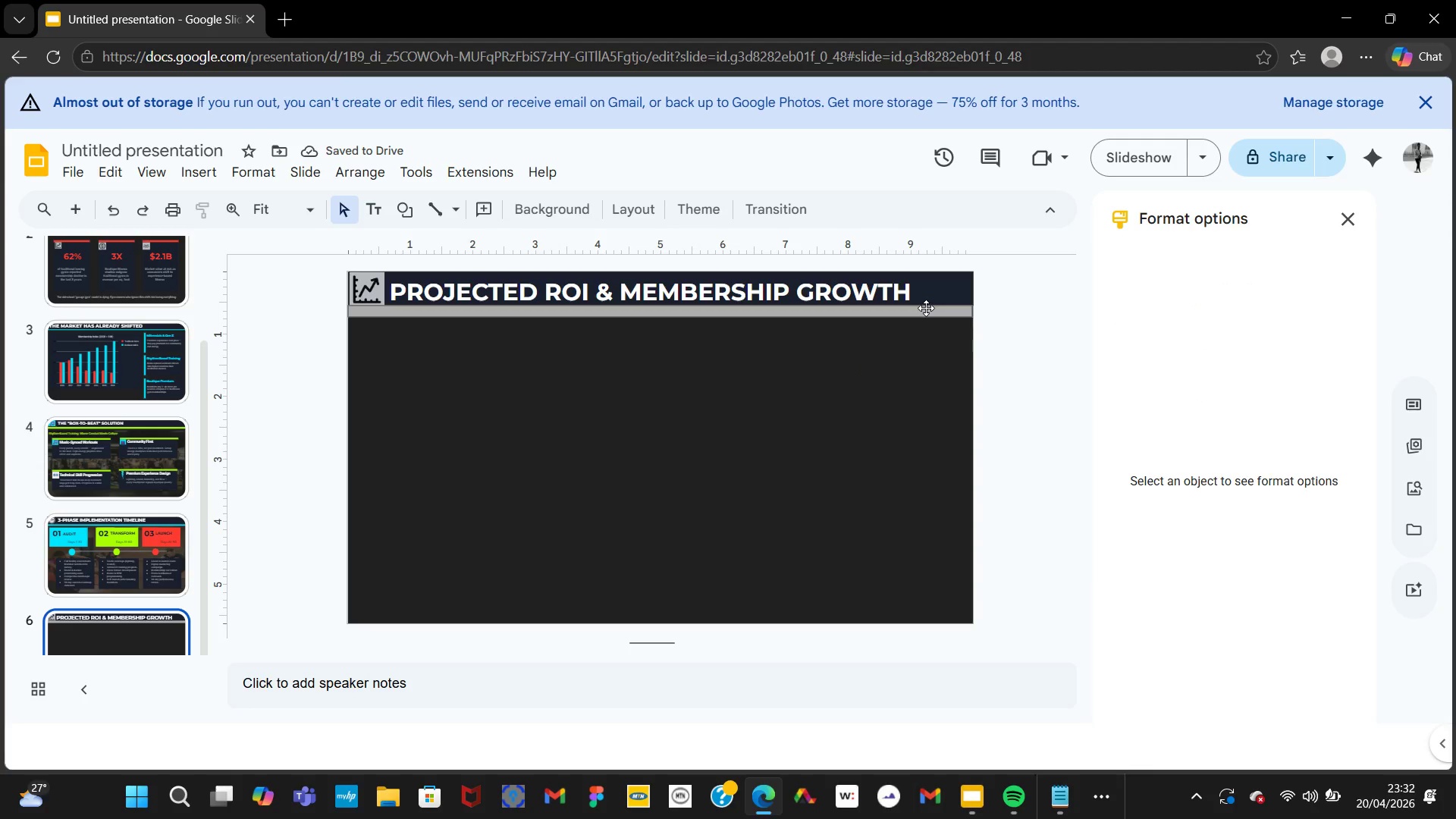 
left_click([926, 308])
 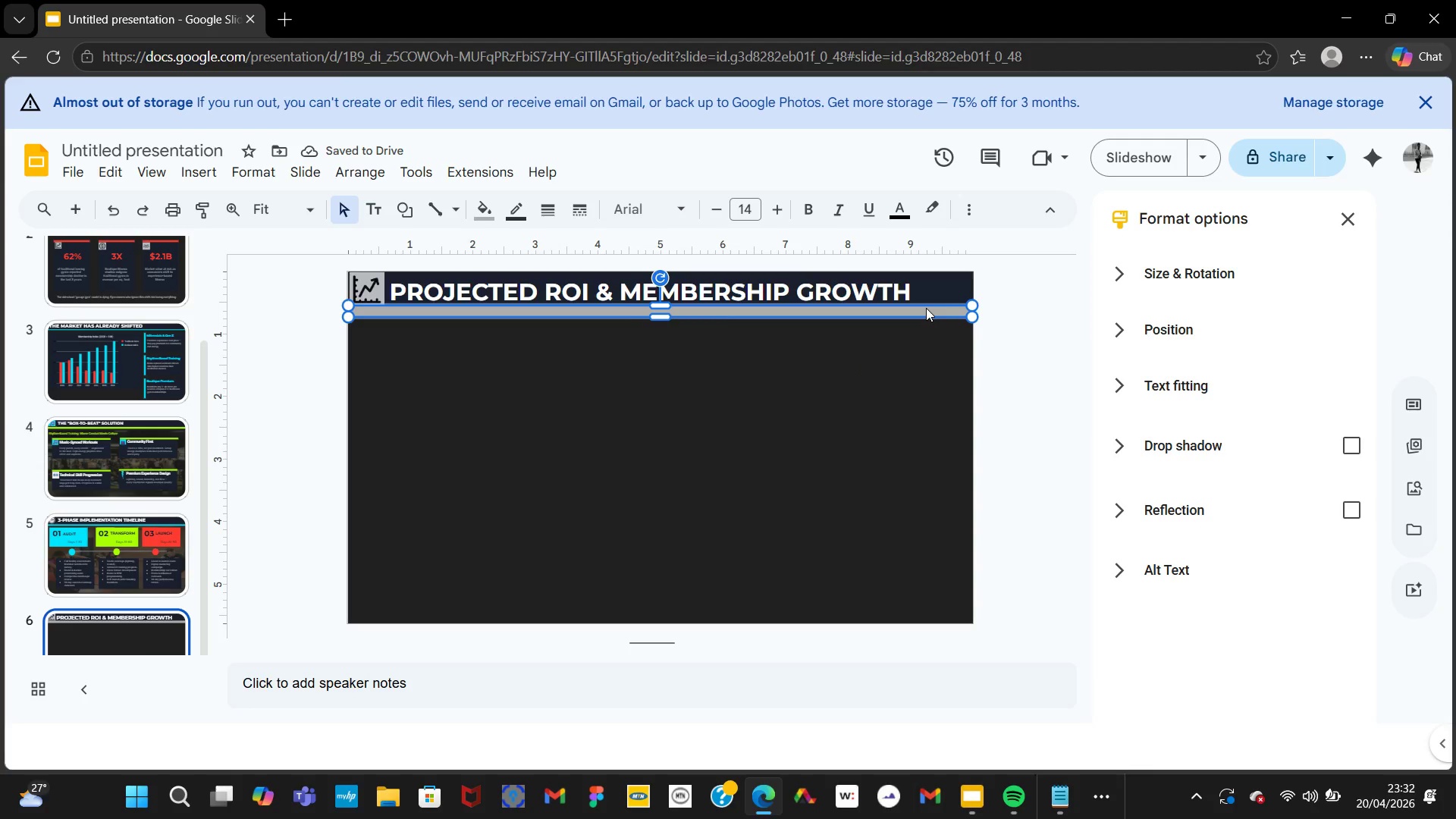 
key(ArrowRight)
 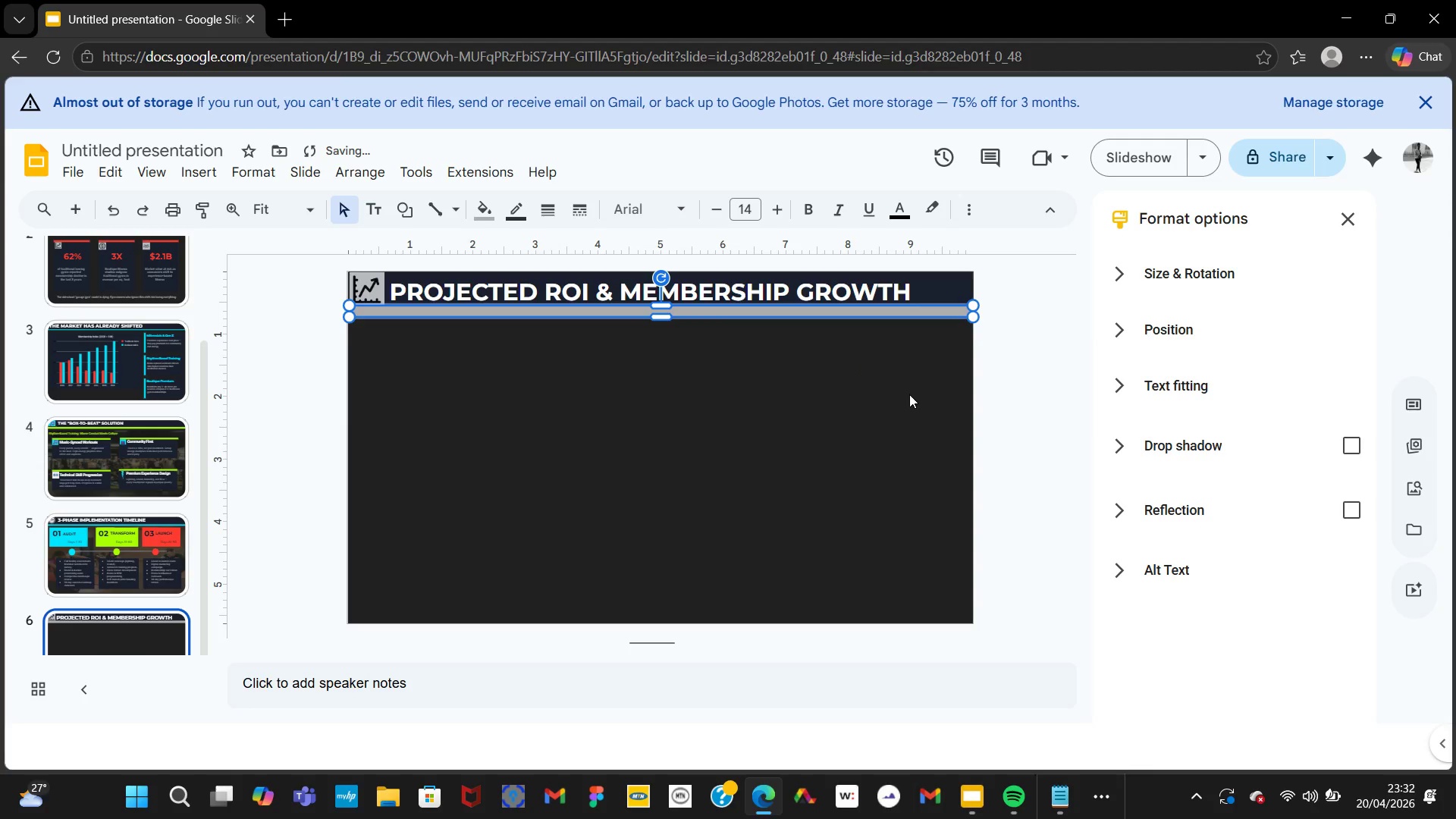 
left_click([909, 394])
 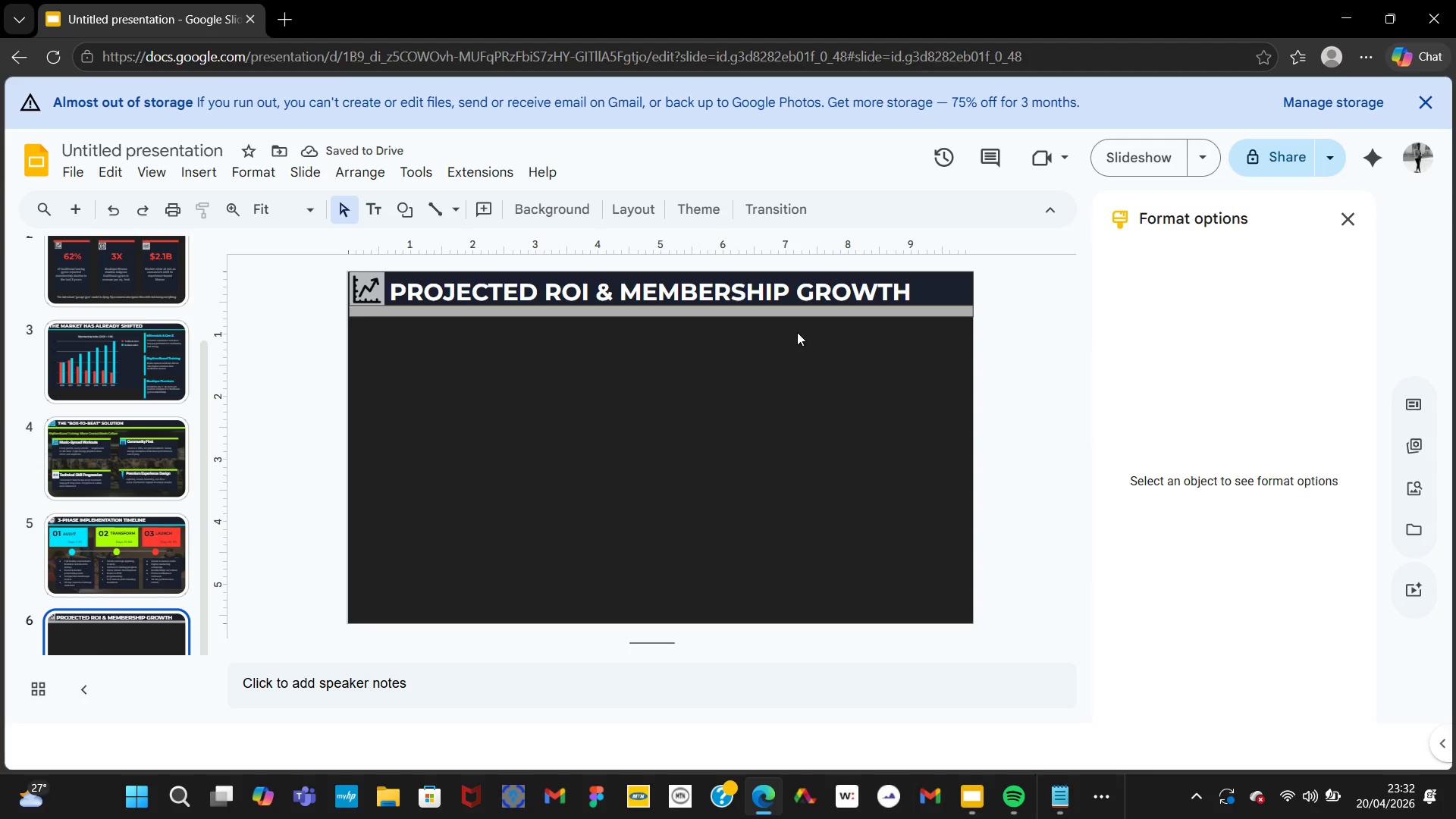 
left_click([778, 310])
 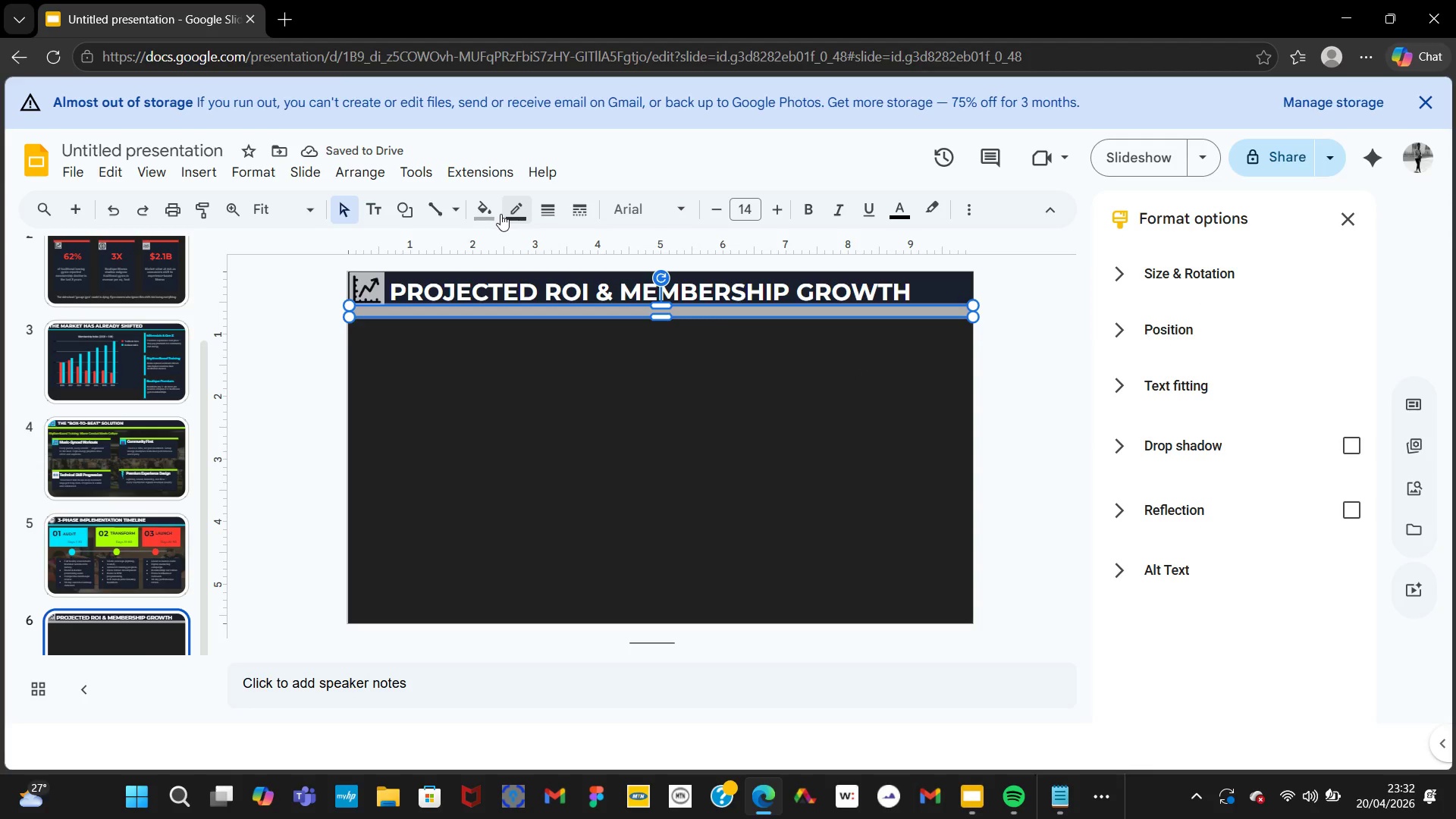 
left_click([488, 218])
 